 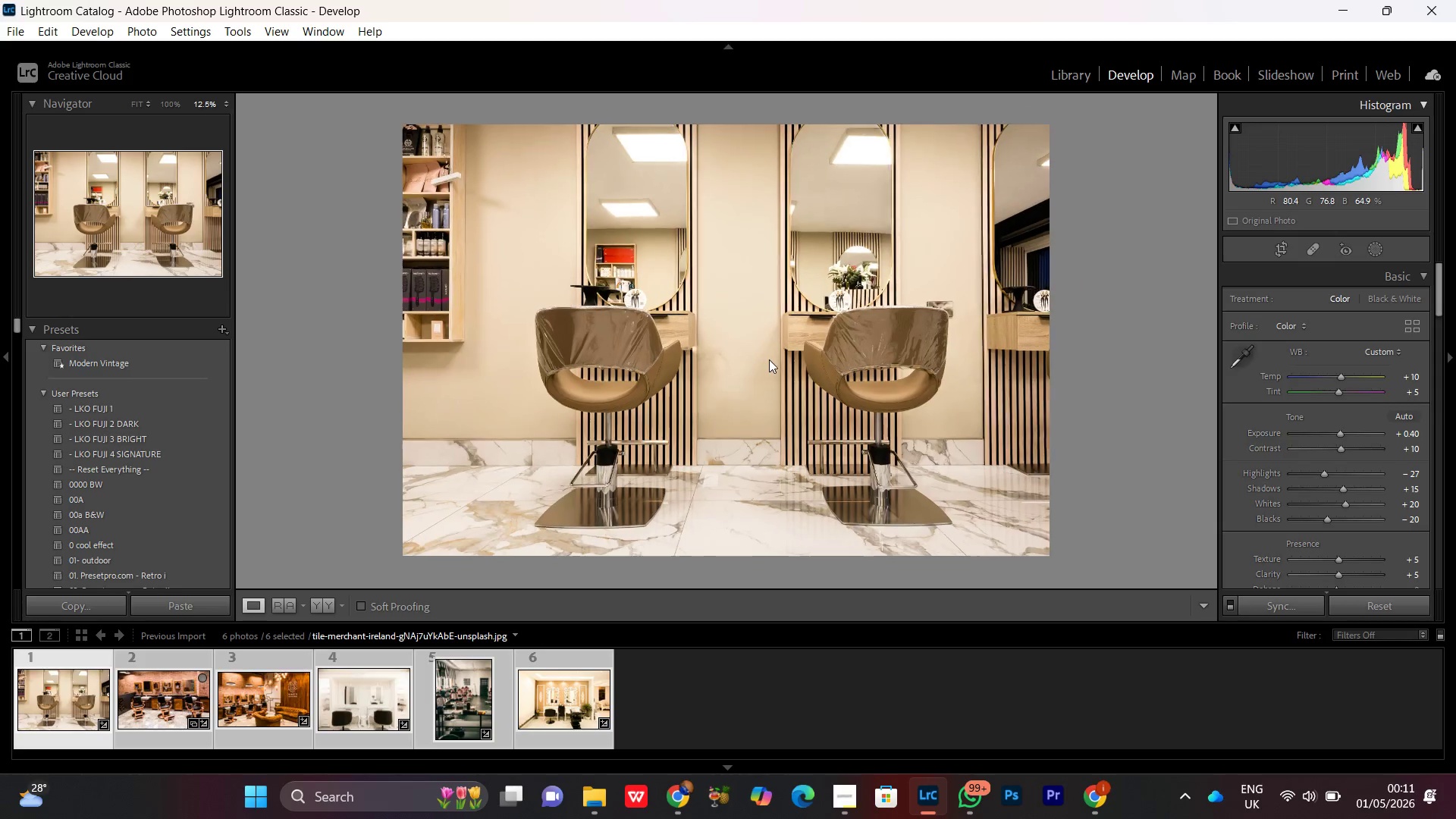 
triple_click([769, 359])
 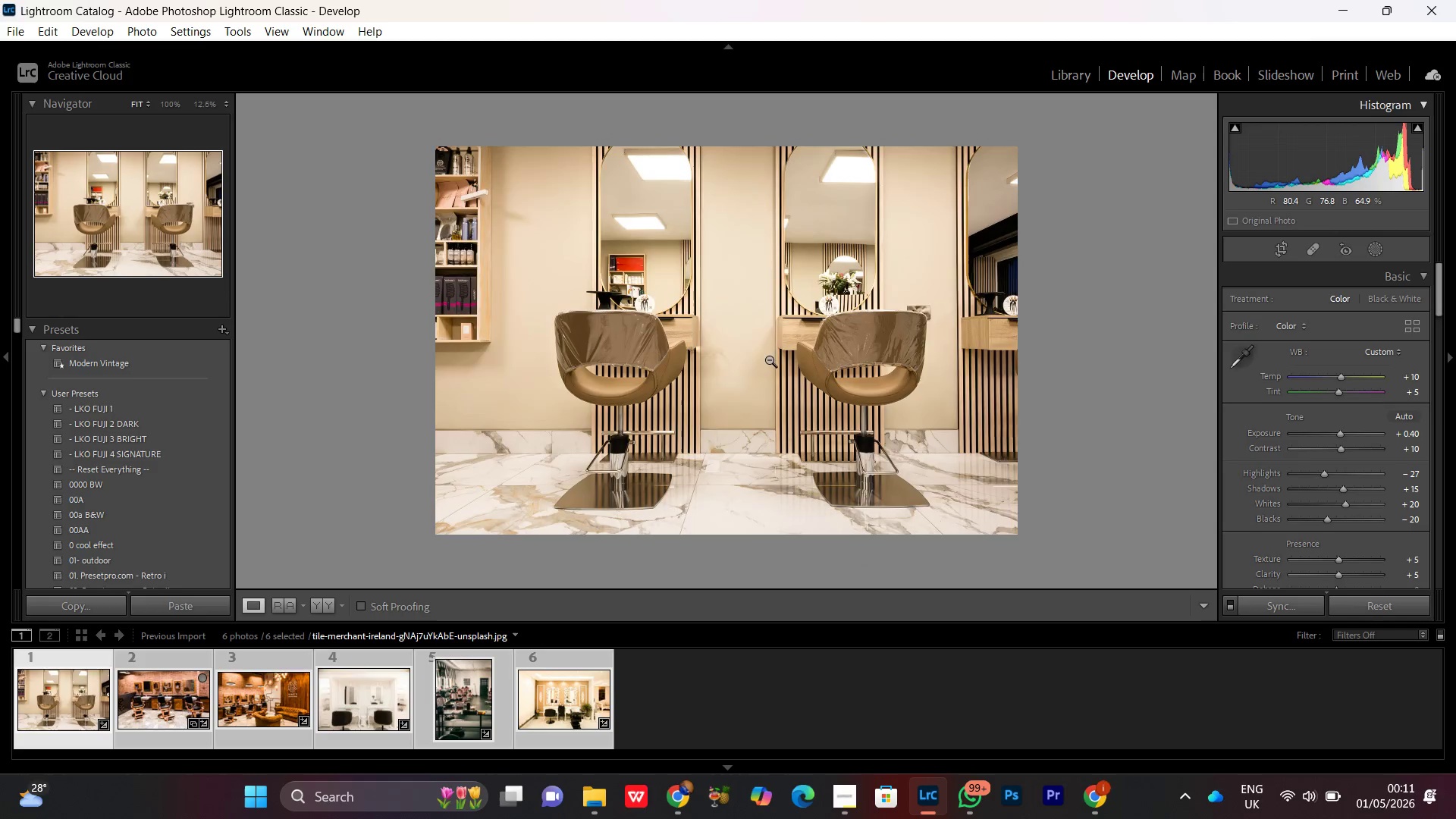 
triple_click([769, 359])
 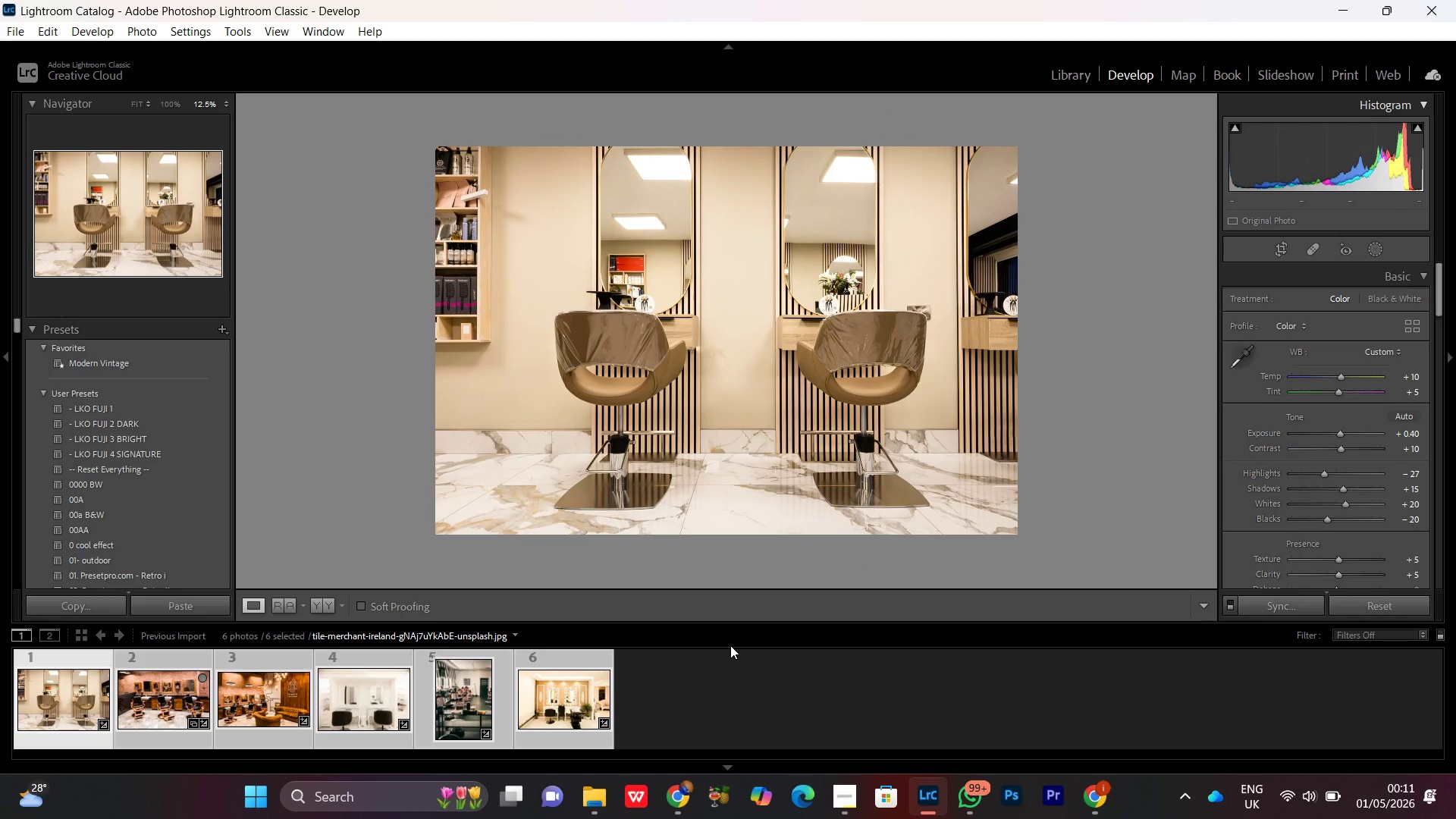 
wait(11.61)
 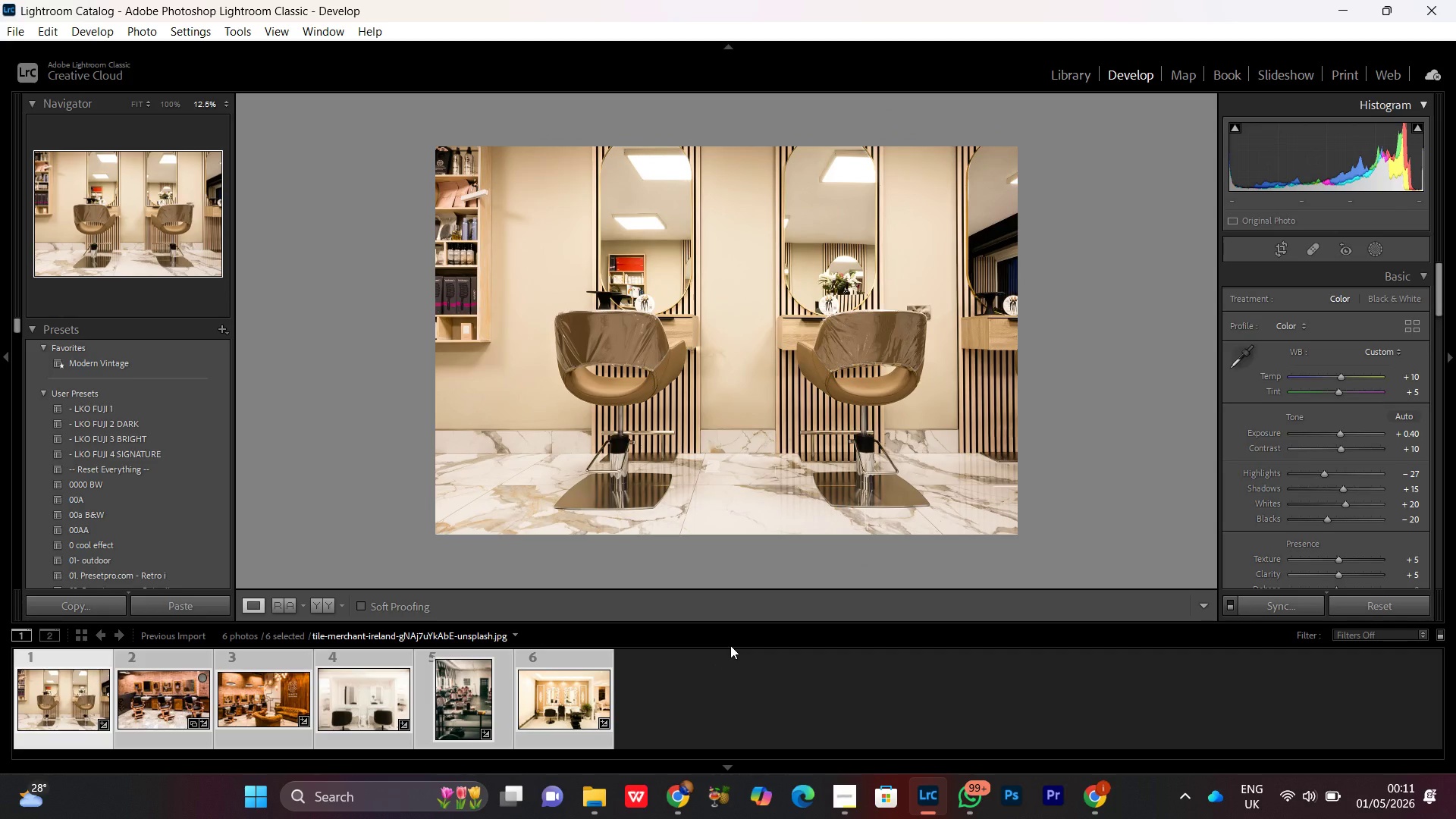 
left_click([736, 715])
 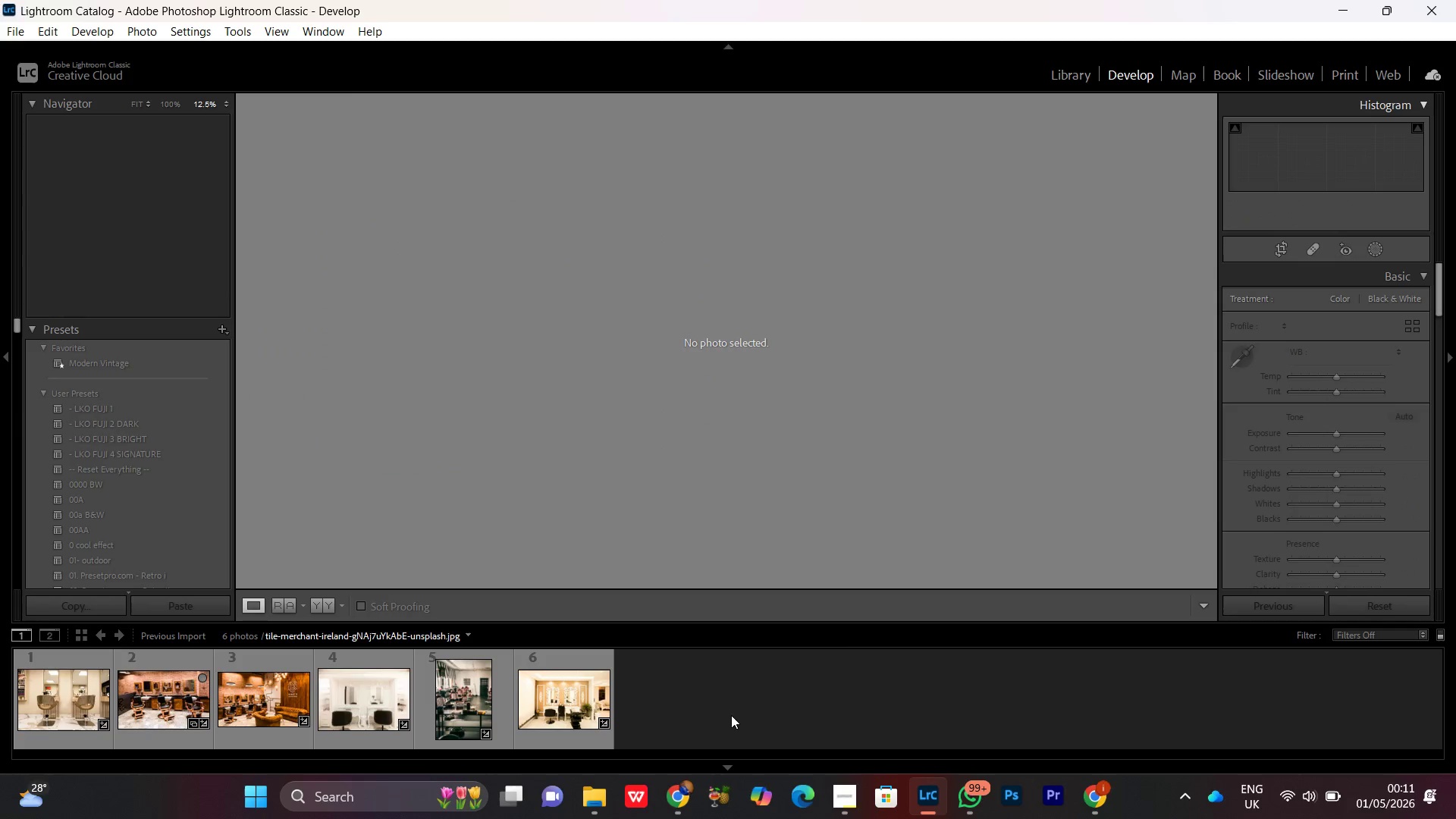 
left_click([731, 715])
 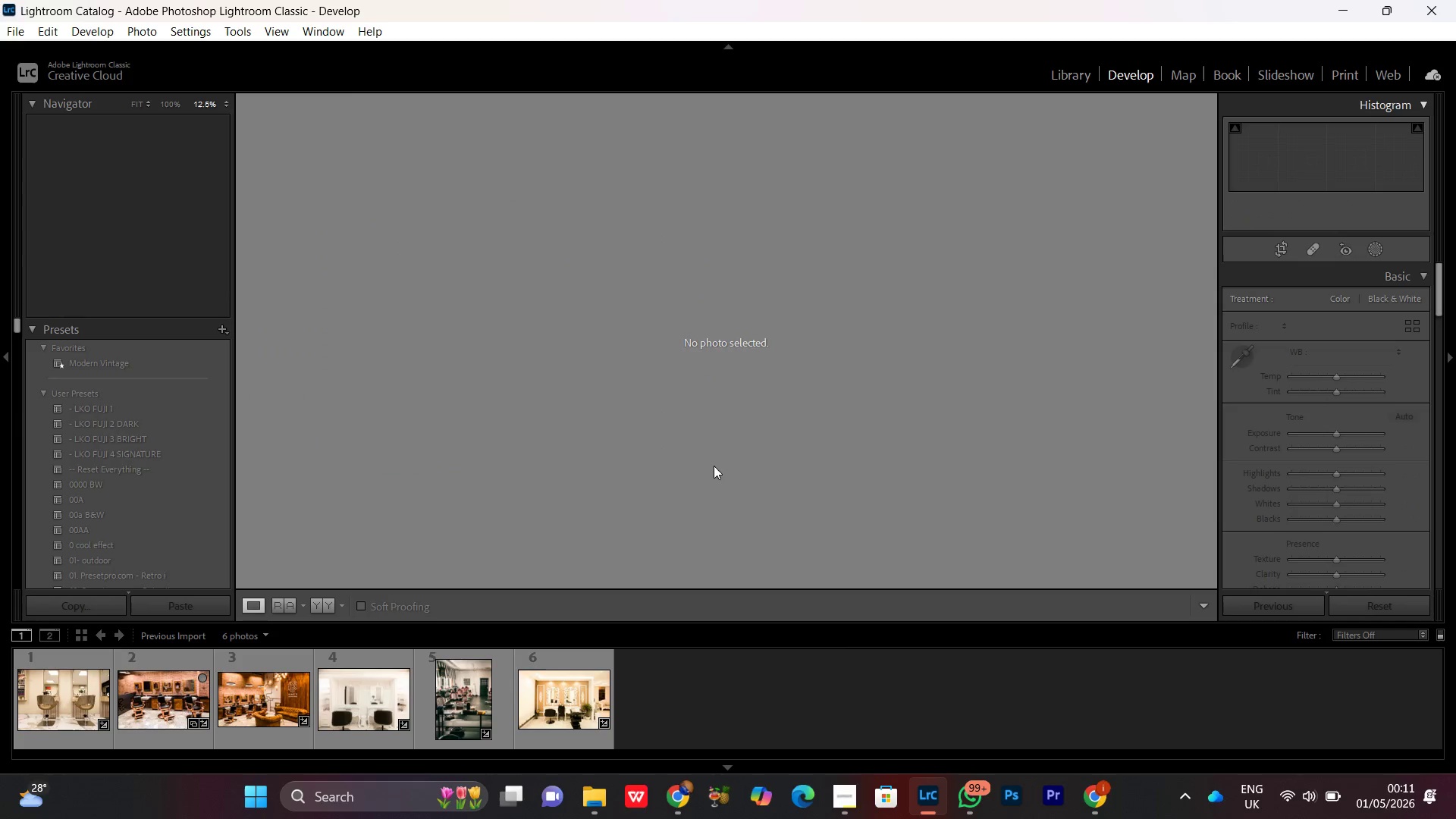 
double_click([150, 709])
 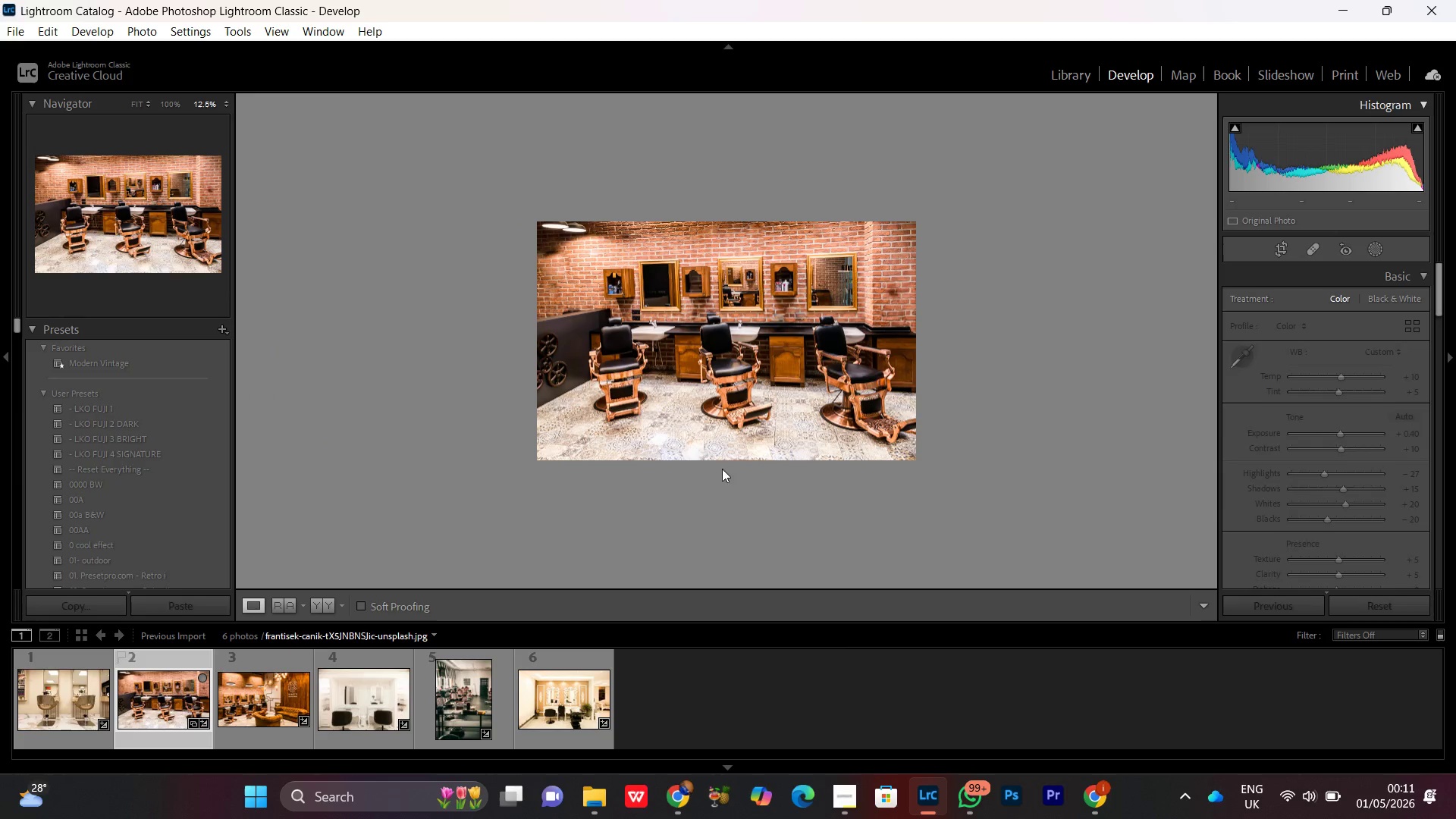 
left_click([734, 369])
 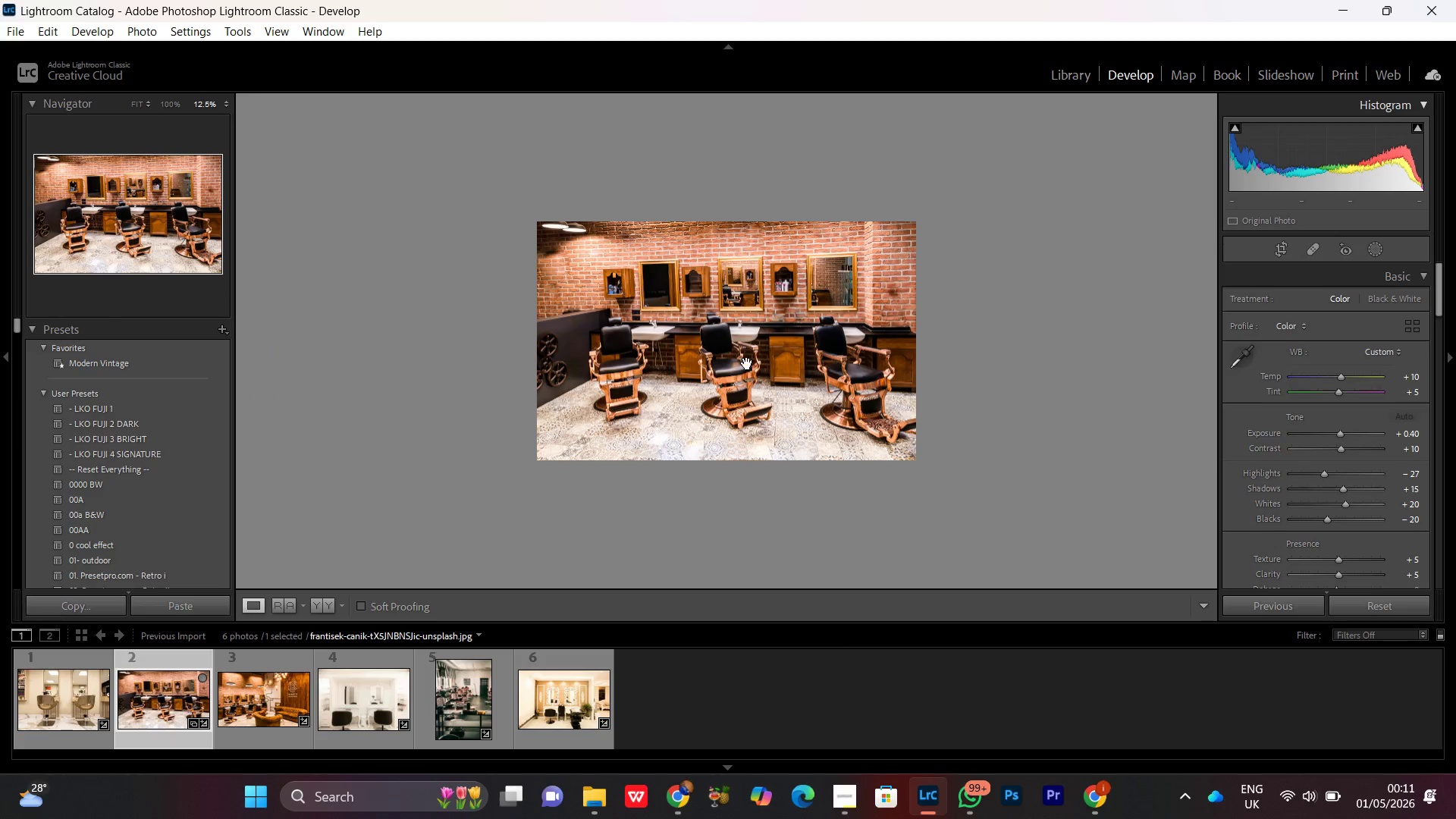 
left_click([746, 362])
 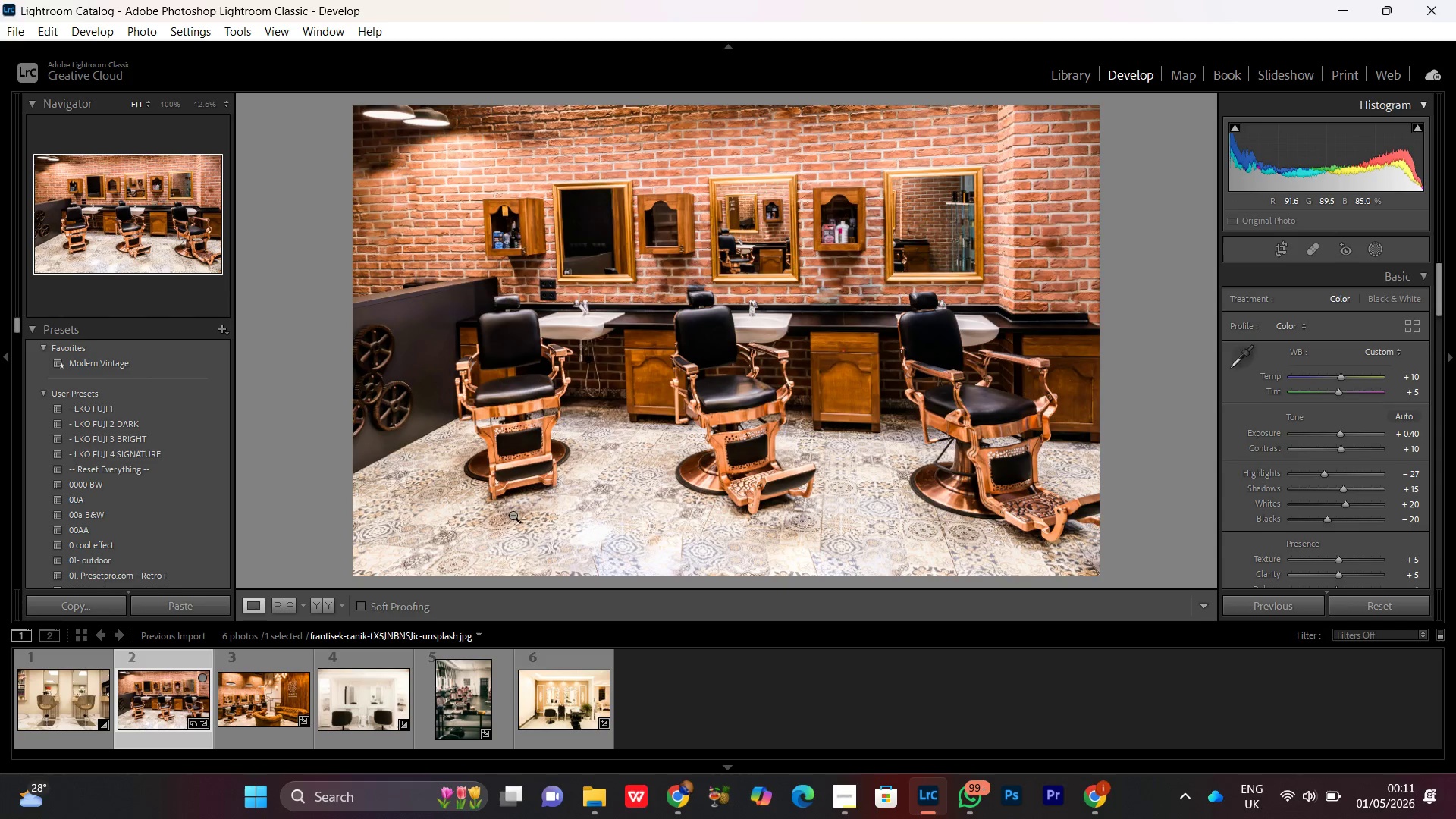 
left_click([322, 607])
 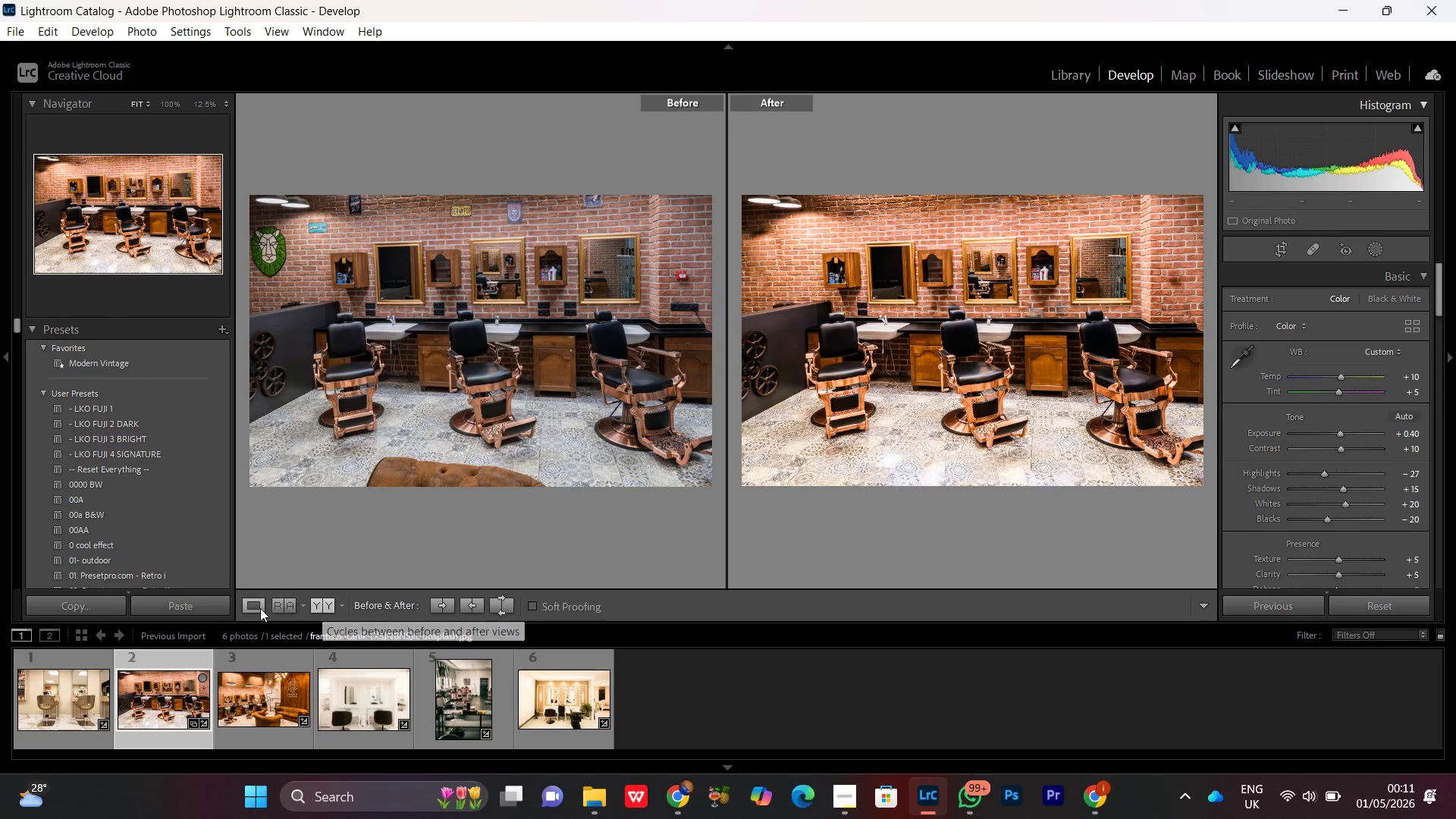 
left_click([255, 606])
 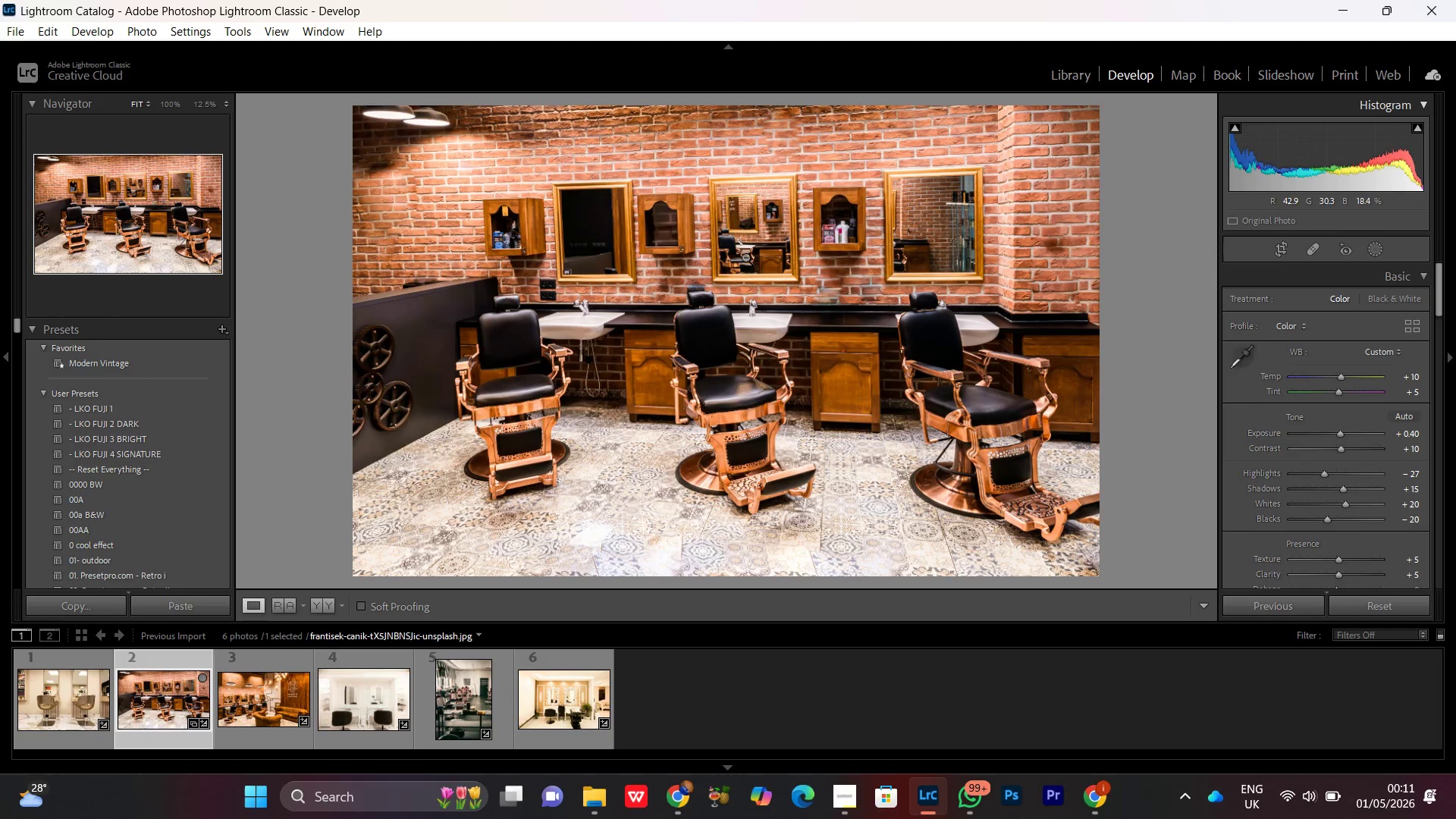 
left_click([748, 231])
 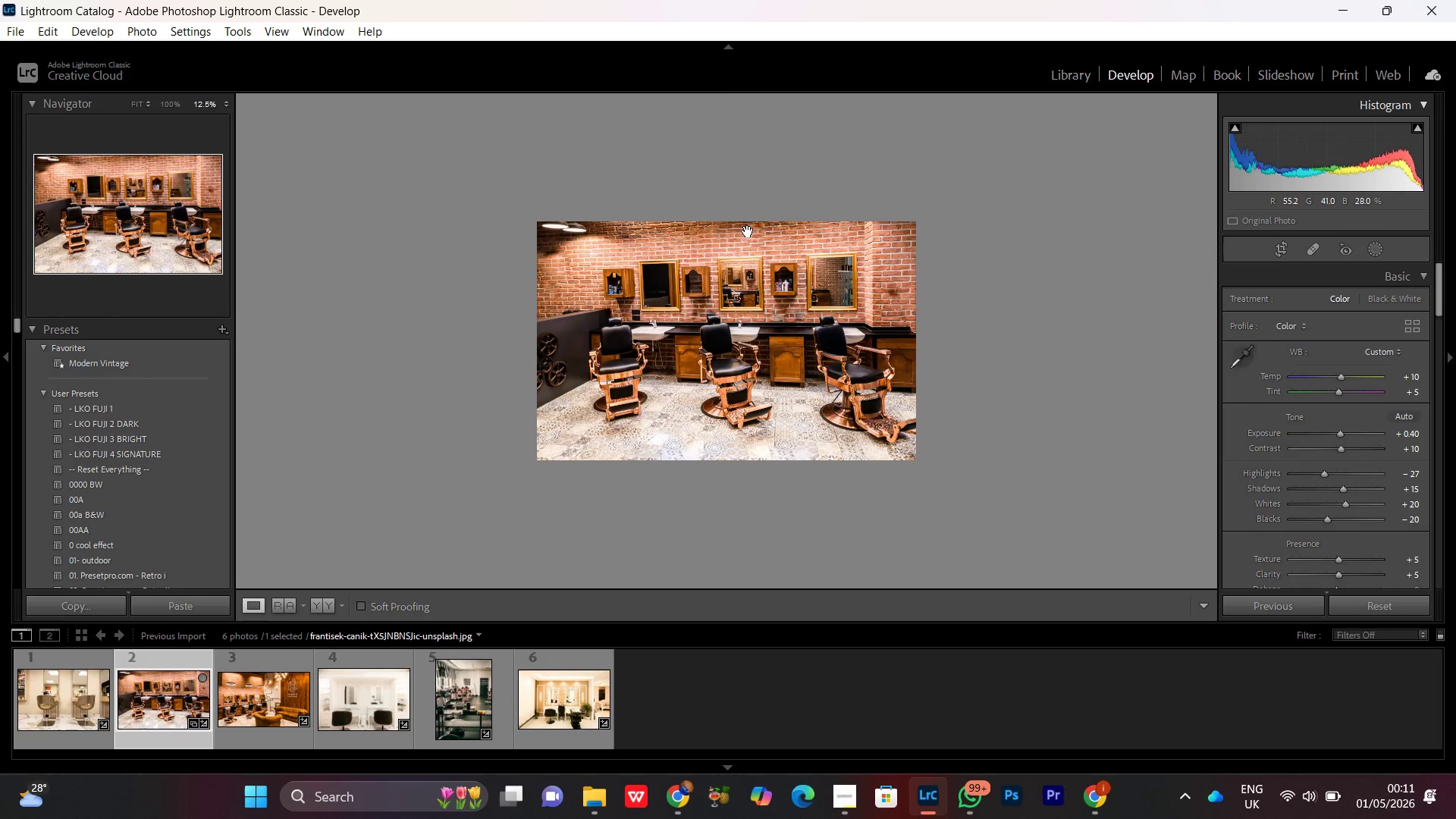 
left_click([748, 231])
 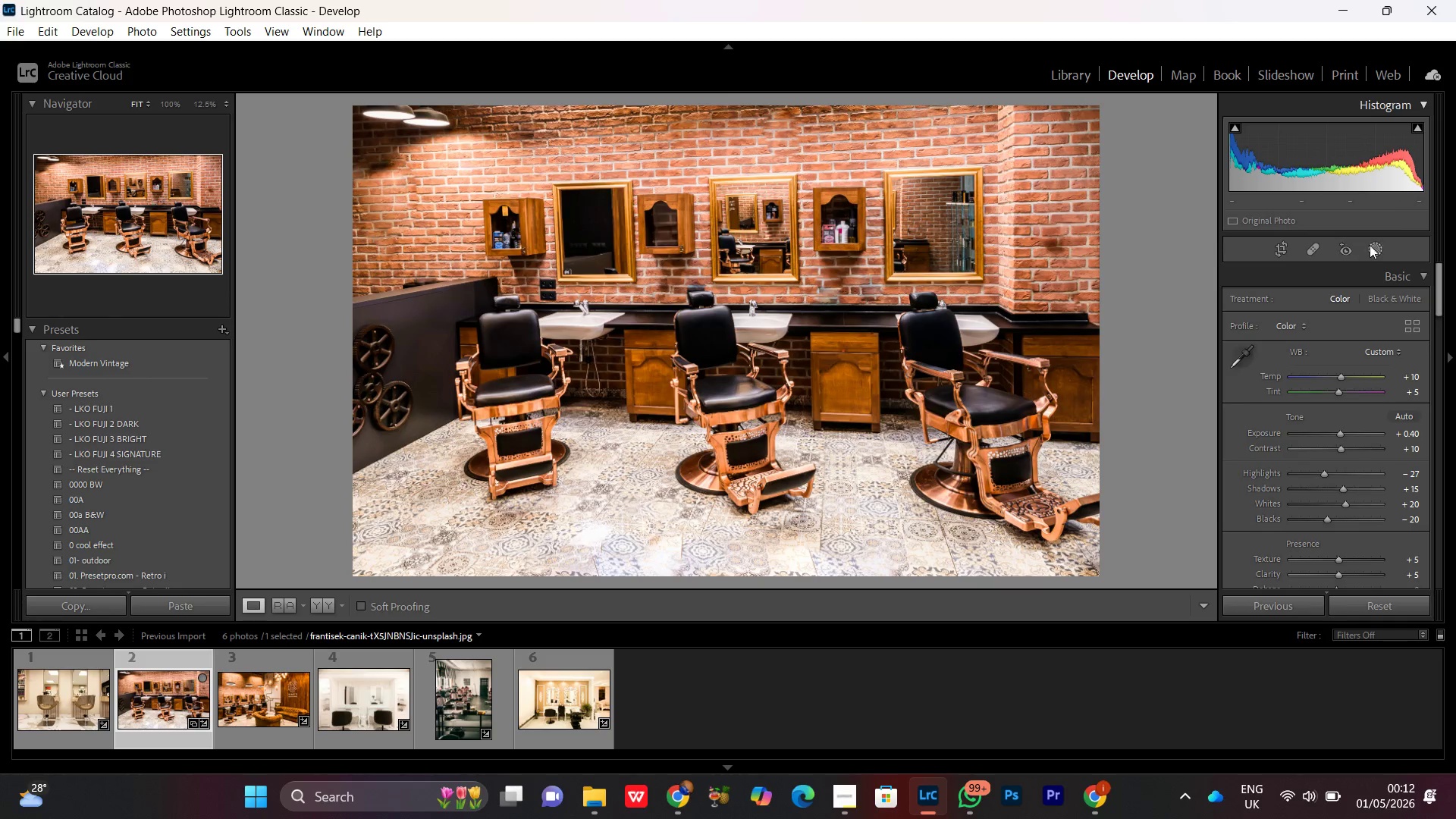 
left_click([1373, 249])
 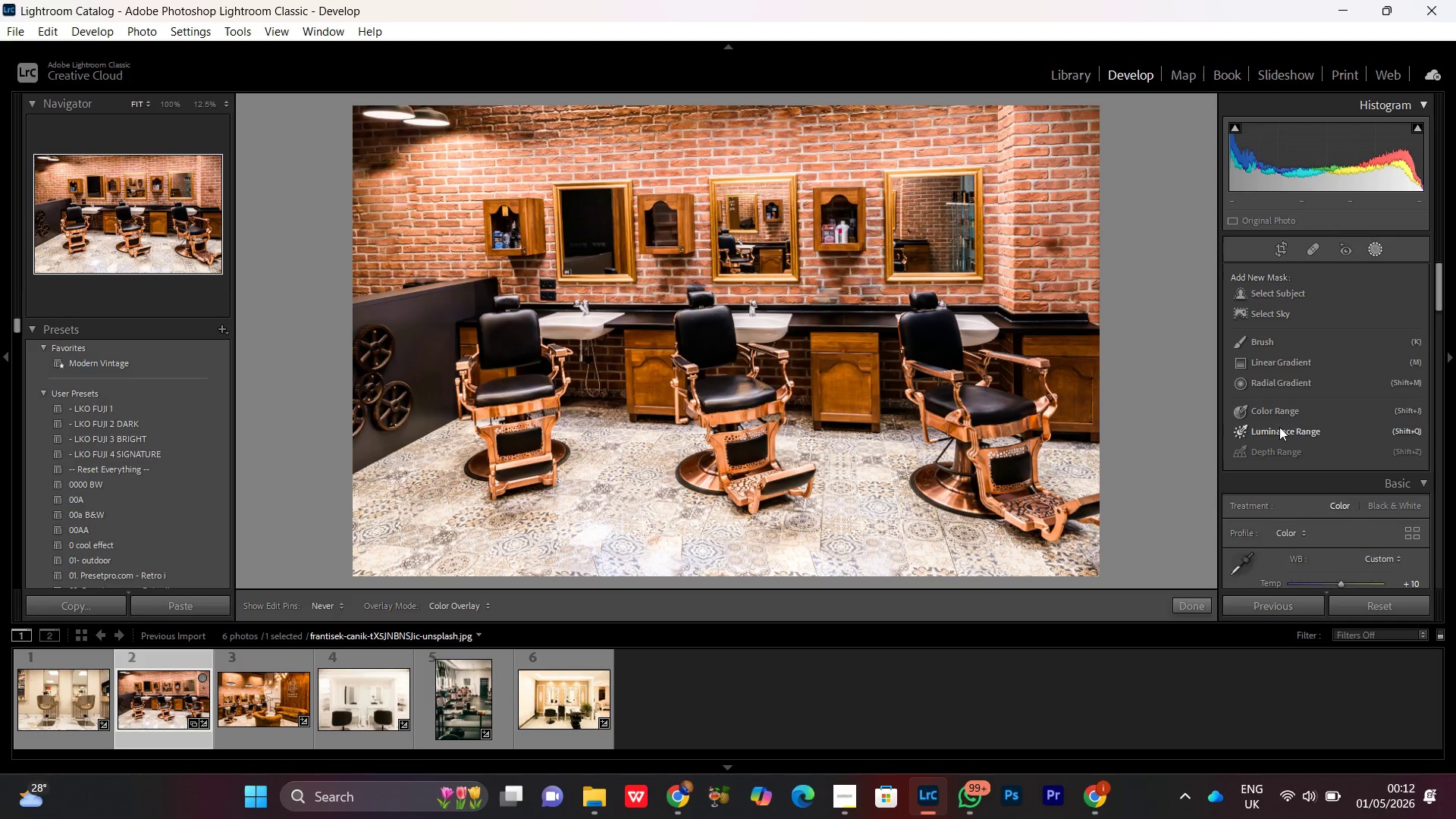 
left_click([1278, 361])
 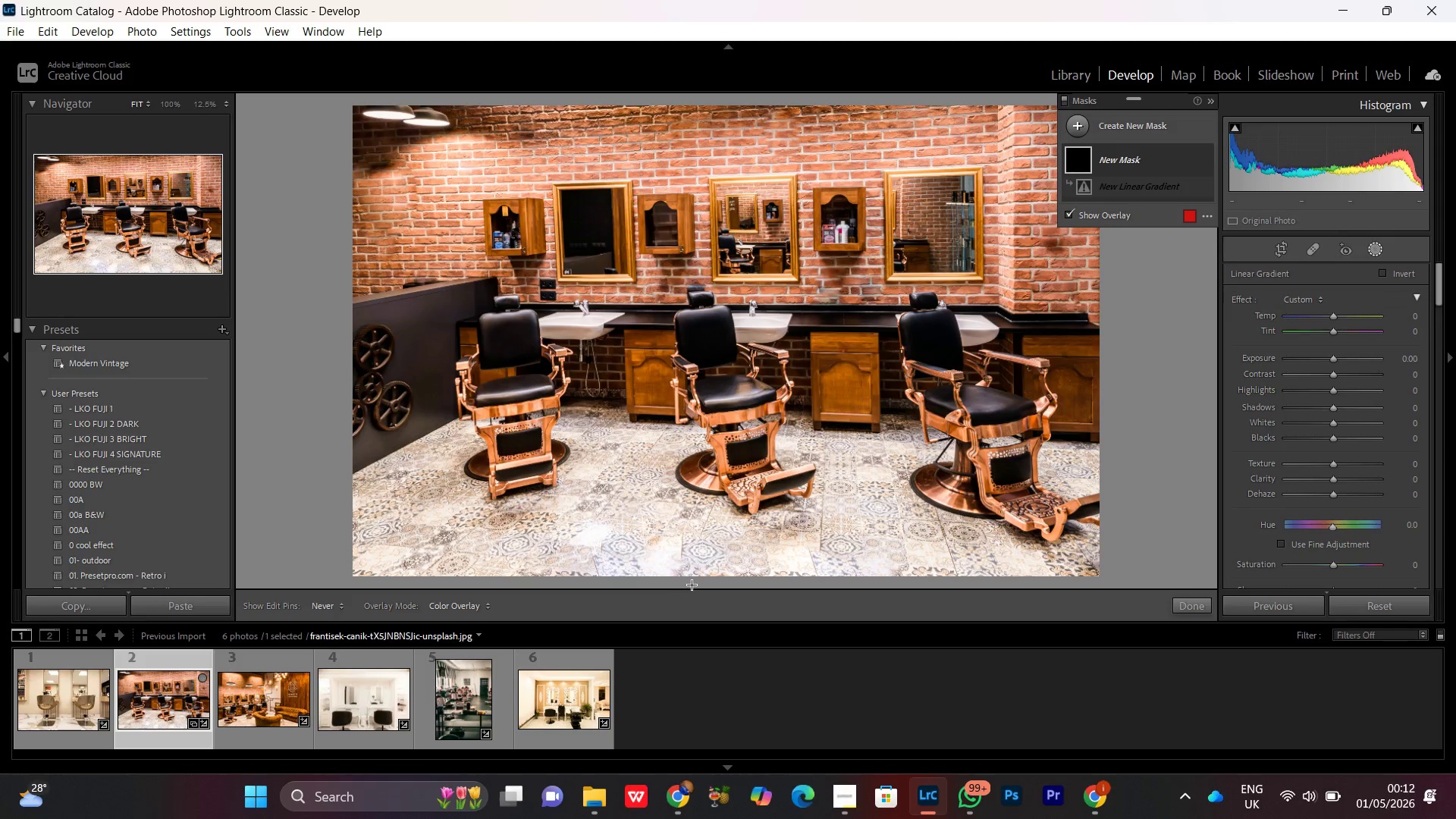 
left_click_drag(start_coordinate=[693, 585], to_coordinate=[695, 504])
 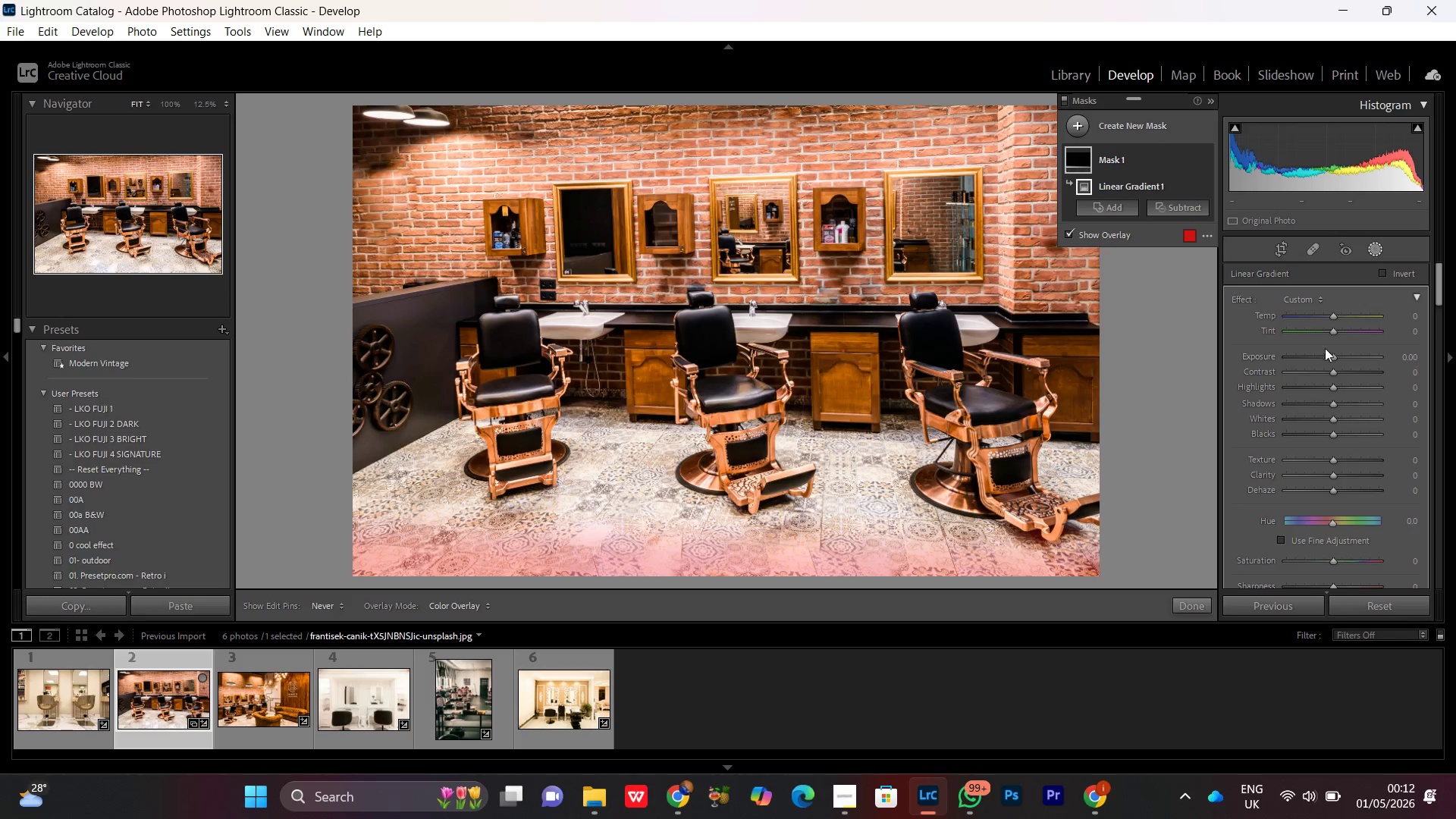 
left_click([1334, 359])
 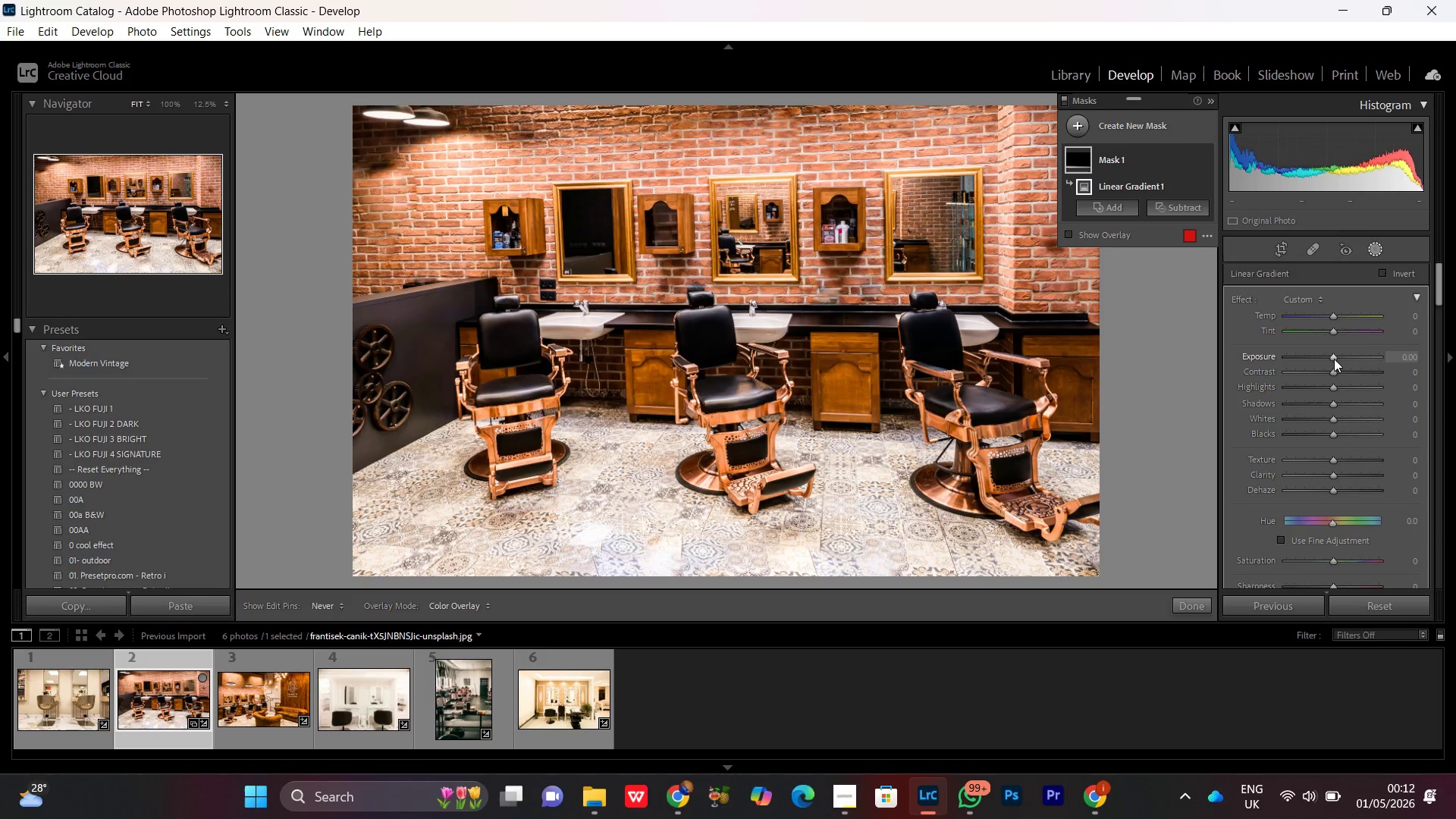 
scroll: coordinate [1334, 359], scroll_direction: down, amount: 3.0
 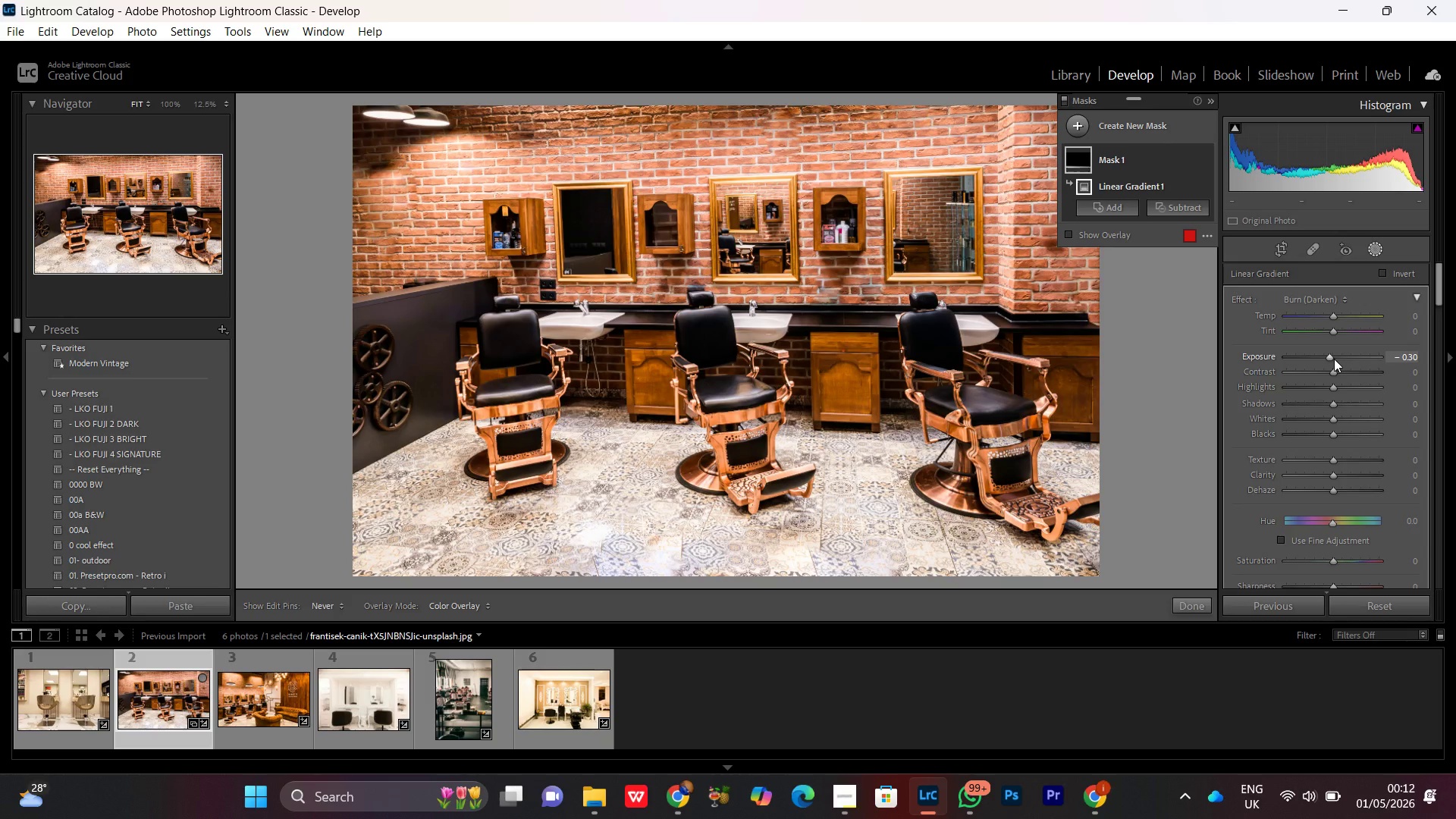 
scroll: coordinate [1334, 359], scroll_direction: up, amount: 1.0
 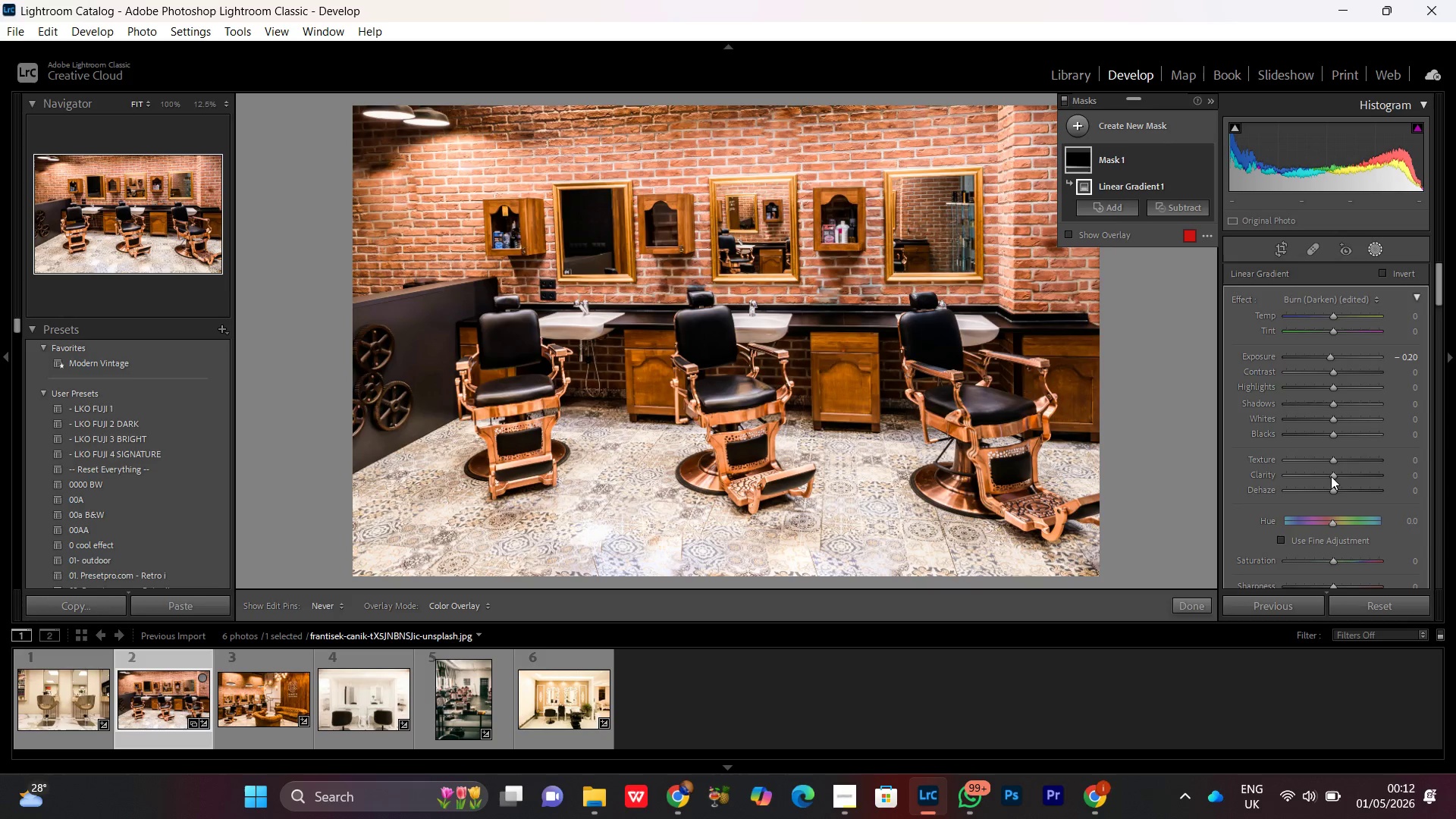 
scroll: coordinate [1329, 475], scroll_direction: down, amount: 8.0
 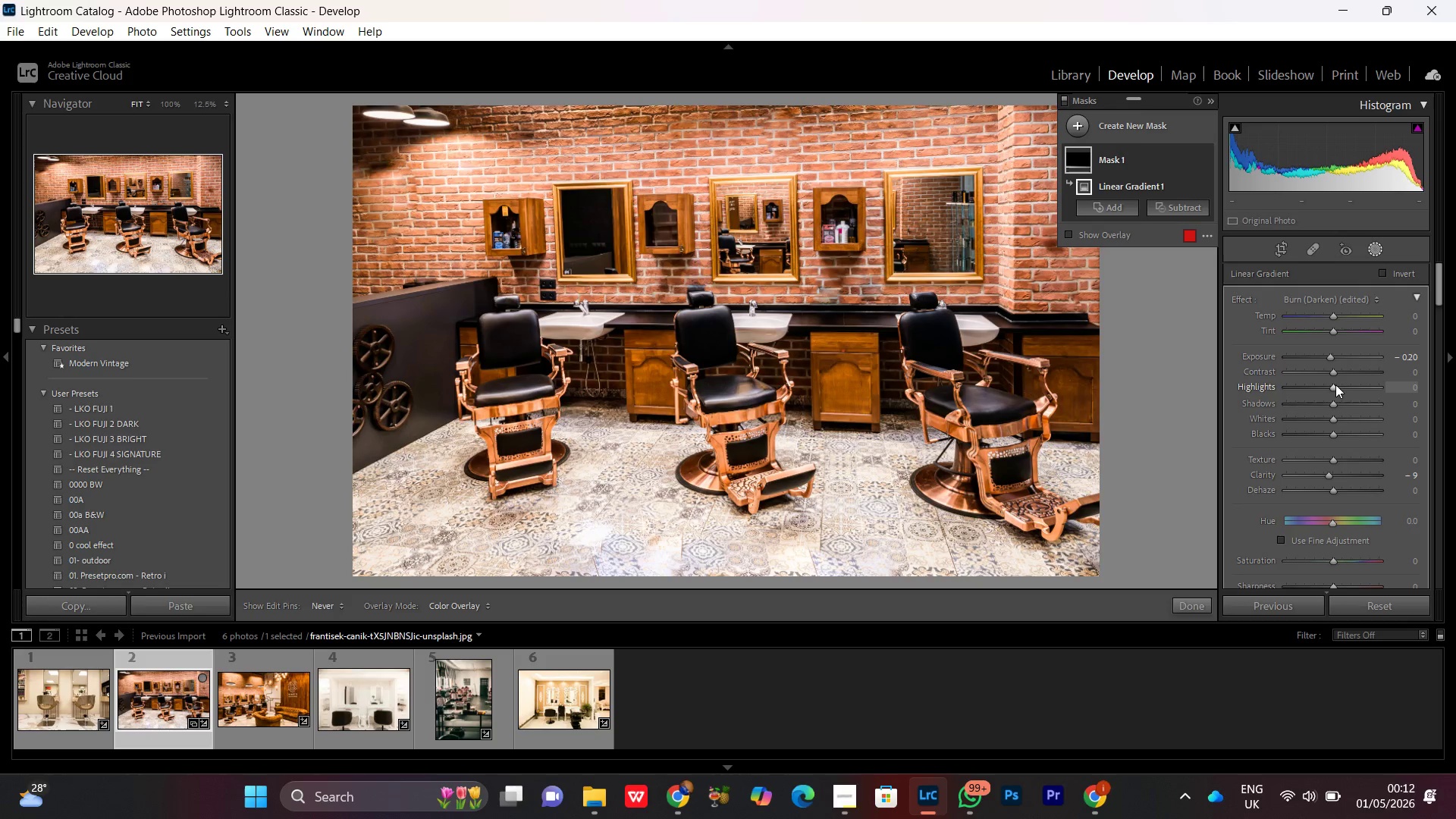 
left_click_drag(start_coordinate=[1332, 387], to_coordinate=[1329, 391])
 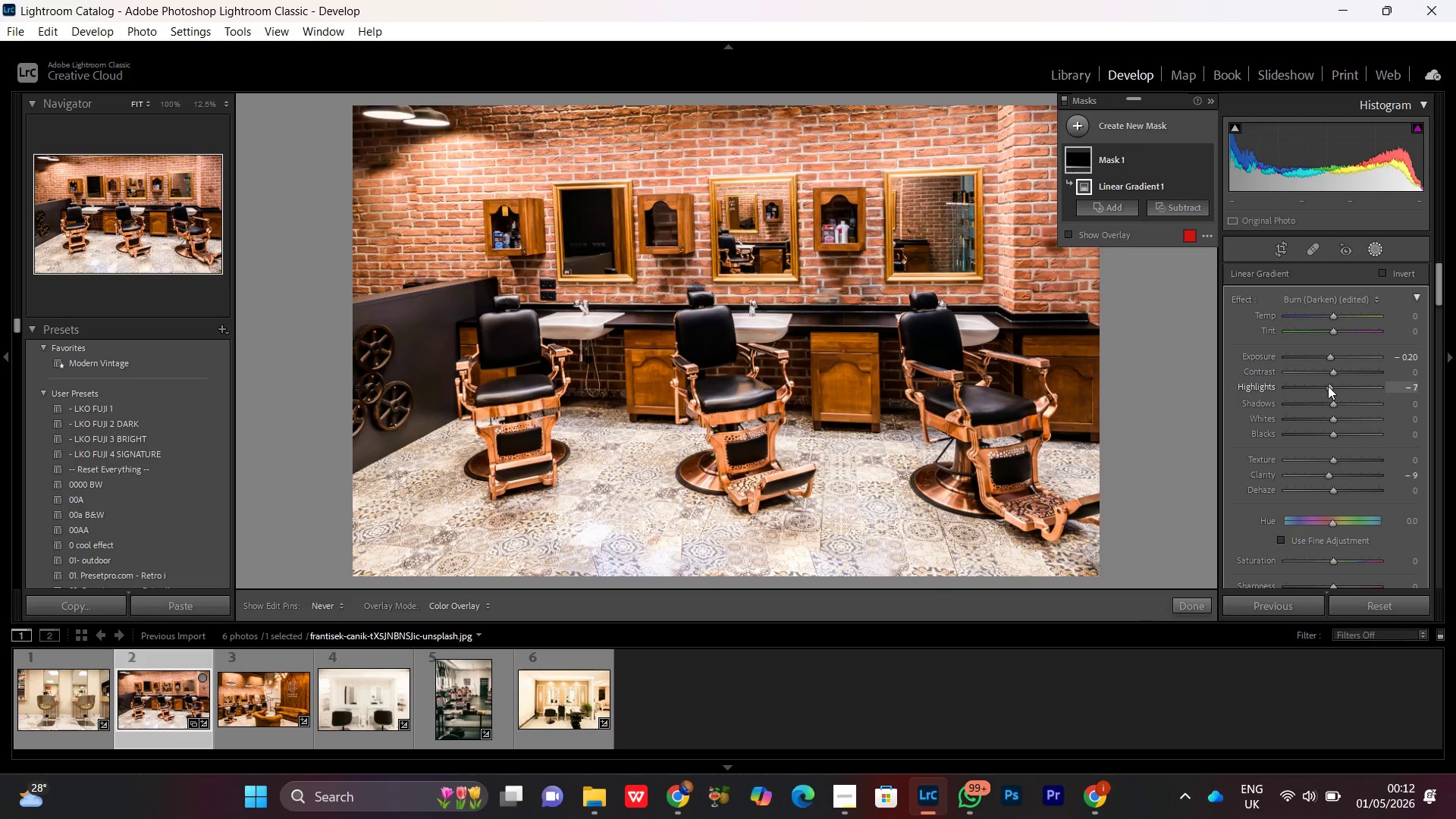 
double_click([1328, 386])
 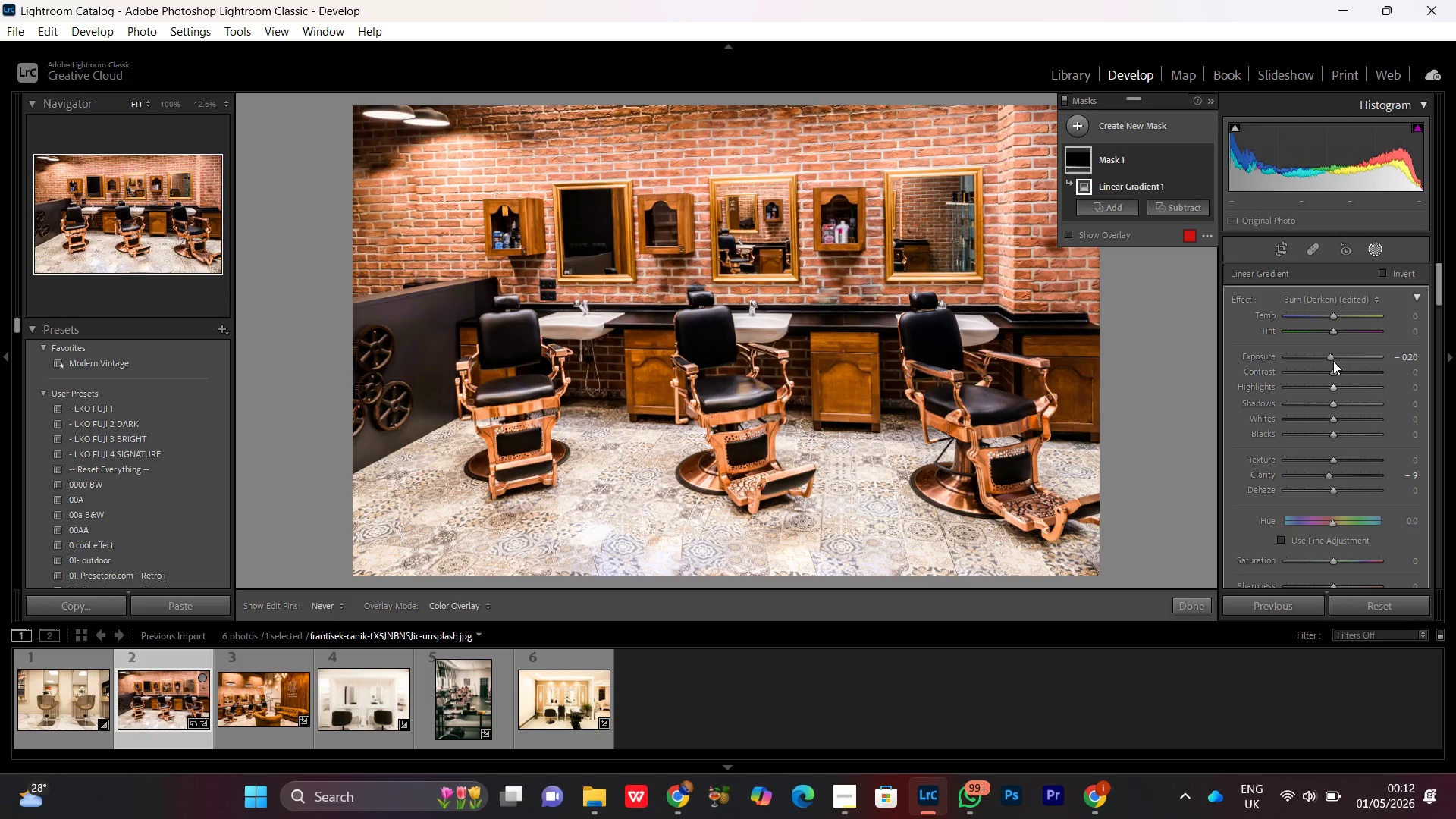 
left_click([1330, 358])
 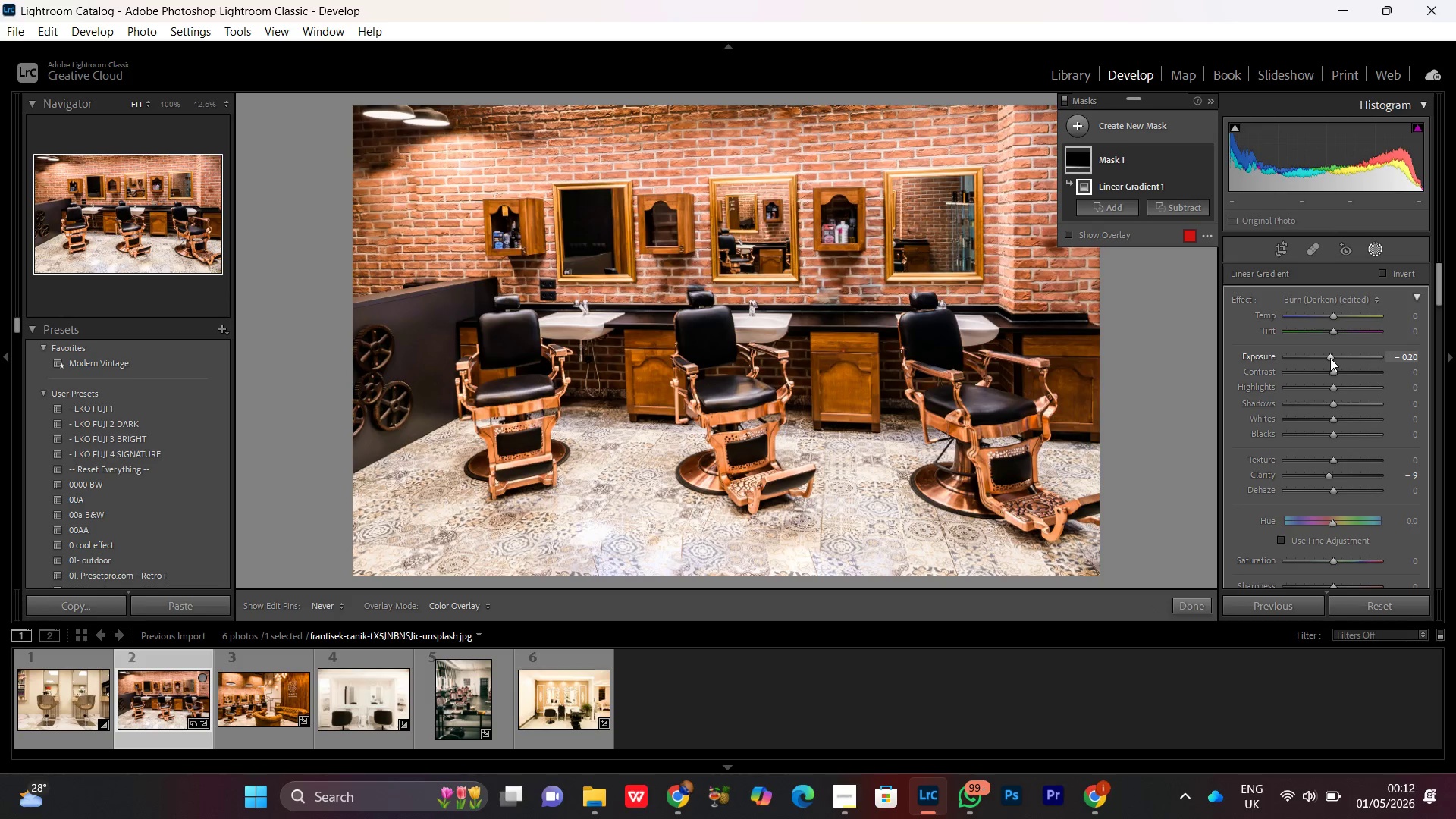 
scroll: coordinate [1330, 358], scroll_direction: down, amount: 2.0
 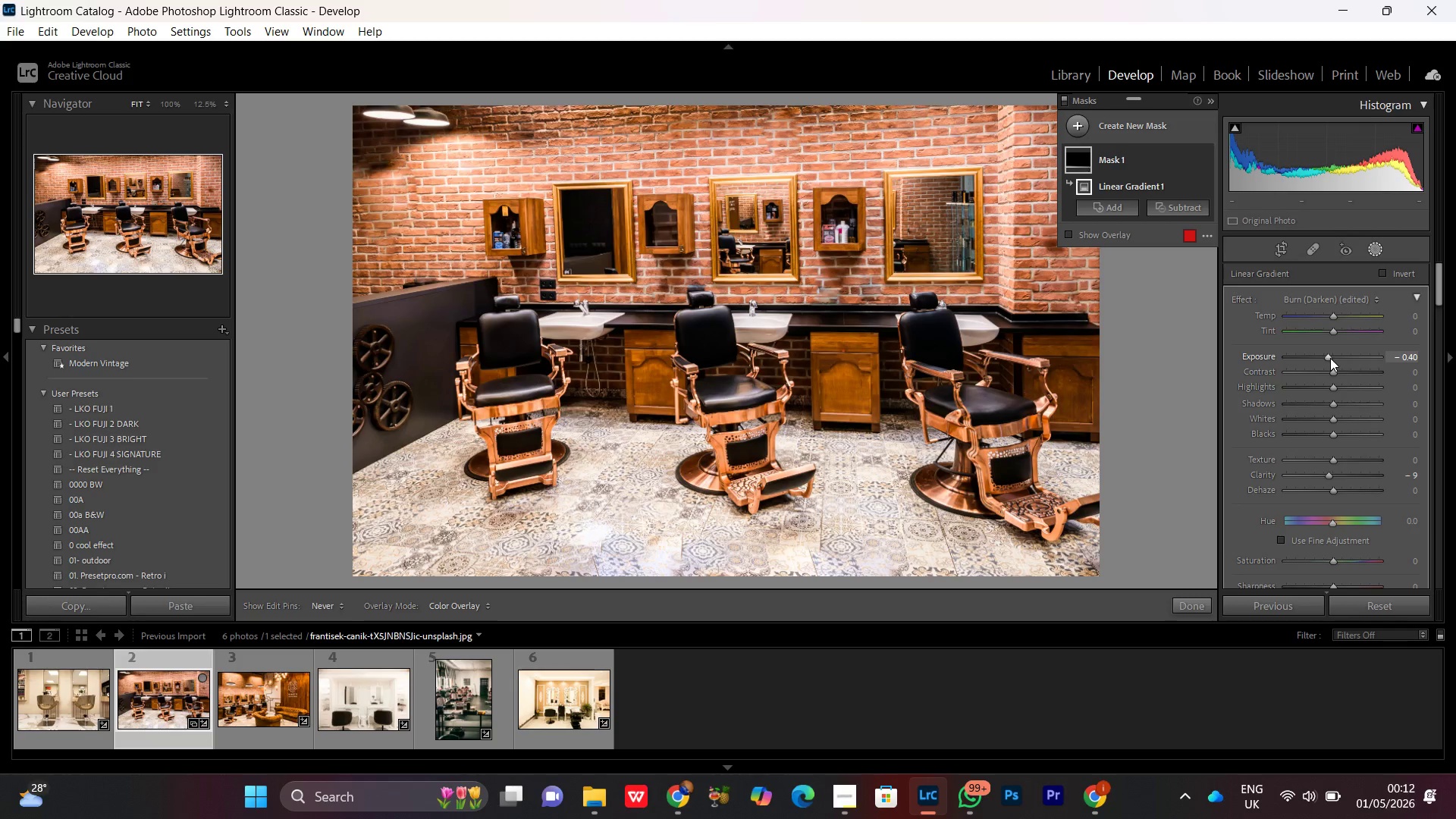 
scroll: coordinate [1330, 358], scroll_direction: none, amount: 0.0
 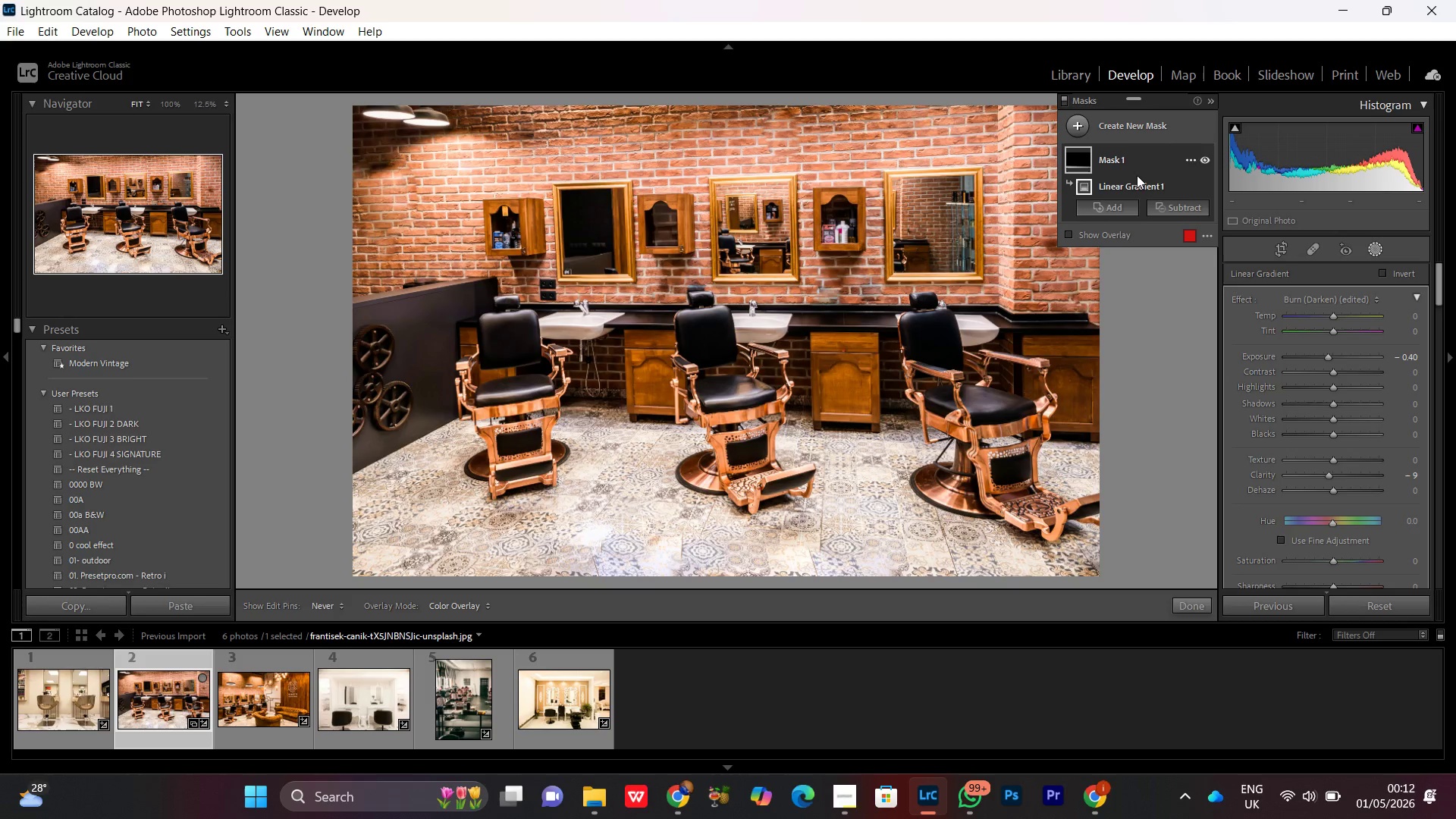 
left_click([1109, 203])
 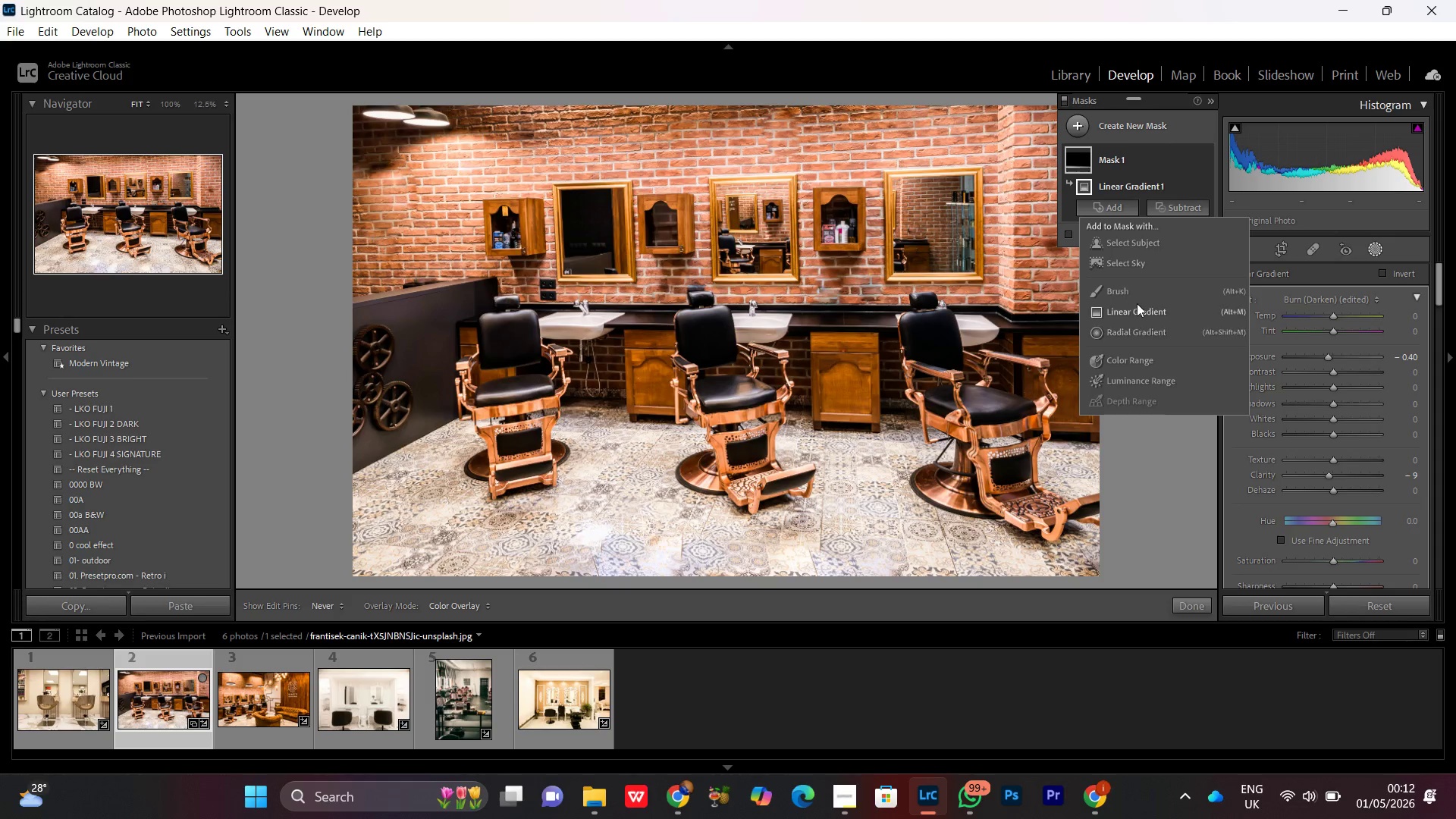 
left_click([1128, 312])
 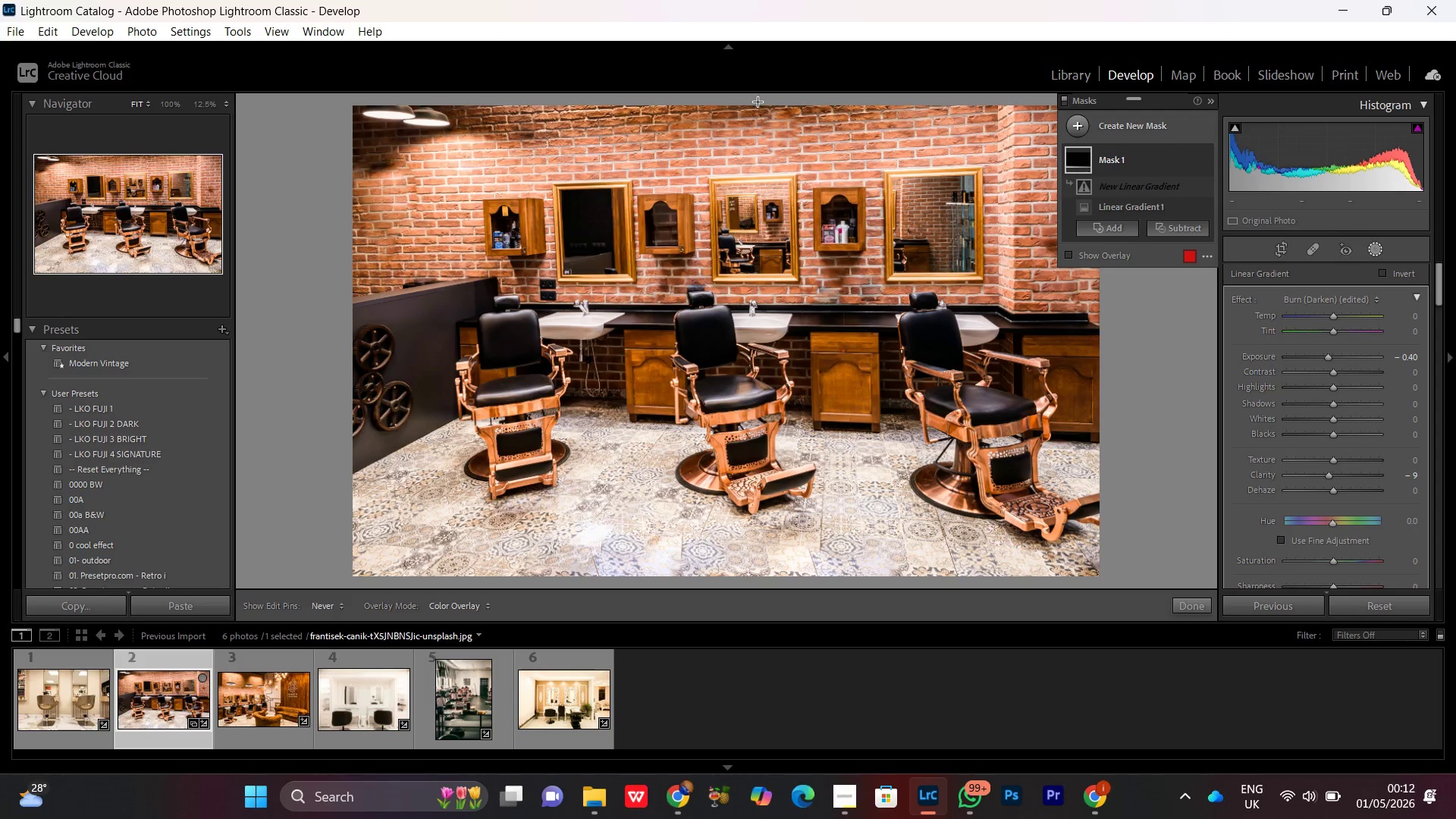 
left_click_drag(start_coordinate=[758, 102], to_coordinate=[744, 197])
 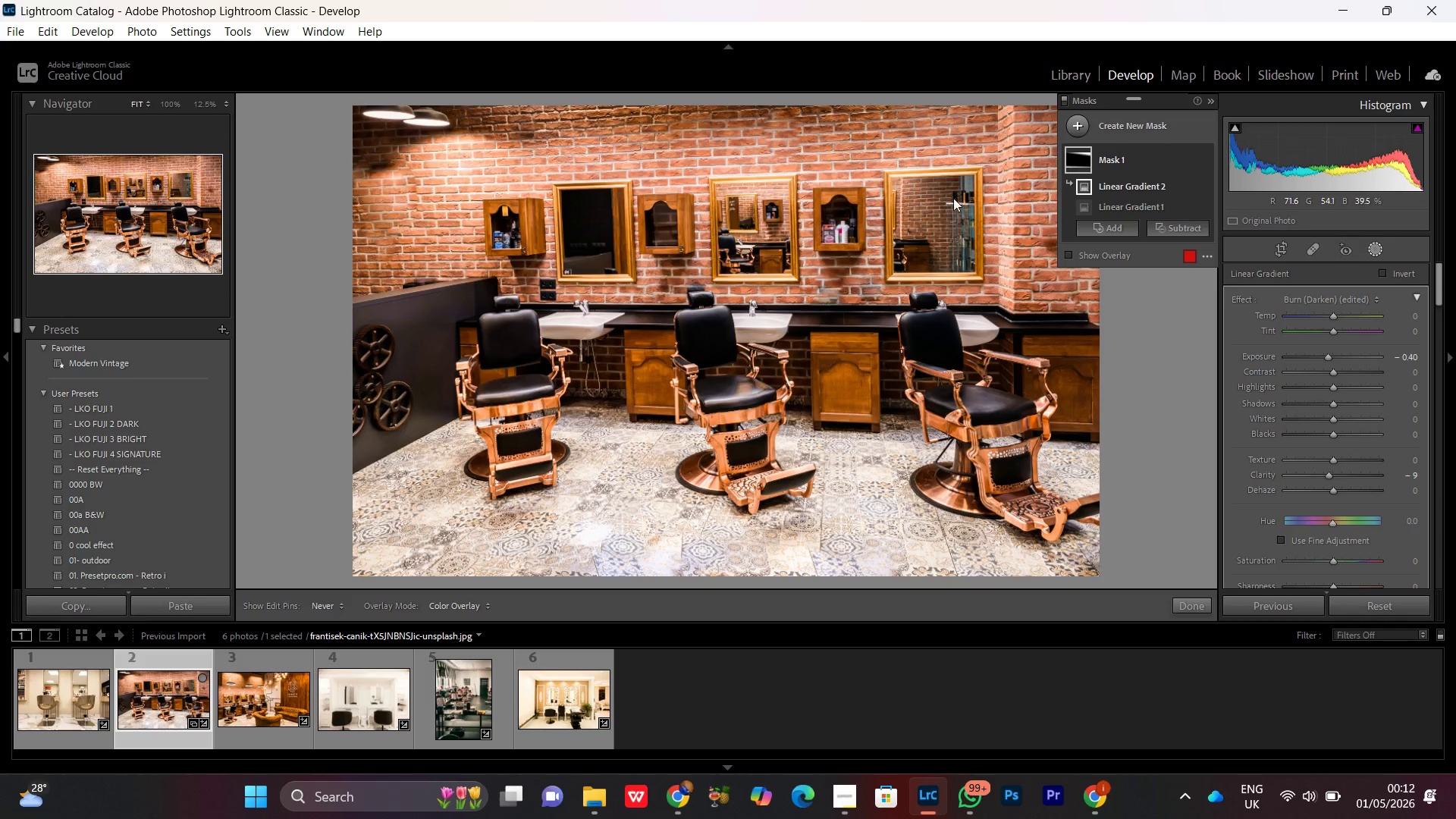 
left_click([824, 136])
 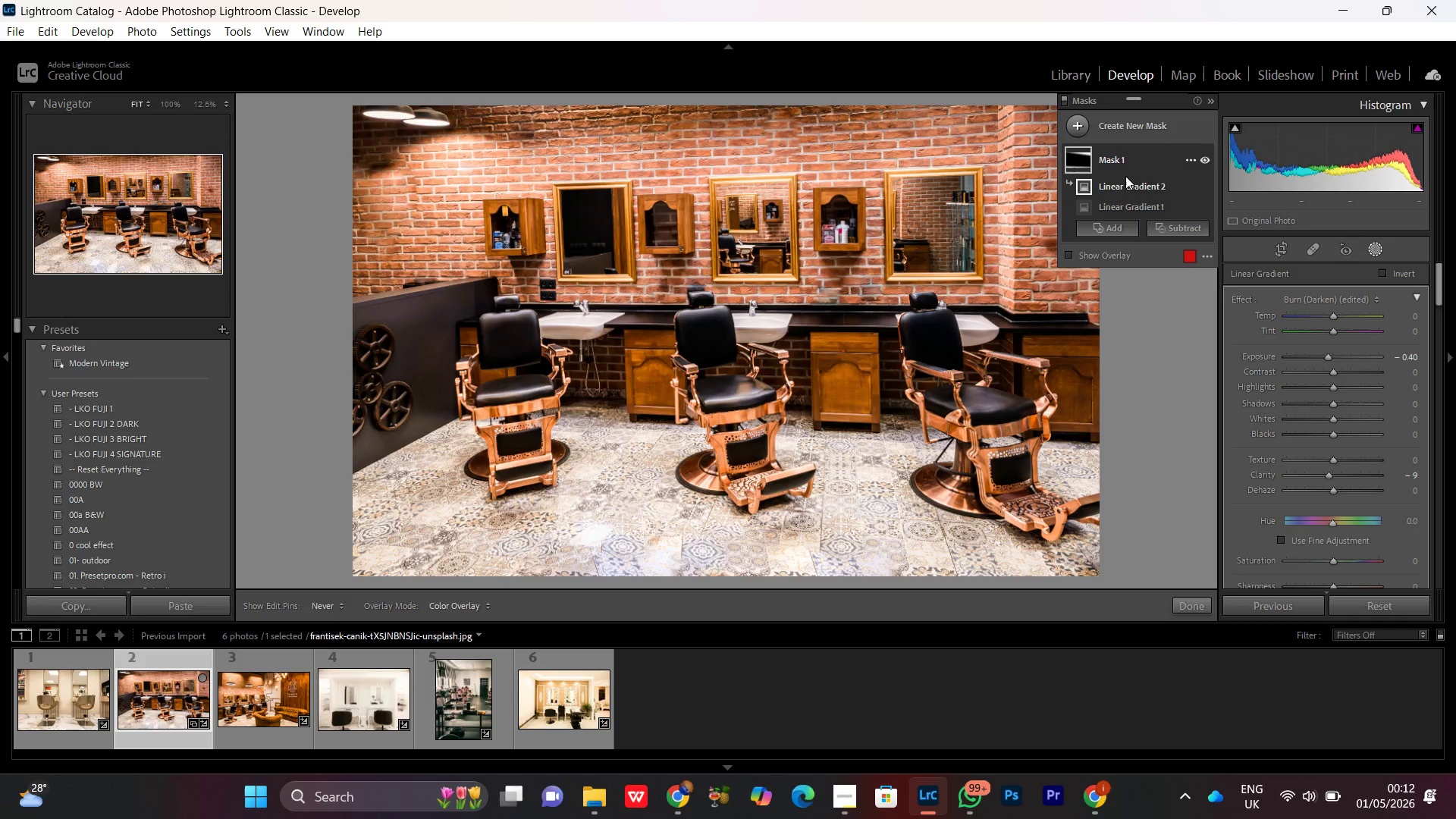 
left_click([1123, 193])
 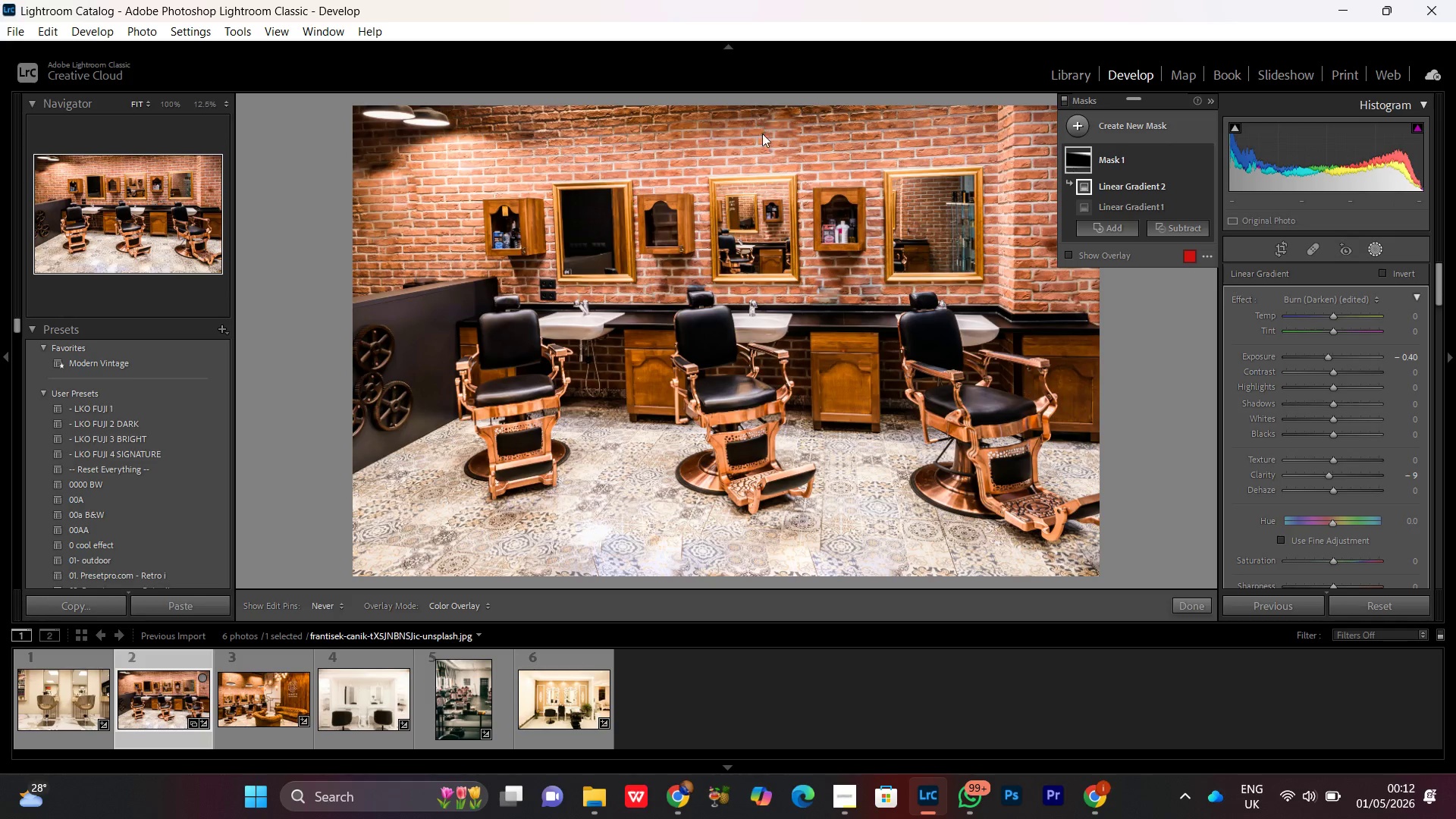 
left_click([756, 143])
 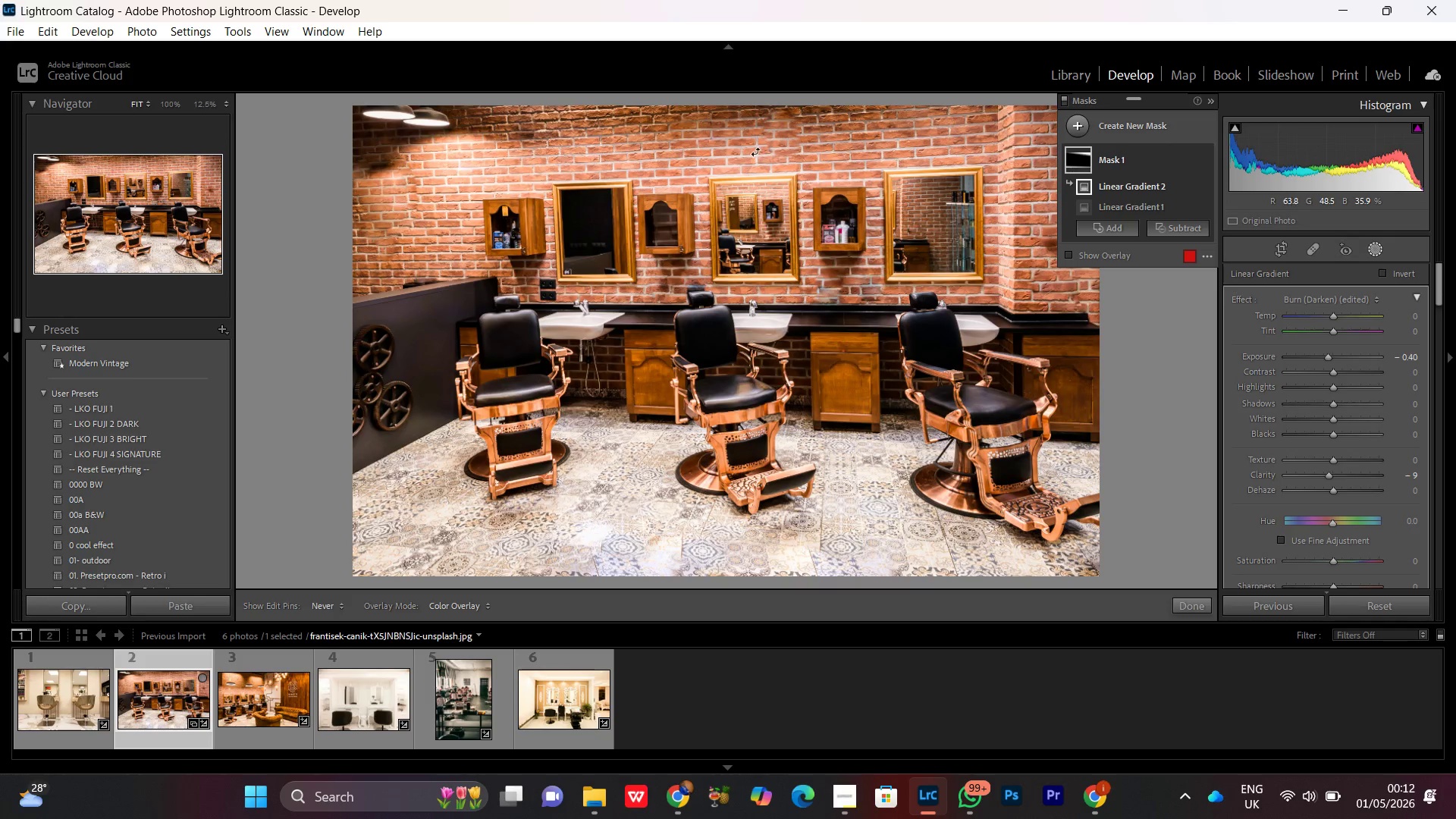 
left_click_drag(start_coordinate=[758, 154], to_coordinate=[770, 157])
 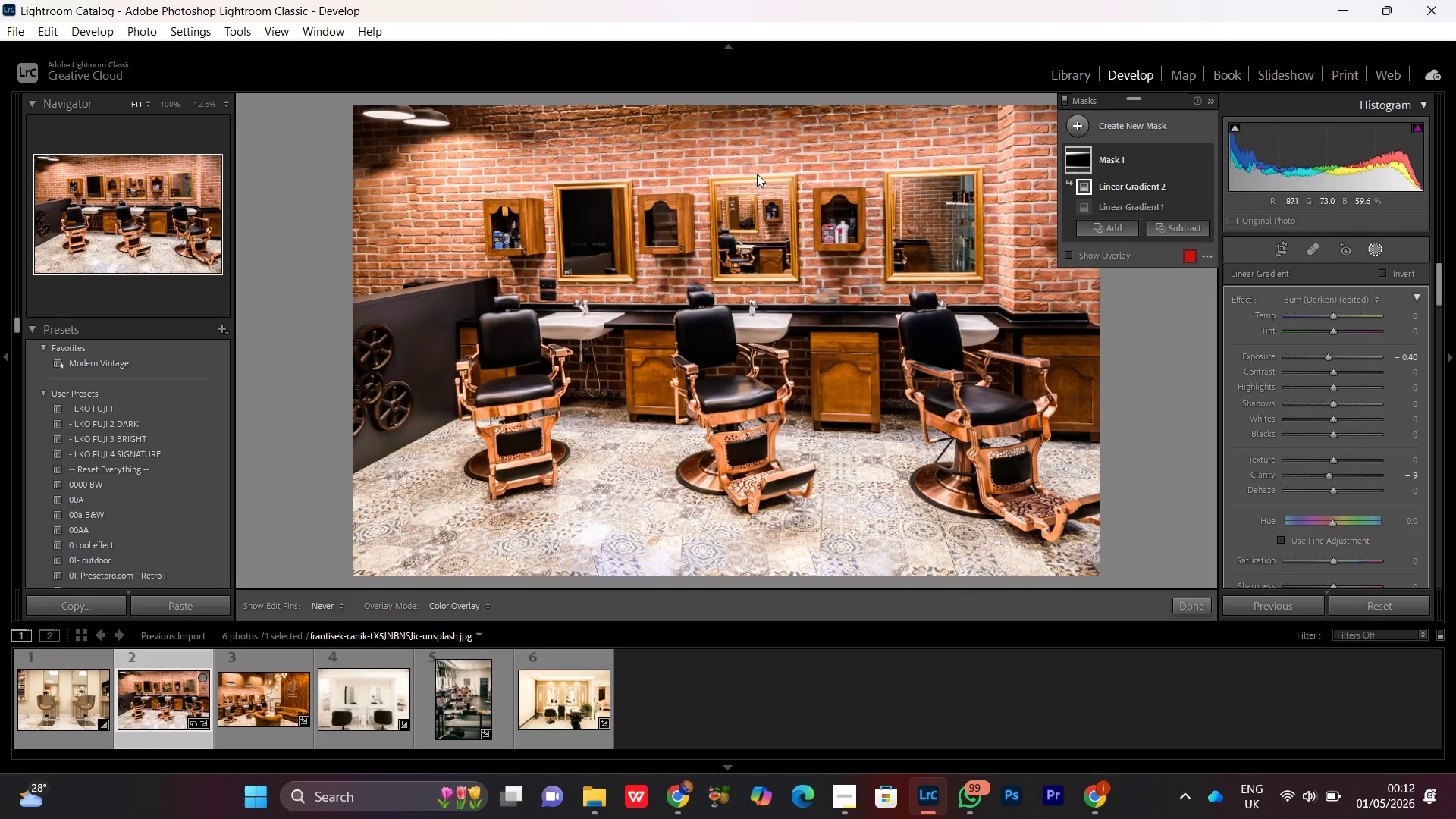 
left_click_drag(start_coordinate=[748, 145], to_coordinate=[739, 173])
 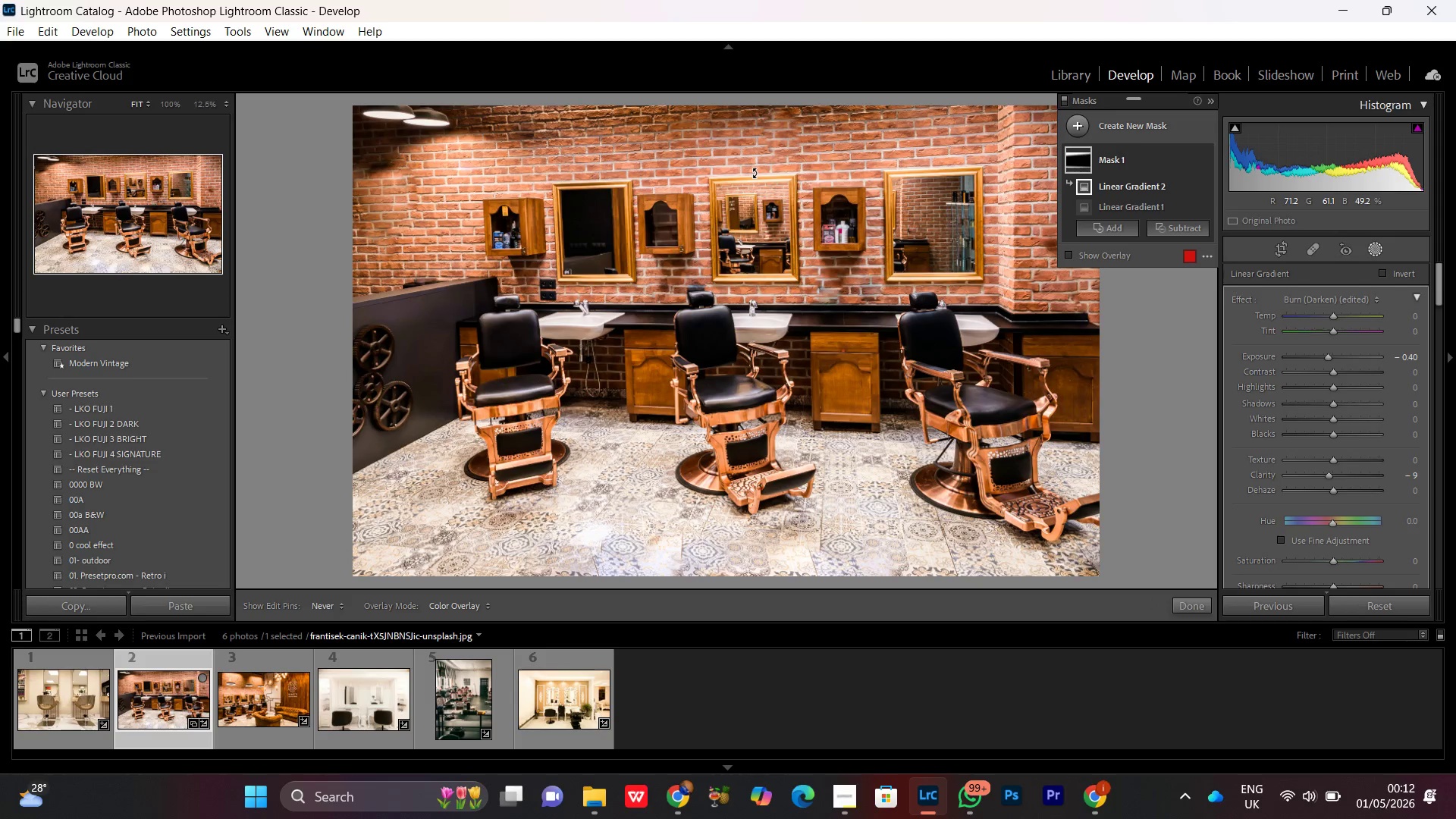 
left_click_drag(start_coordinate=[757, 174], to_coordinate=[751, 177])
 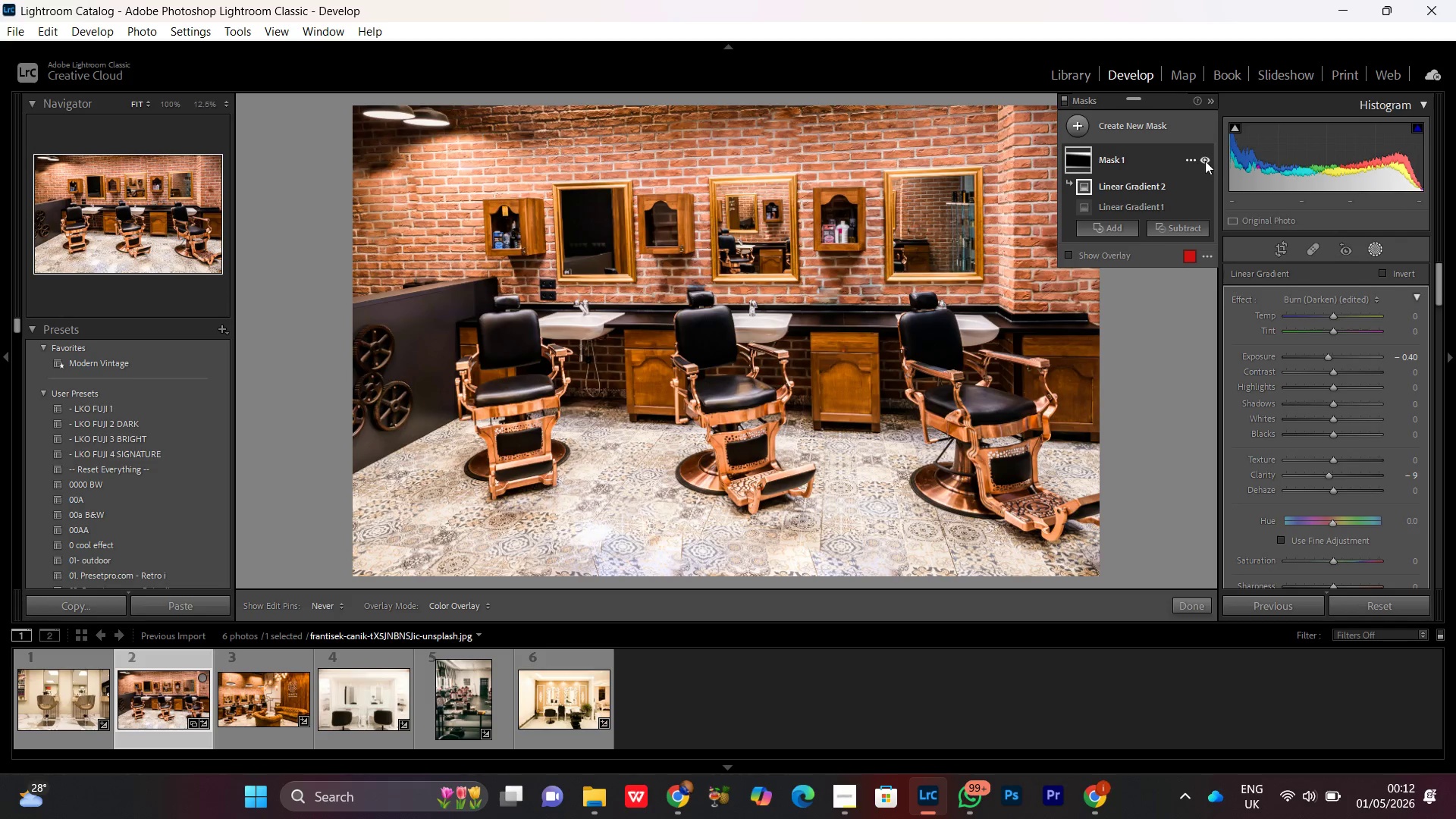 
double_click([1205, 161])
 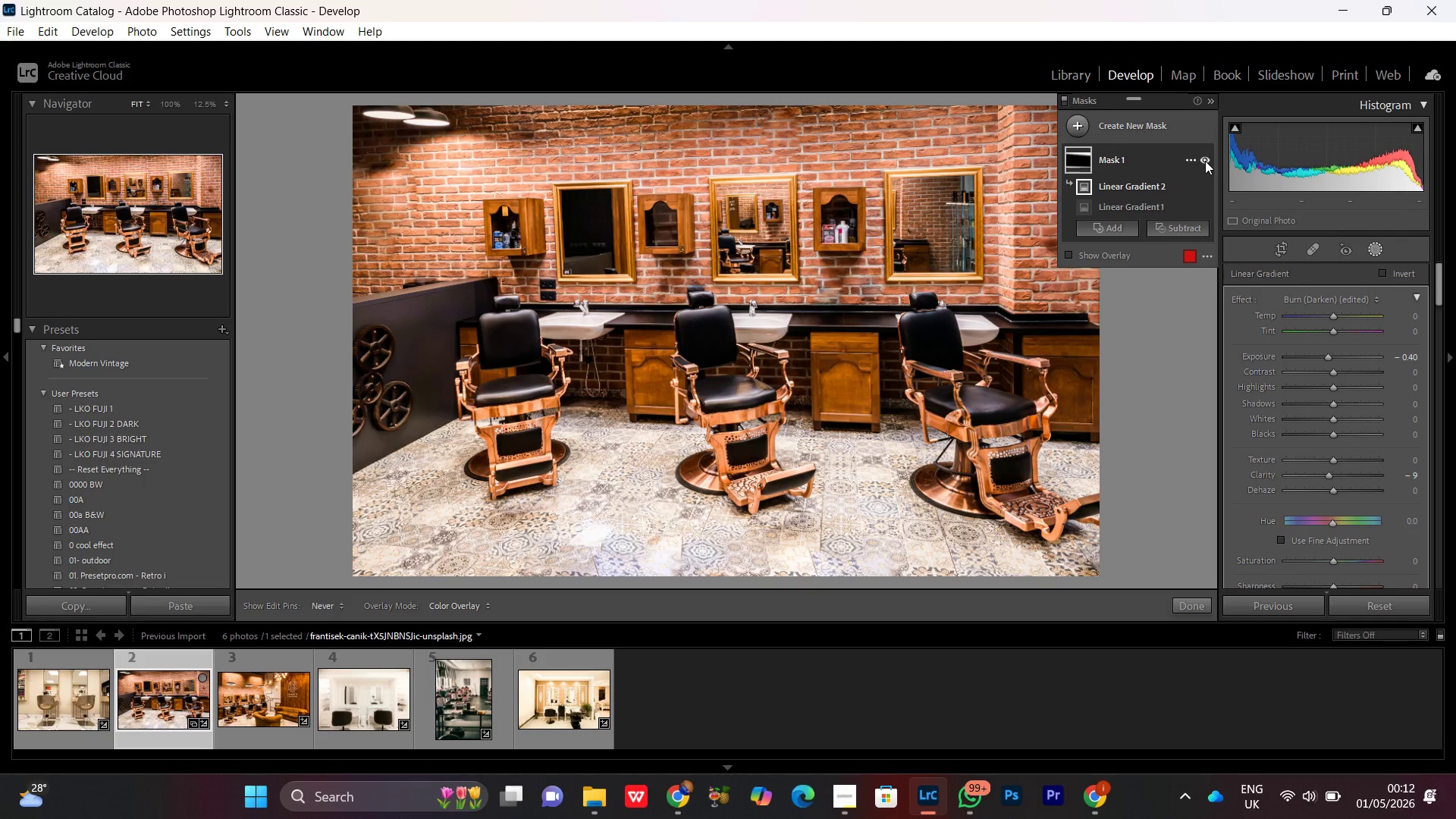 
triple_click([1205, 161])
 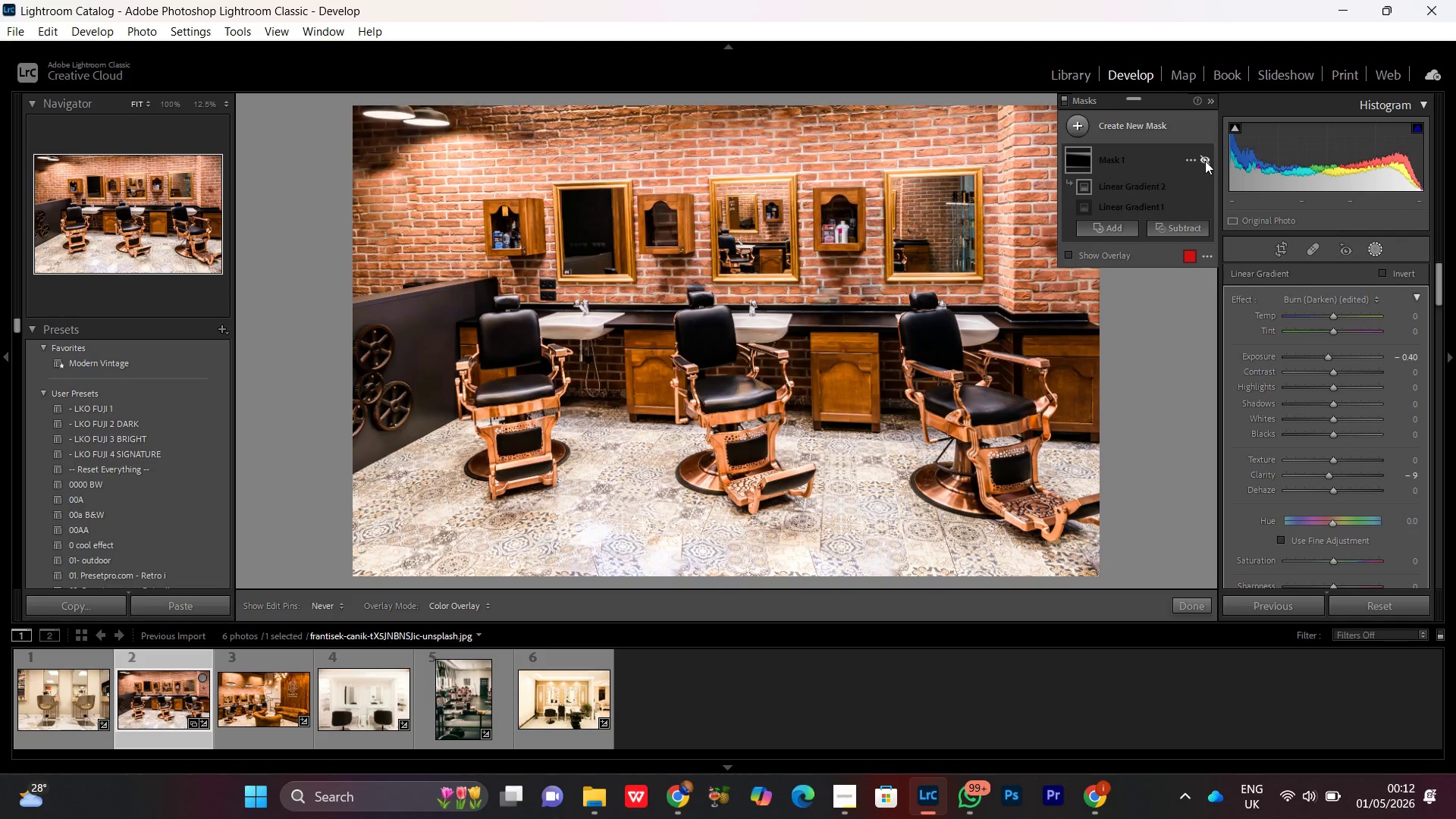 
triple_click([1205, 161])
 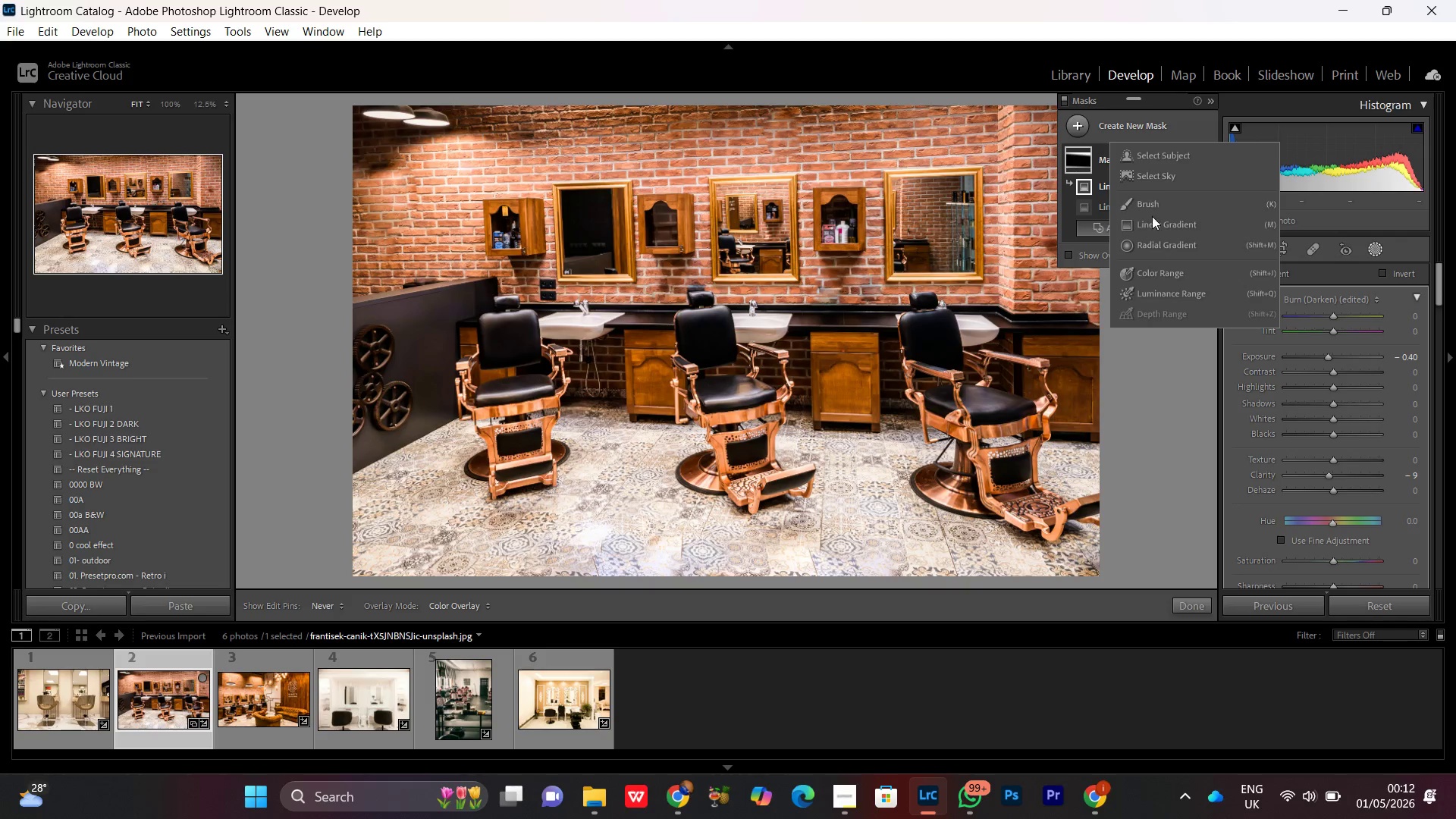 
left_click([1138, 208])
 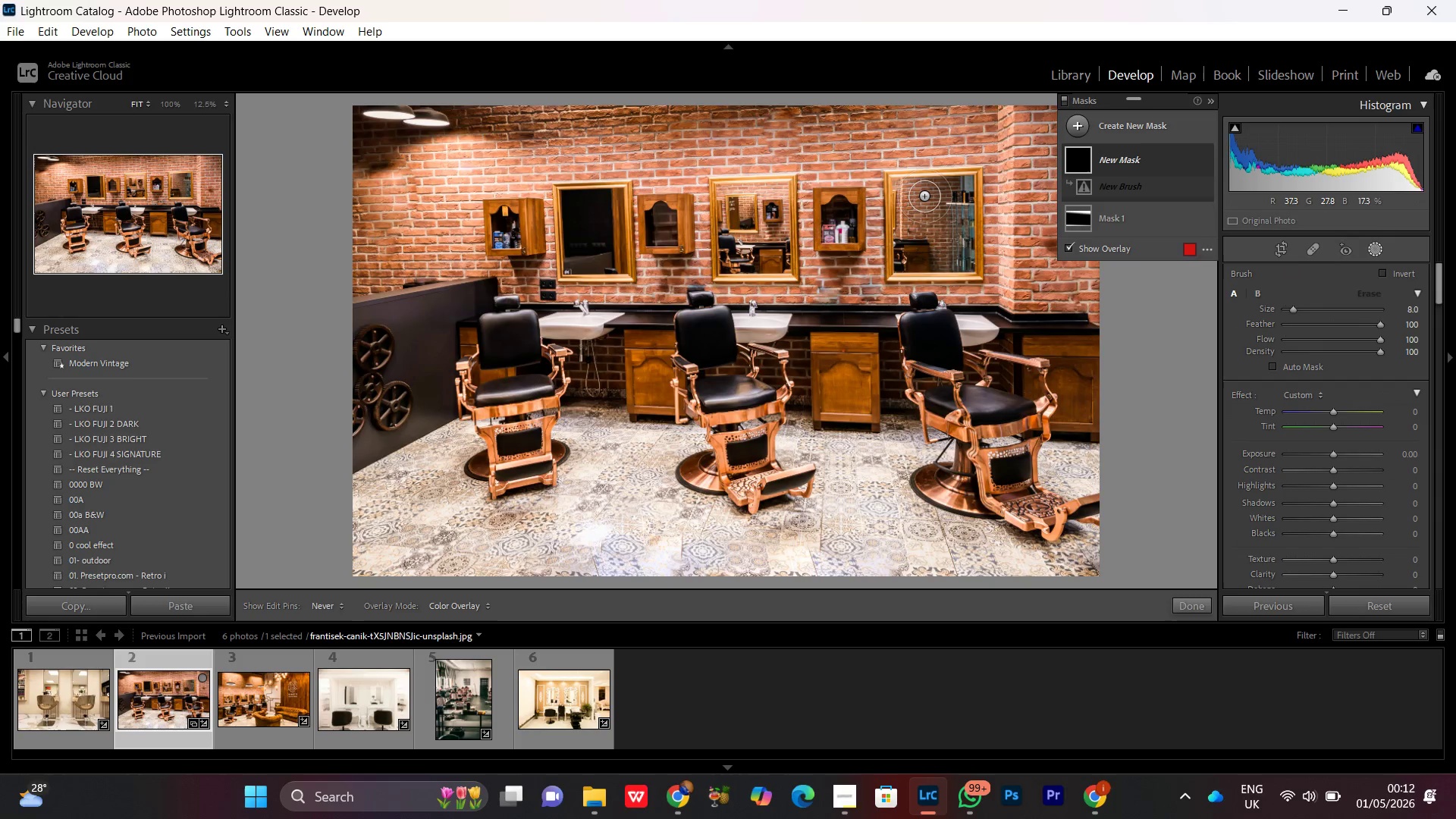 
scroll: coordinate [924, 196], scroll_direction: down, amount: 3.0
 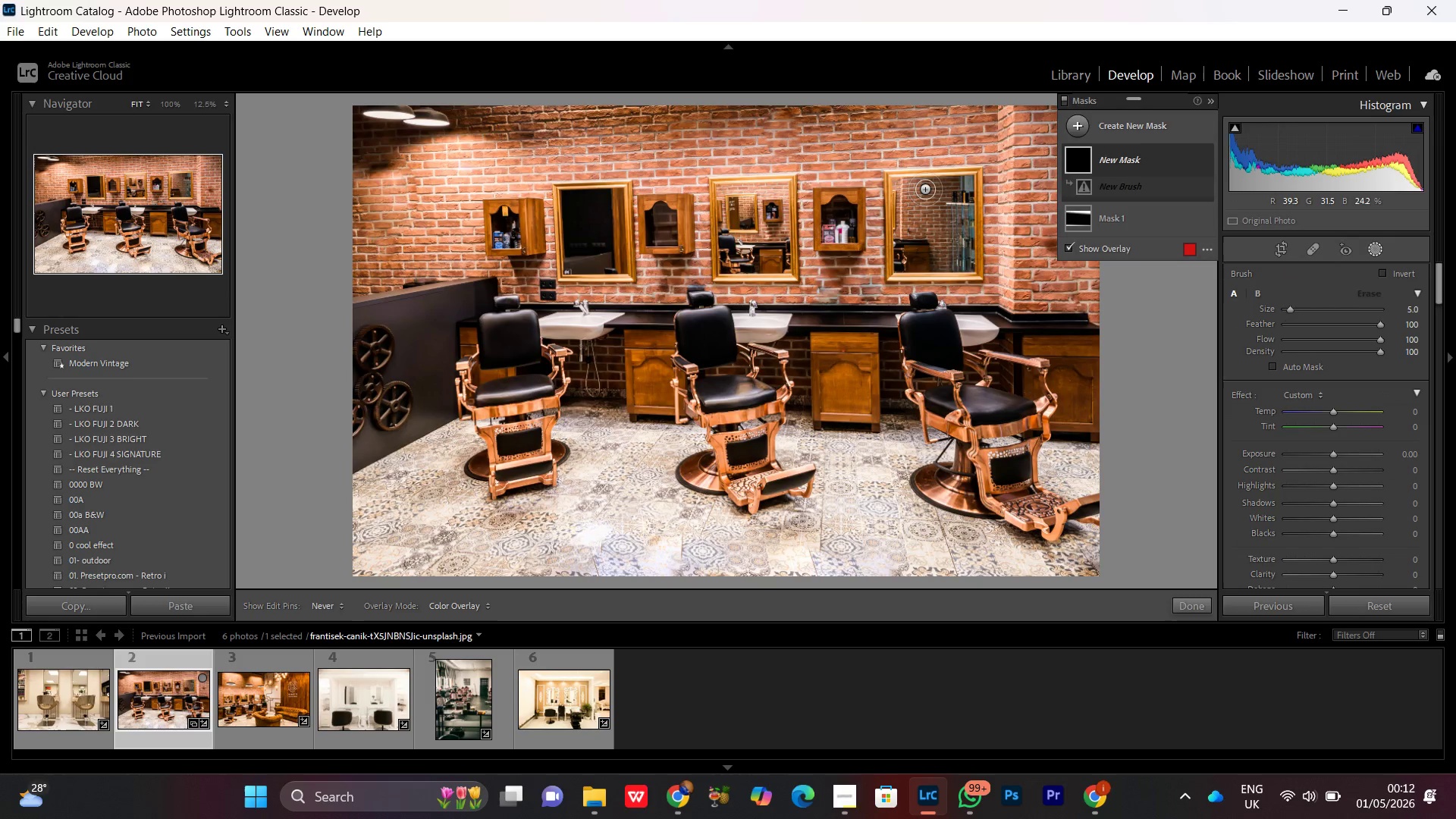 
left_click_drag(start_coordinate=[925, 190], to_coordinate=[941, 243])
 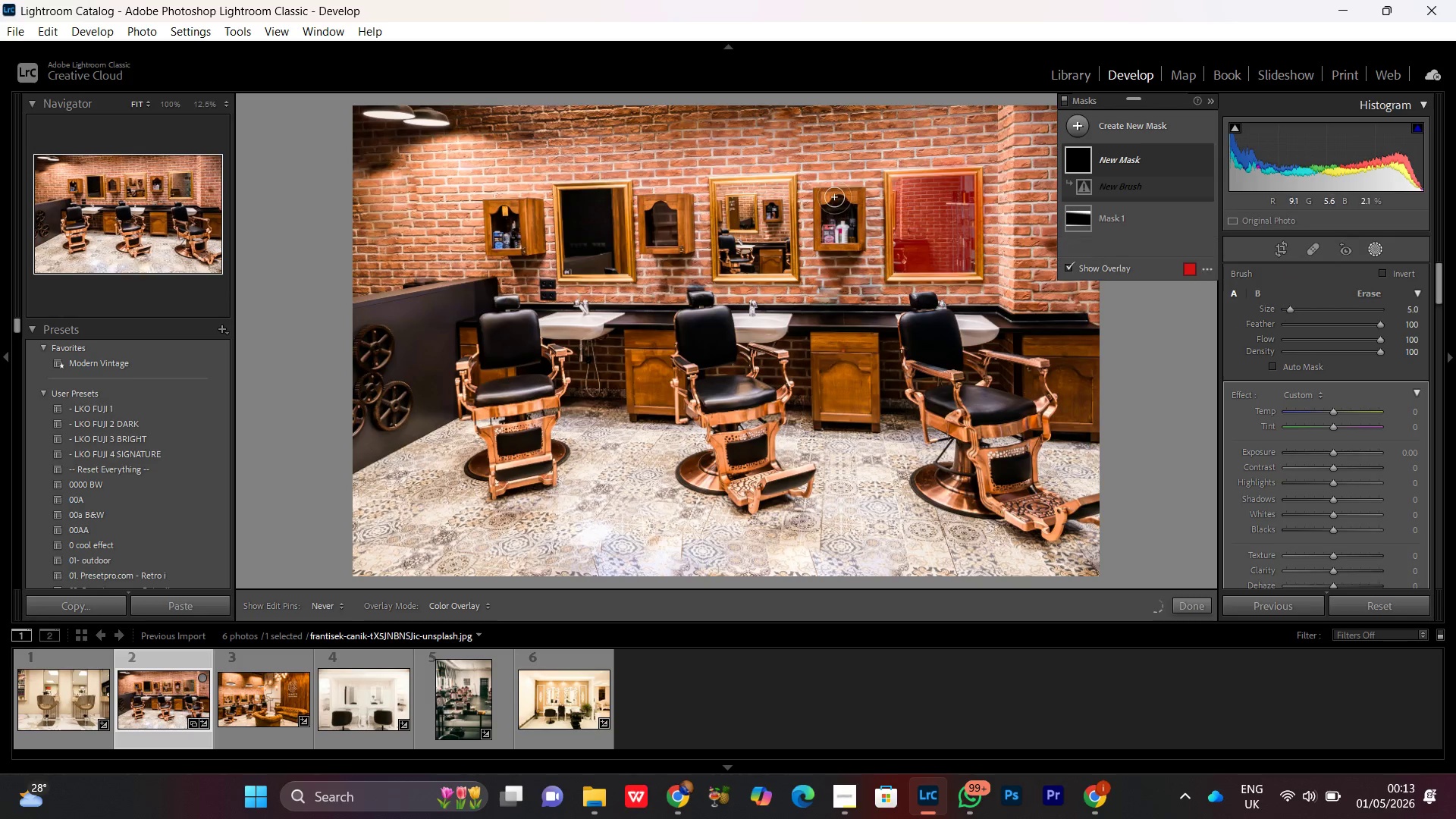 
left_click_drag(start_coordinate=[834, 197], to_coordinate=[835, 193])
 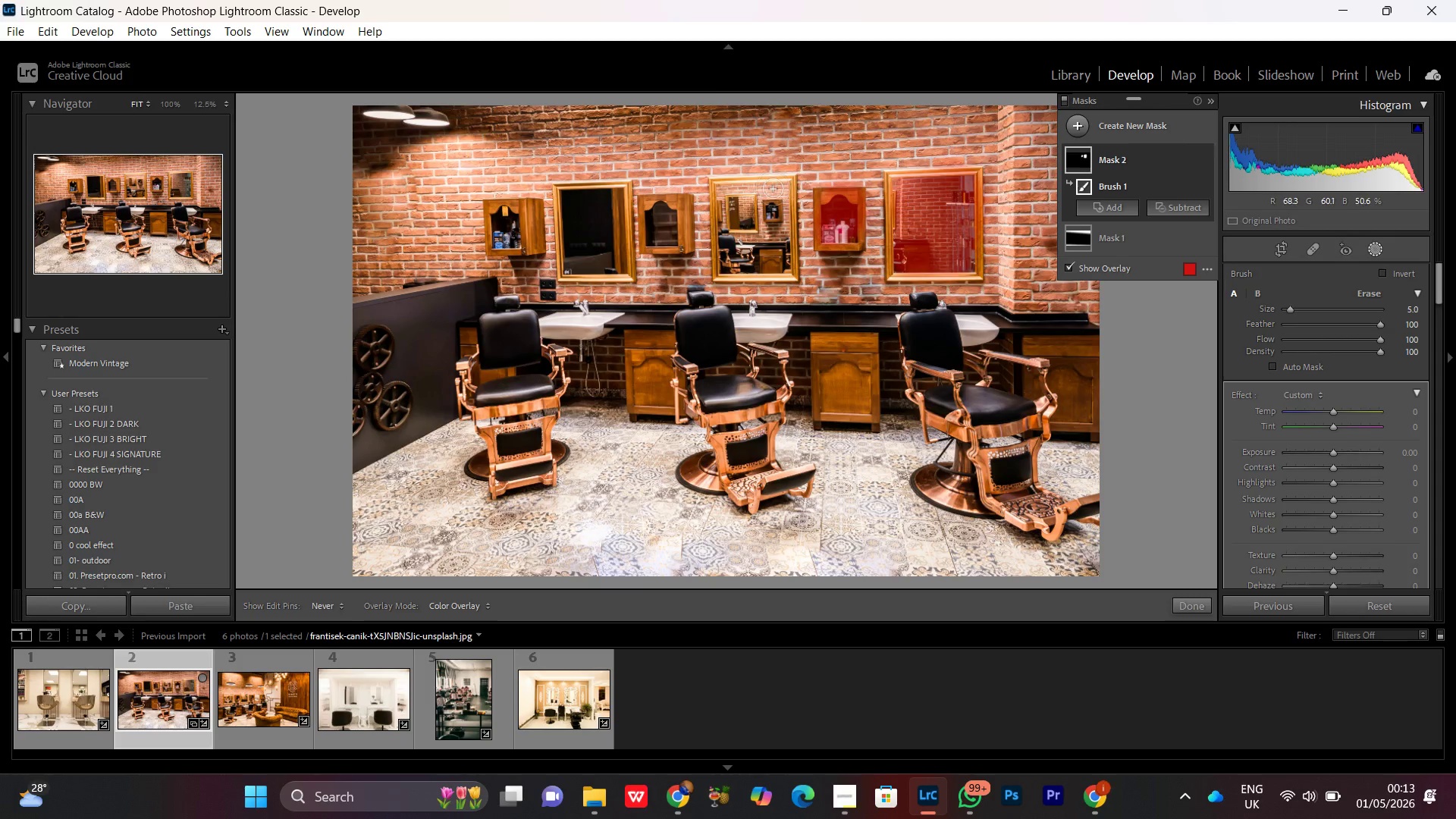 
left_click_drag(start_coordinate=[774, 189], to_coordinate=[736, 210])
 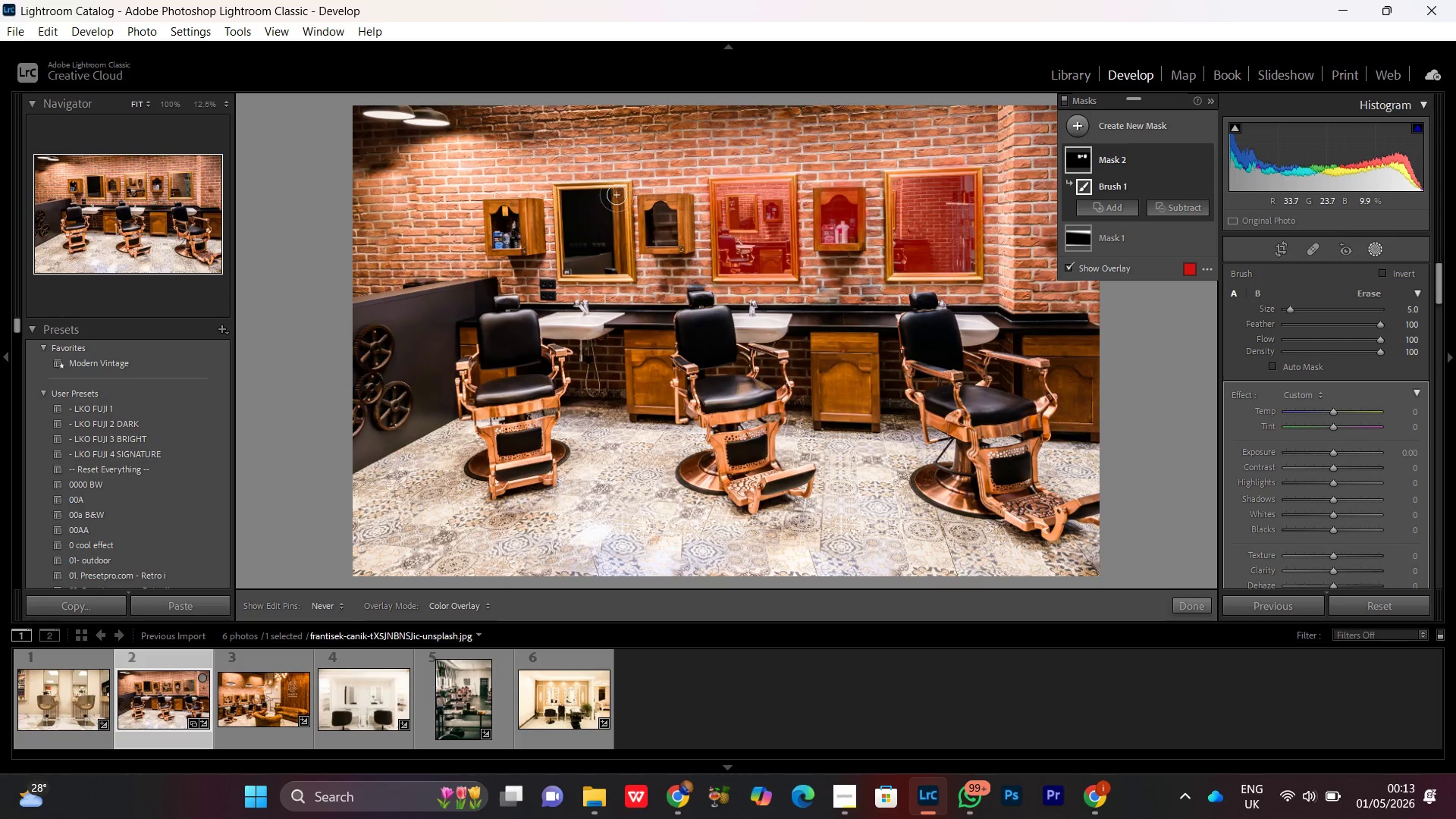 
left_click_drag(start_coordinate=[616, 195], to_coordinate=[586, 249])
 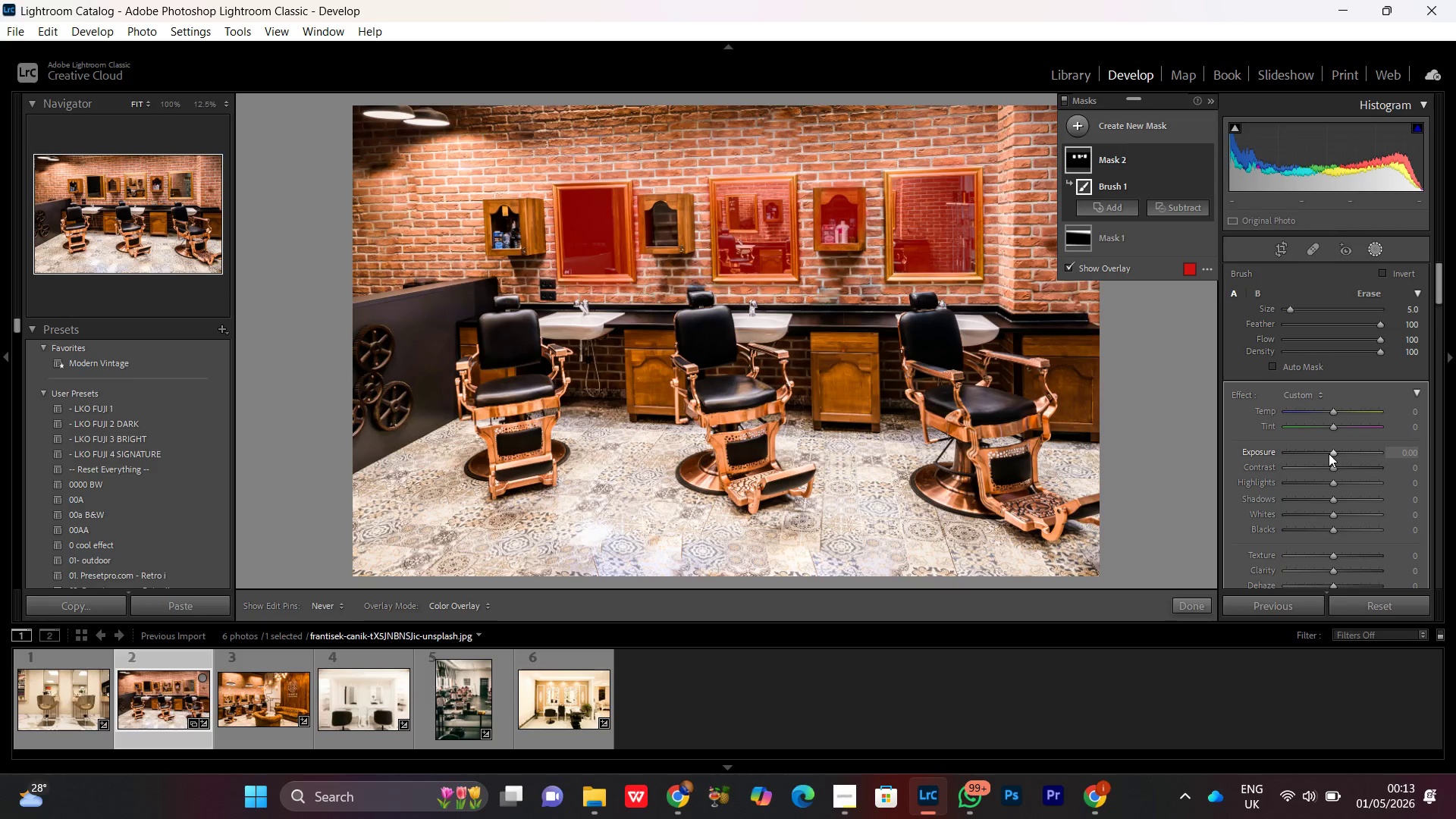 
left_click([1333, 453])
 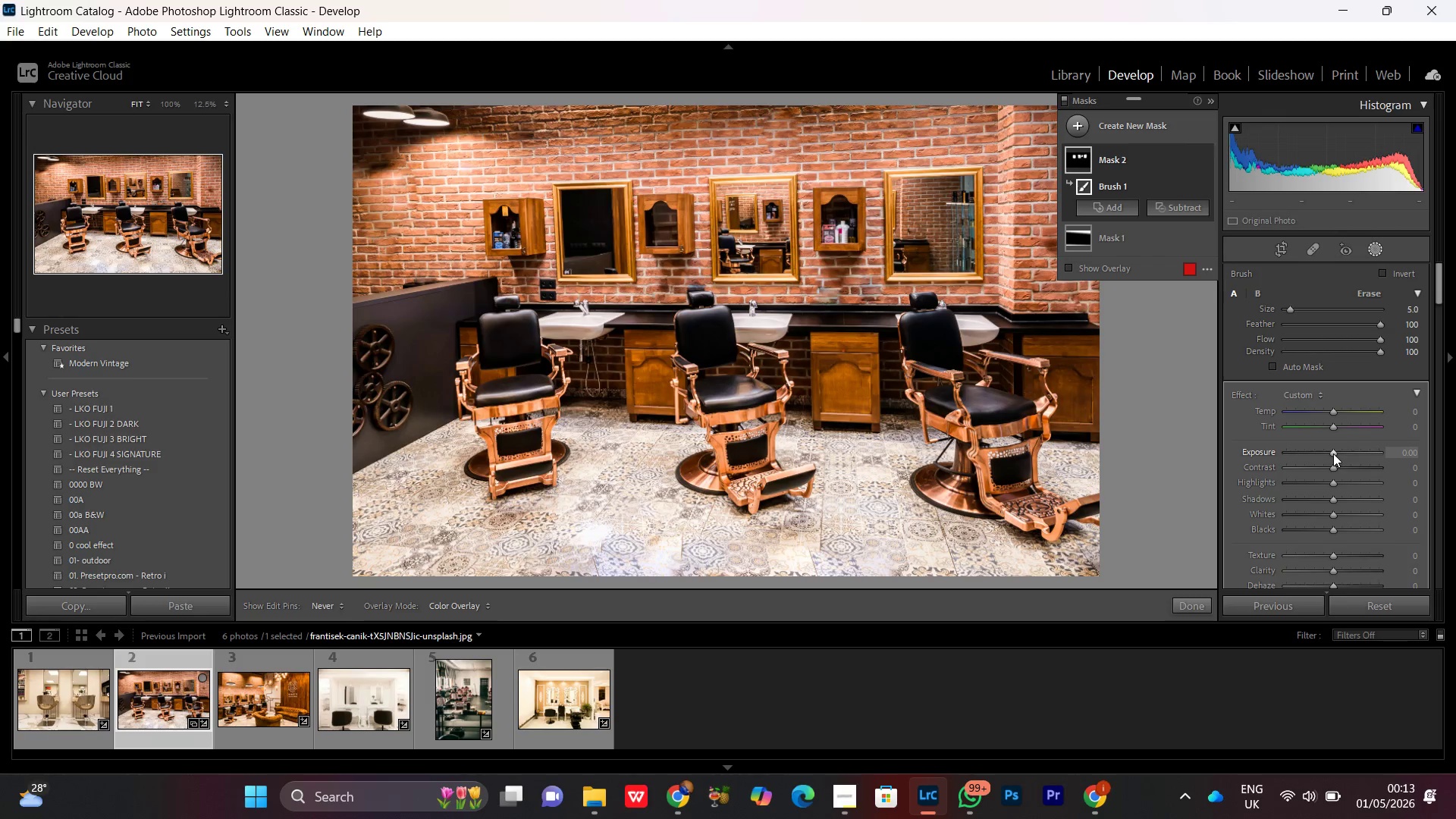 
scroll: coordinate [1333, 453], scroll_direction: up, amount: 5.0
 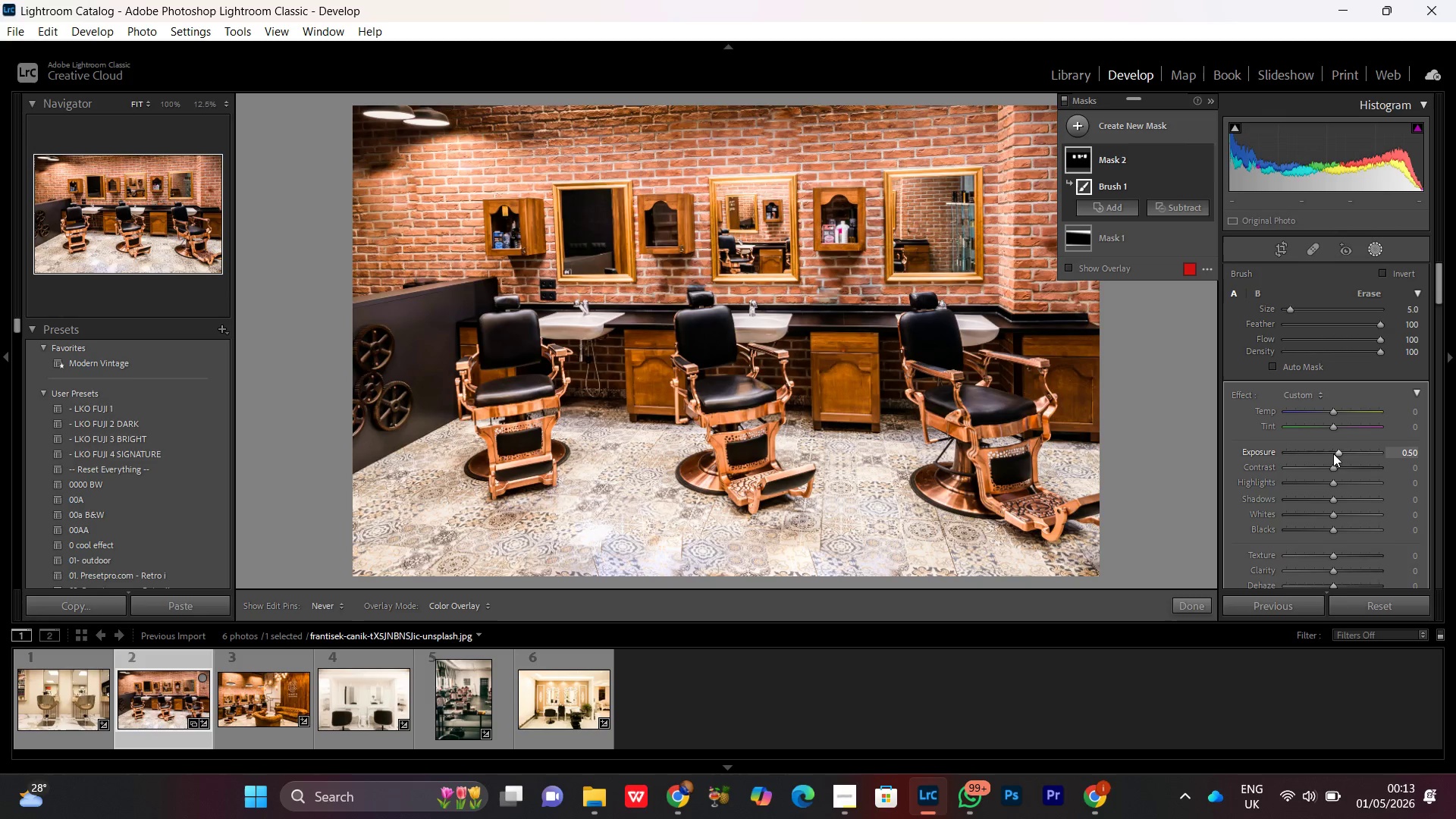 
scroll: coordinate [1333, 453], scroll_direction: down, amount: 1.0
 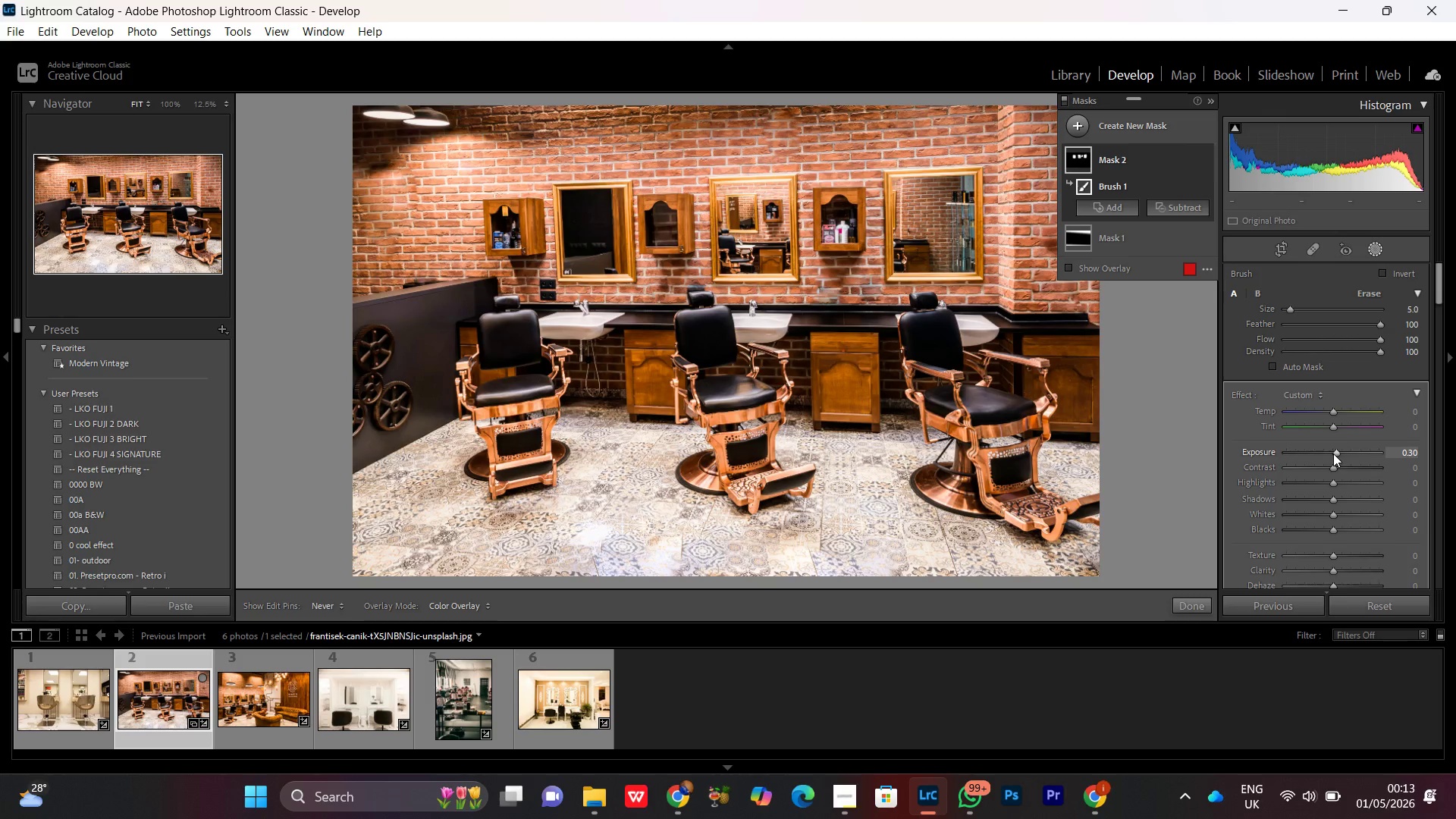 
scroll: coordinate [1333, 453], scroll_direction: up, amount: 1.0
 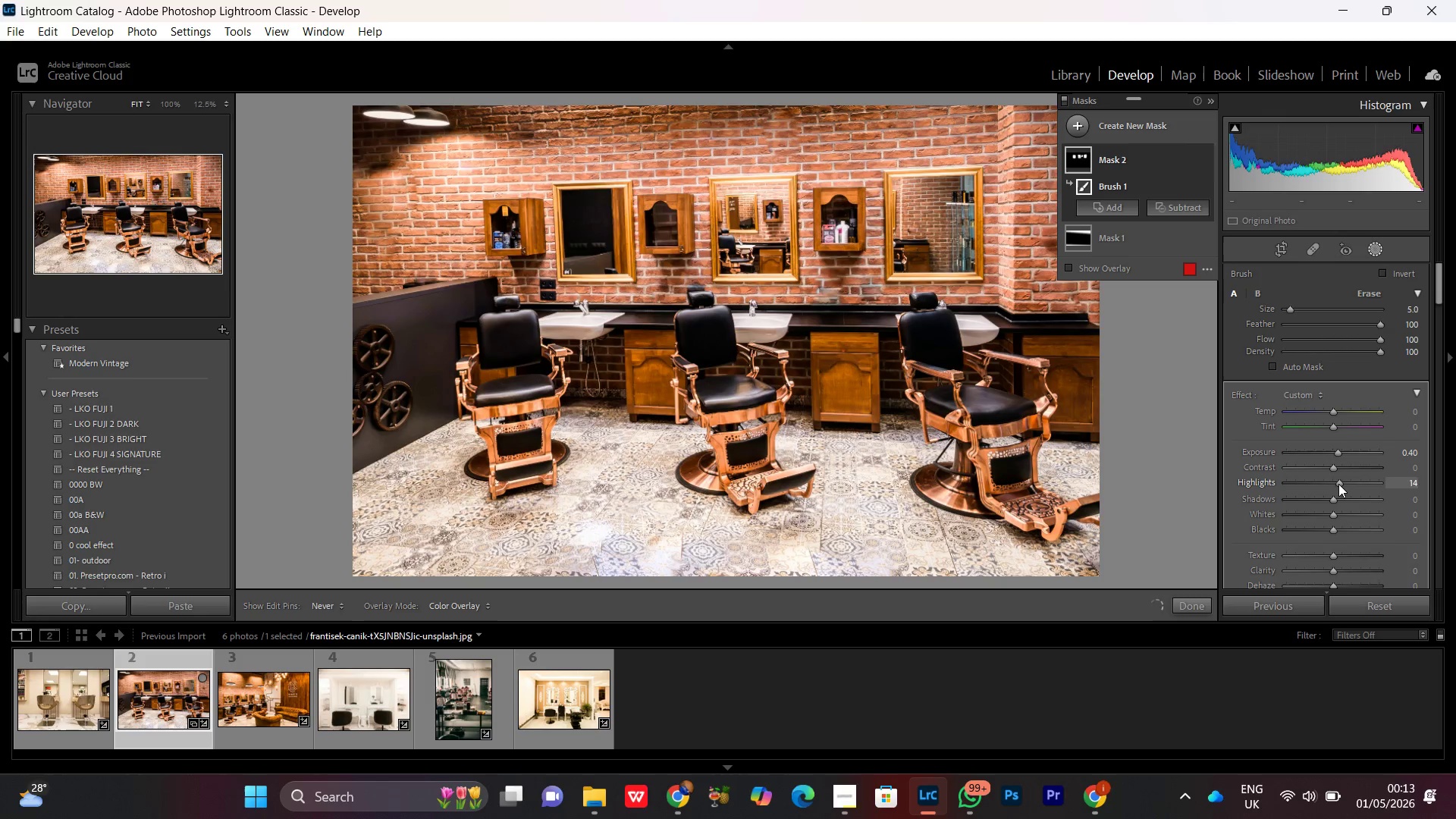 
double_click([1336, 482])
 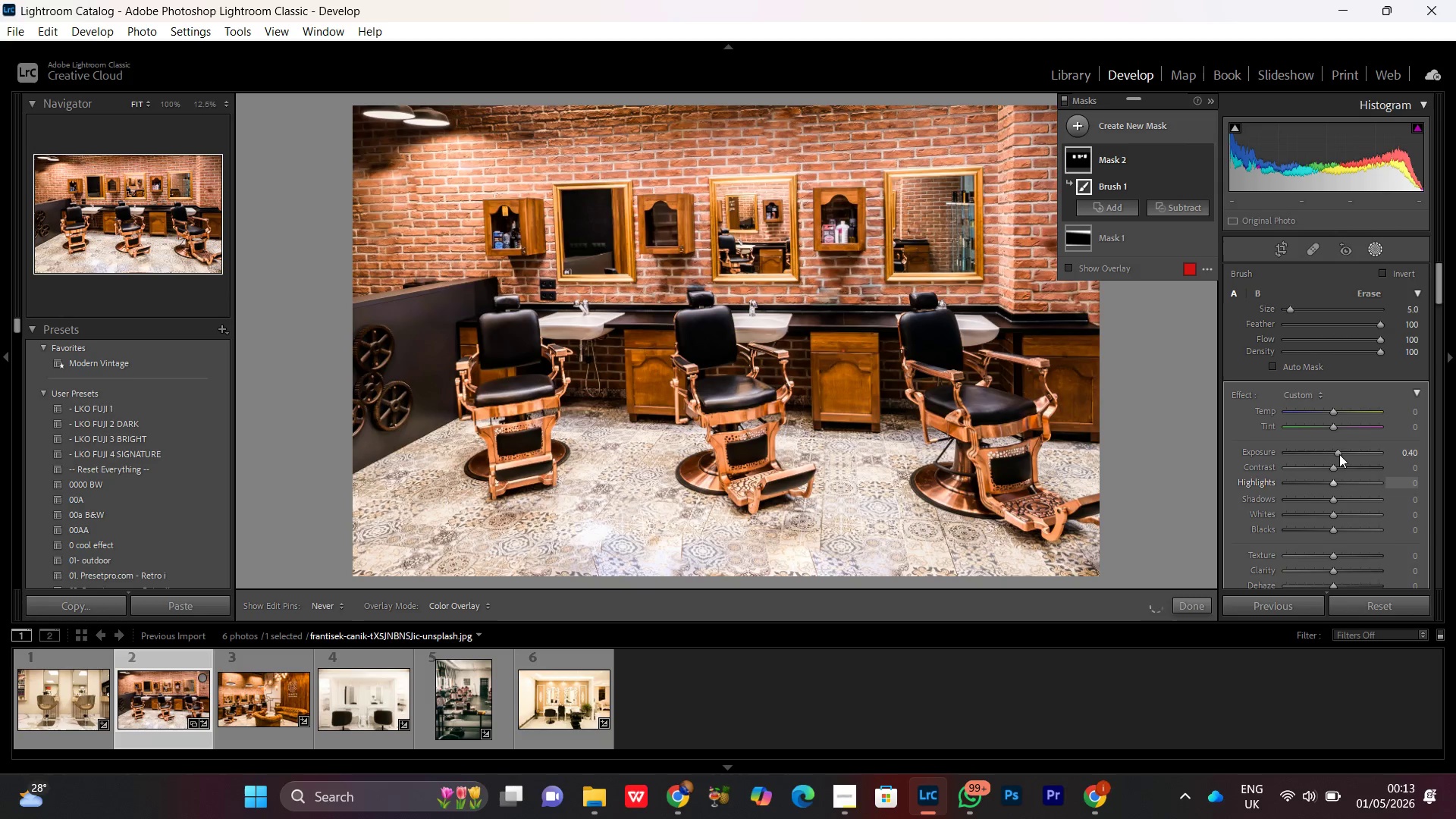 
left_click([1339, 454])
 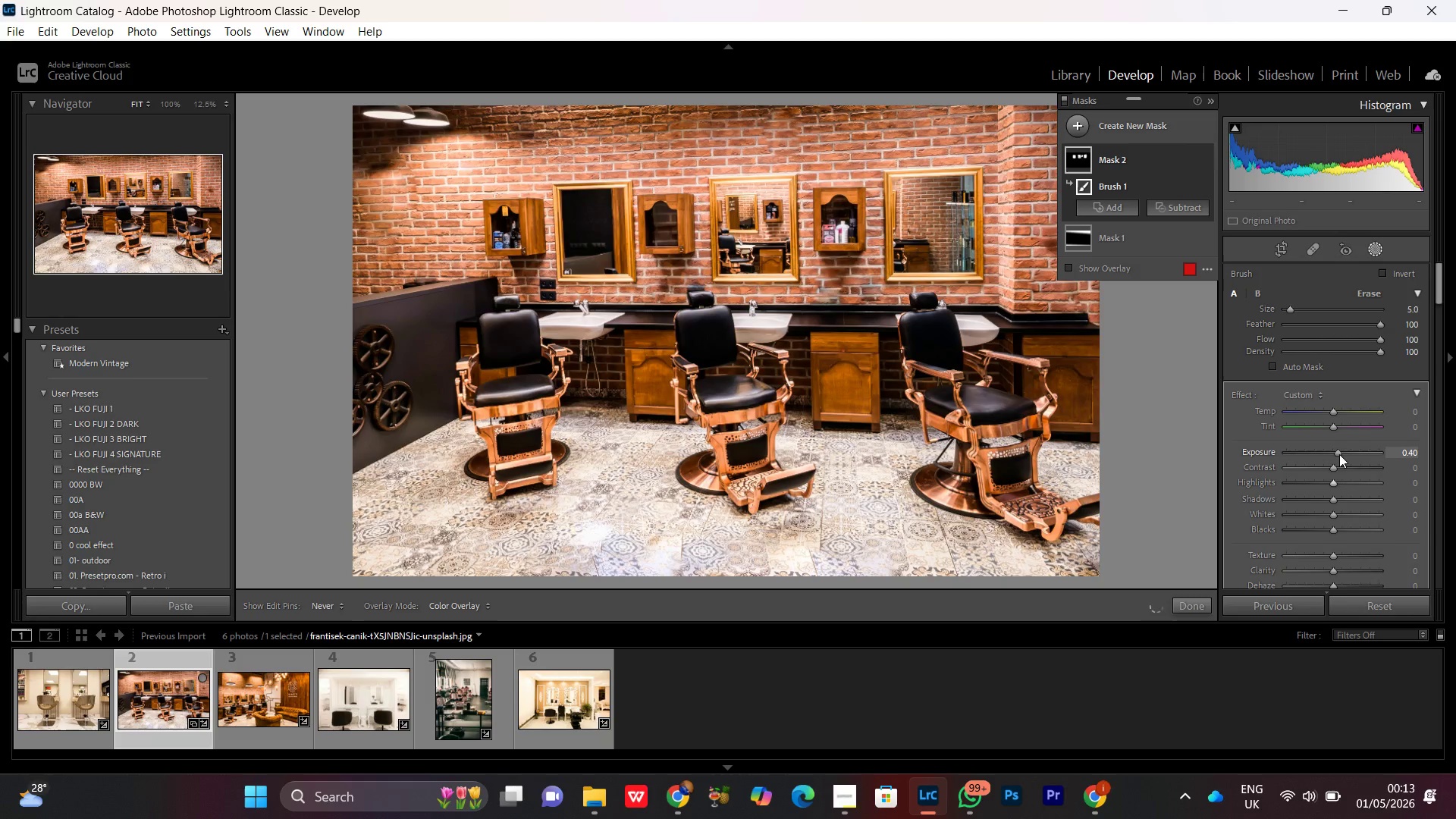 
scroll: coordinate [1341, 566], scroll_direction: down, amount: 3.0
 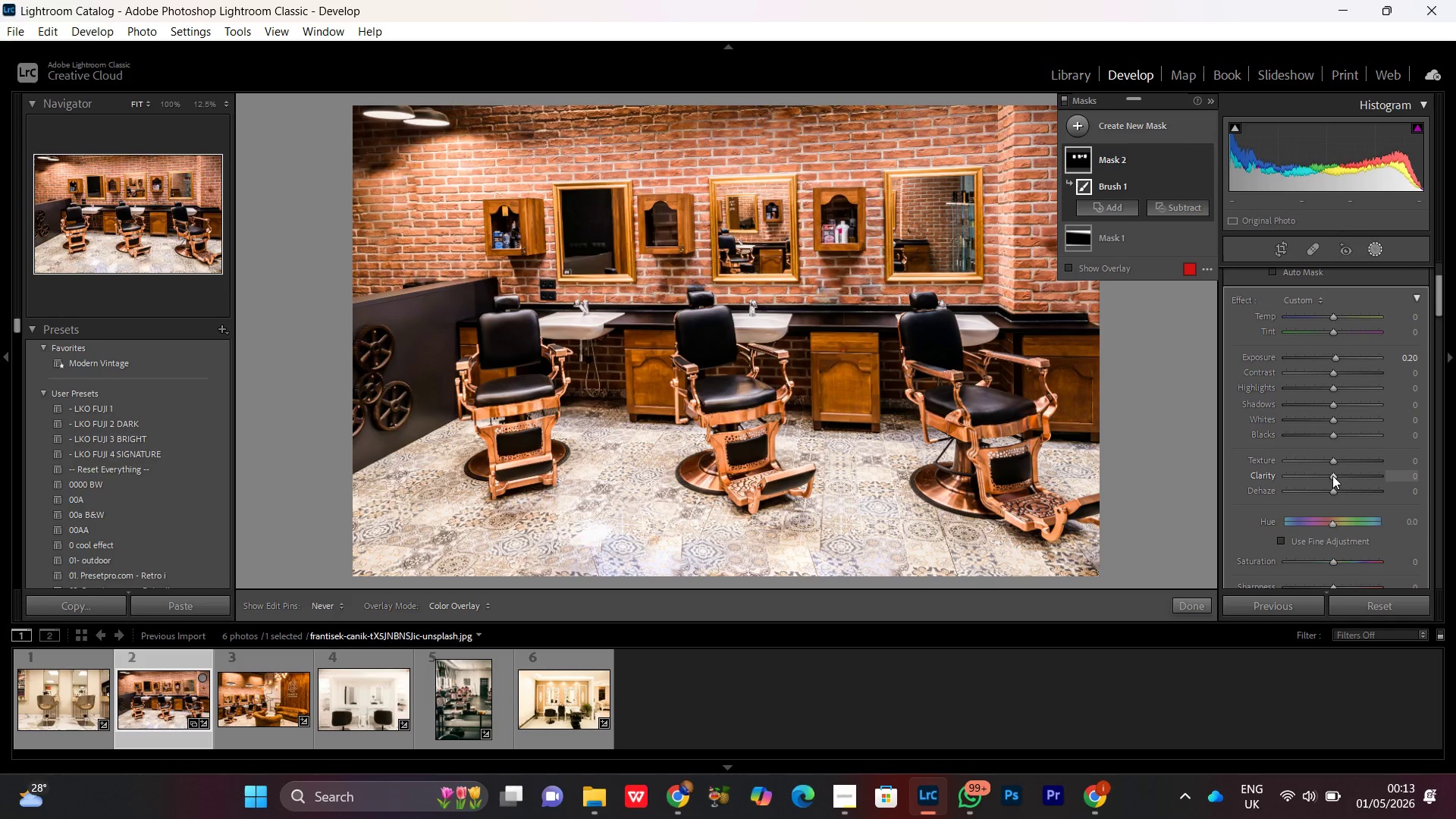 
left_click([1332, 475])
 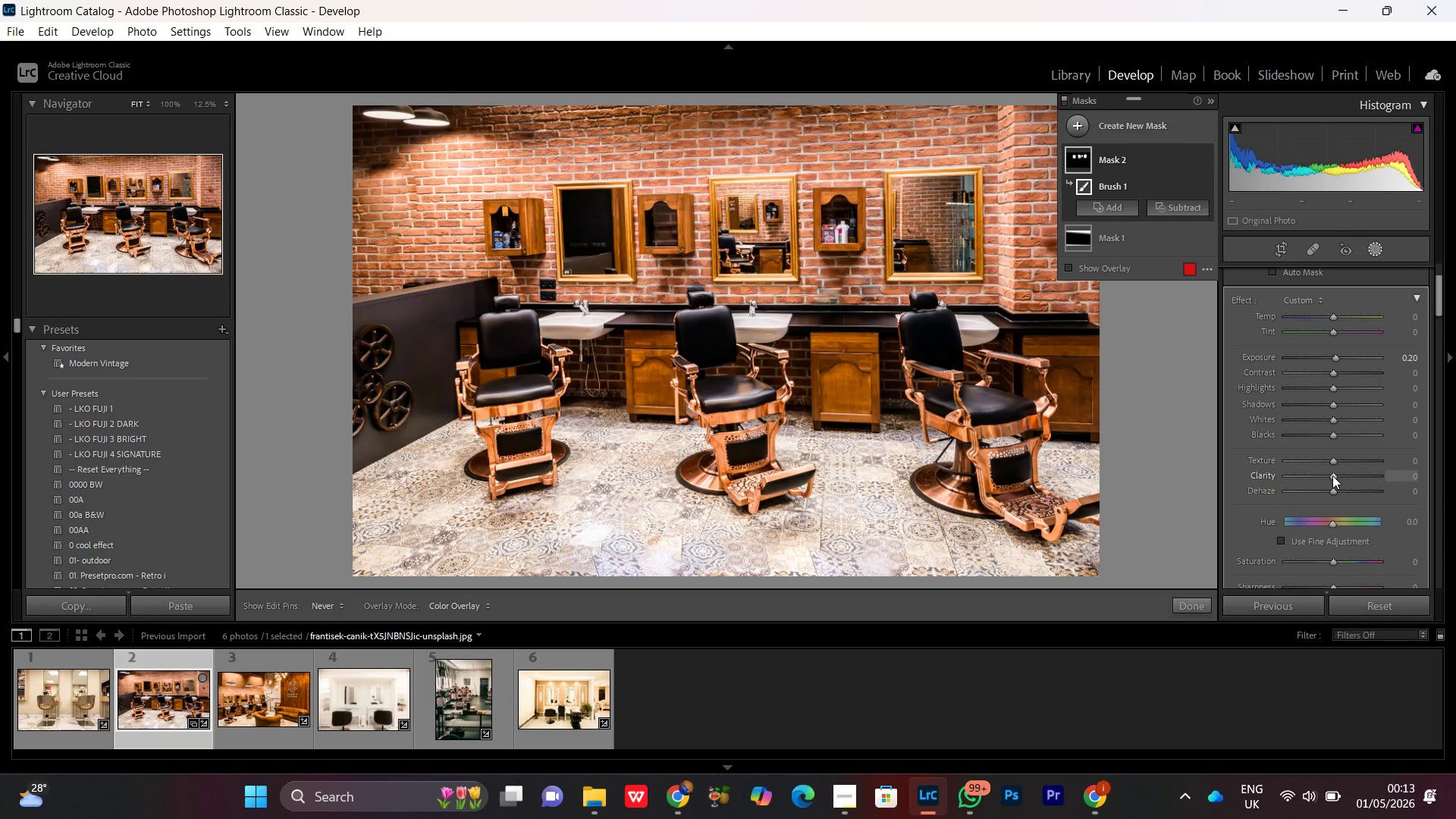 
scroll: coordinate [1332, 475], scroll_direction: down, amount: 4.0
 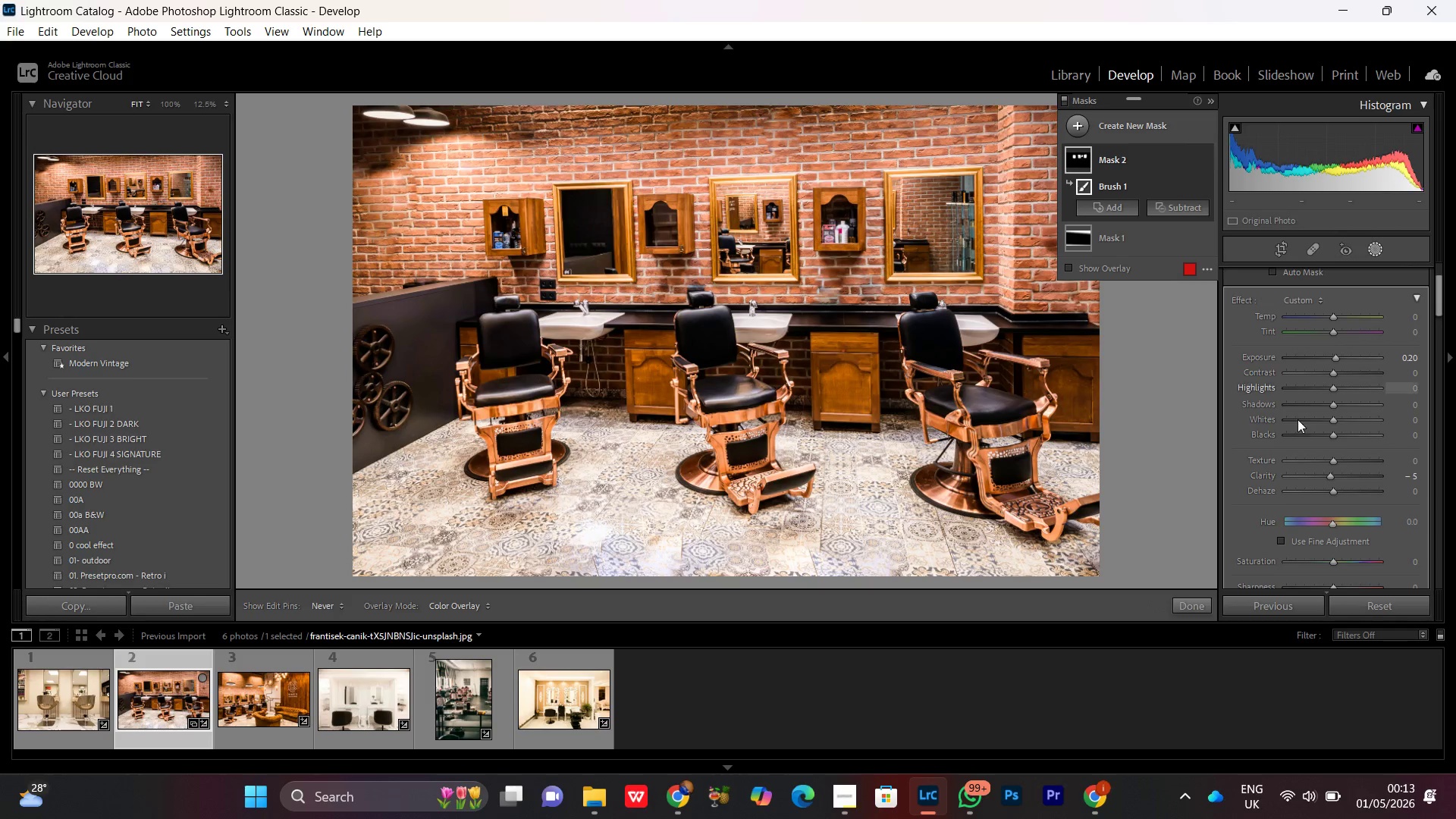 
left_click([1333, 463])
 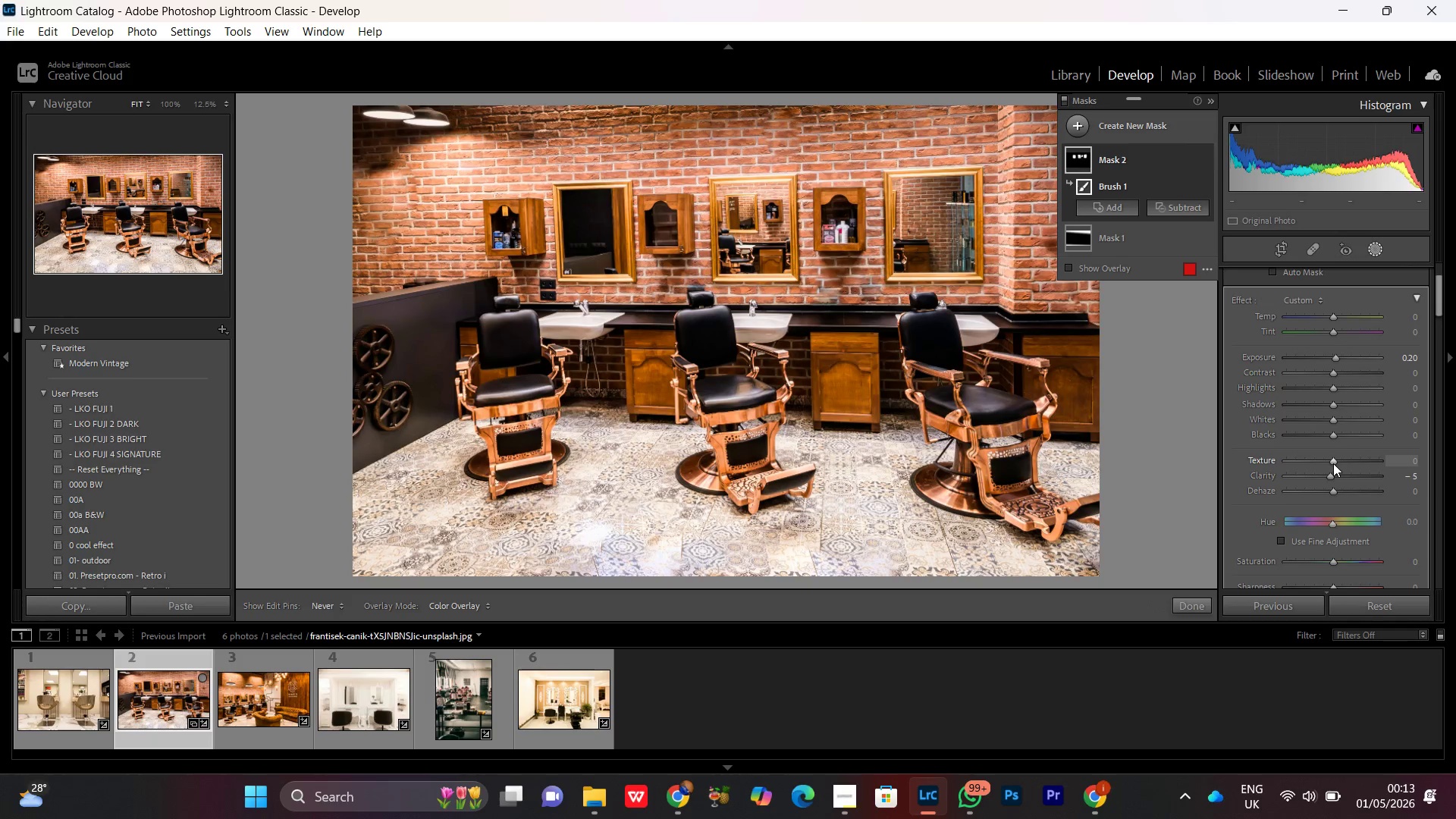 
scroll: coordinate [1333, 463], scroll_direction: up, amount: 10.0
 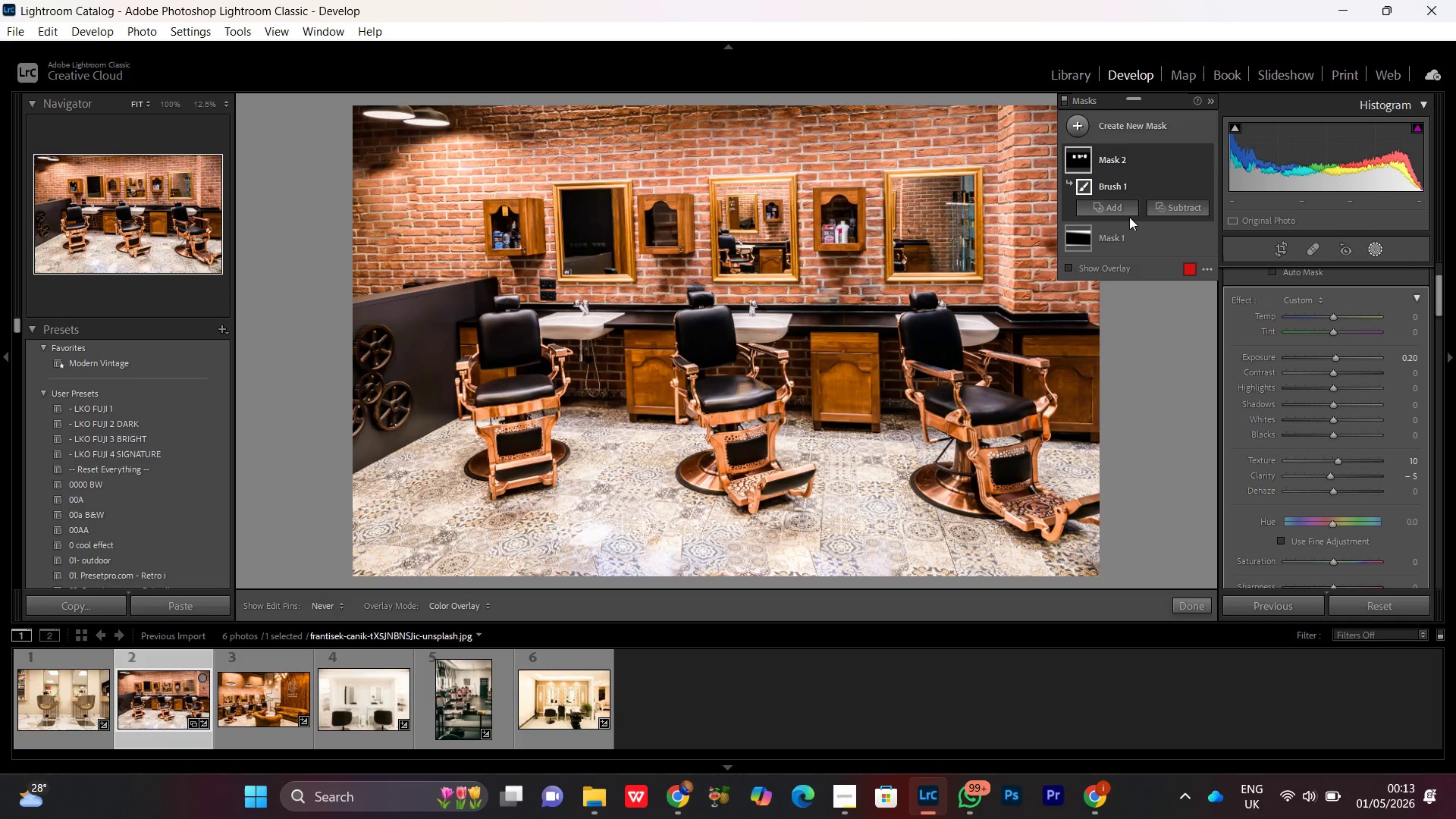 
left_click([1116, 207])
 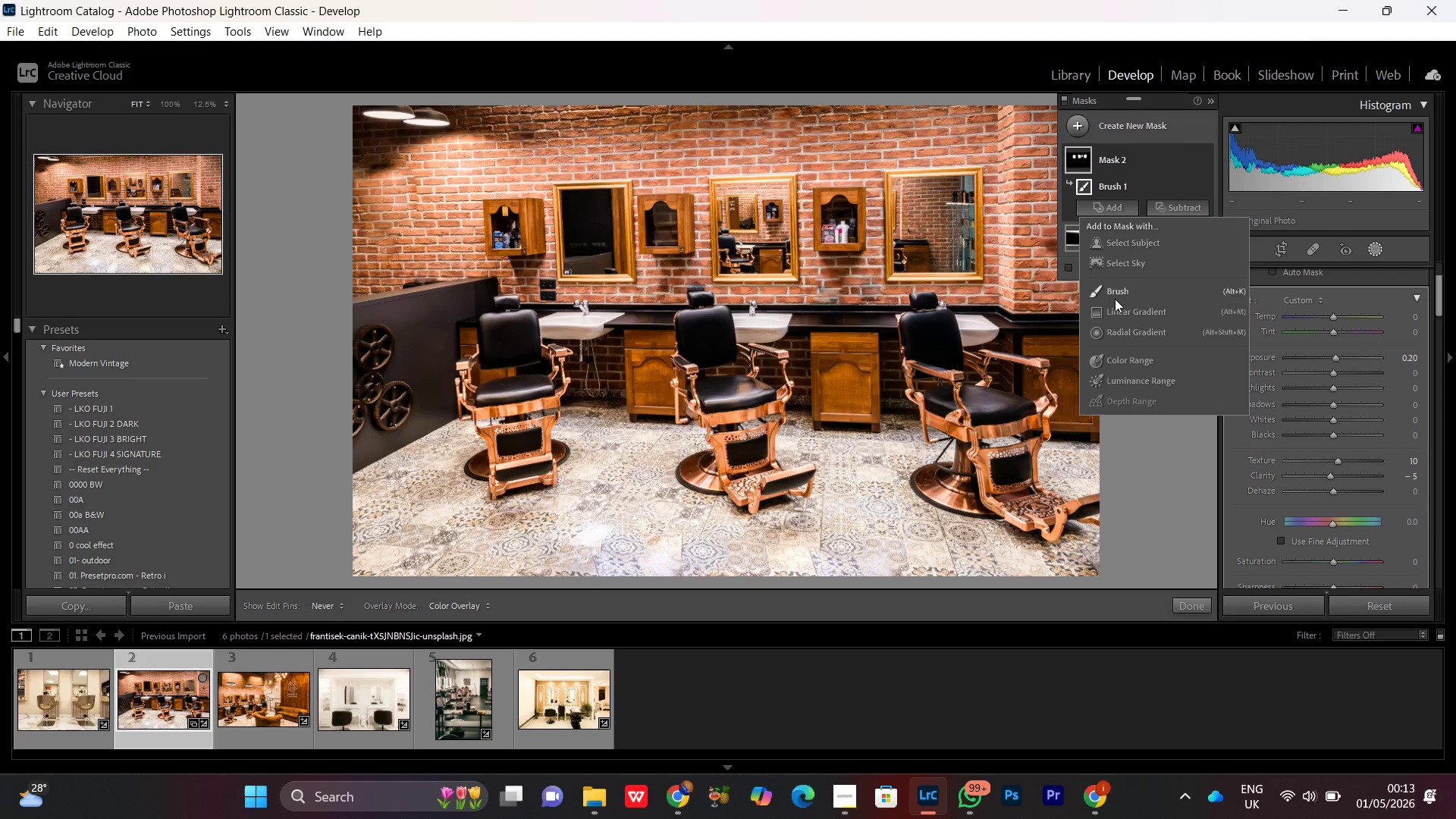 
left_click([1115, 299])
 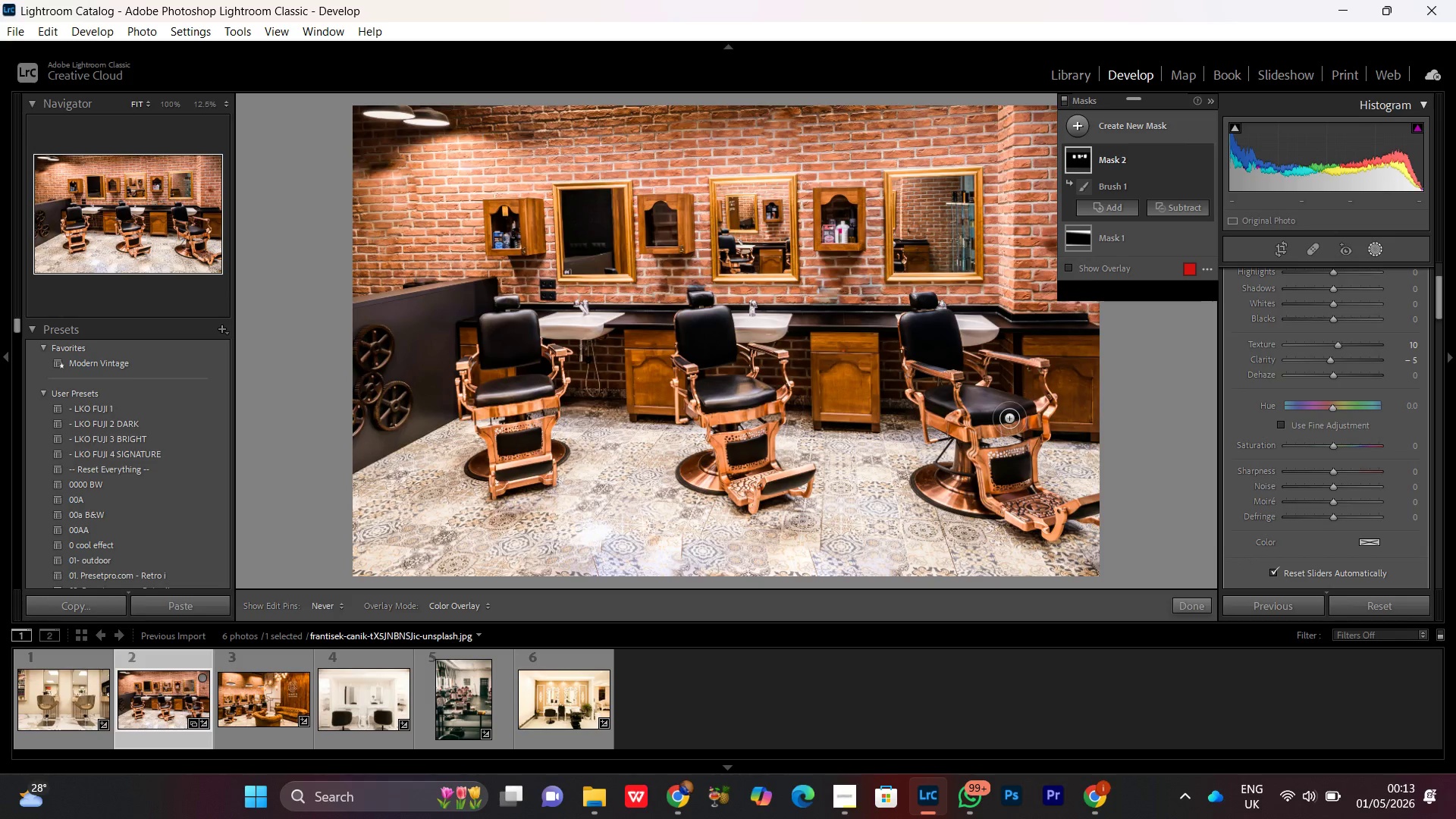 
left_click_drag(start_coordinate=[1009, 412], to_coordinate=[934, 405])
 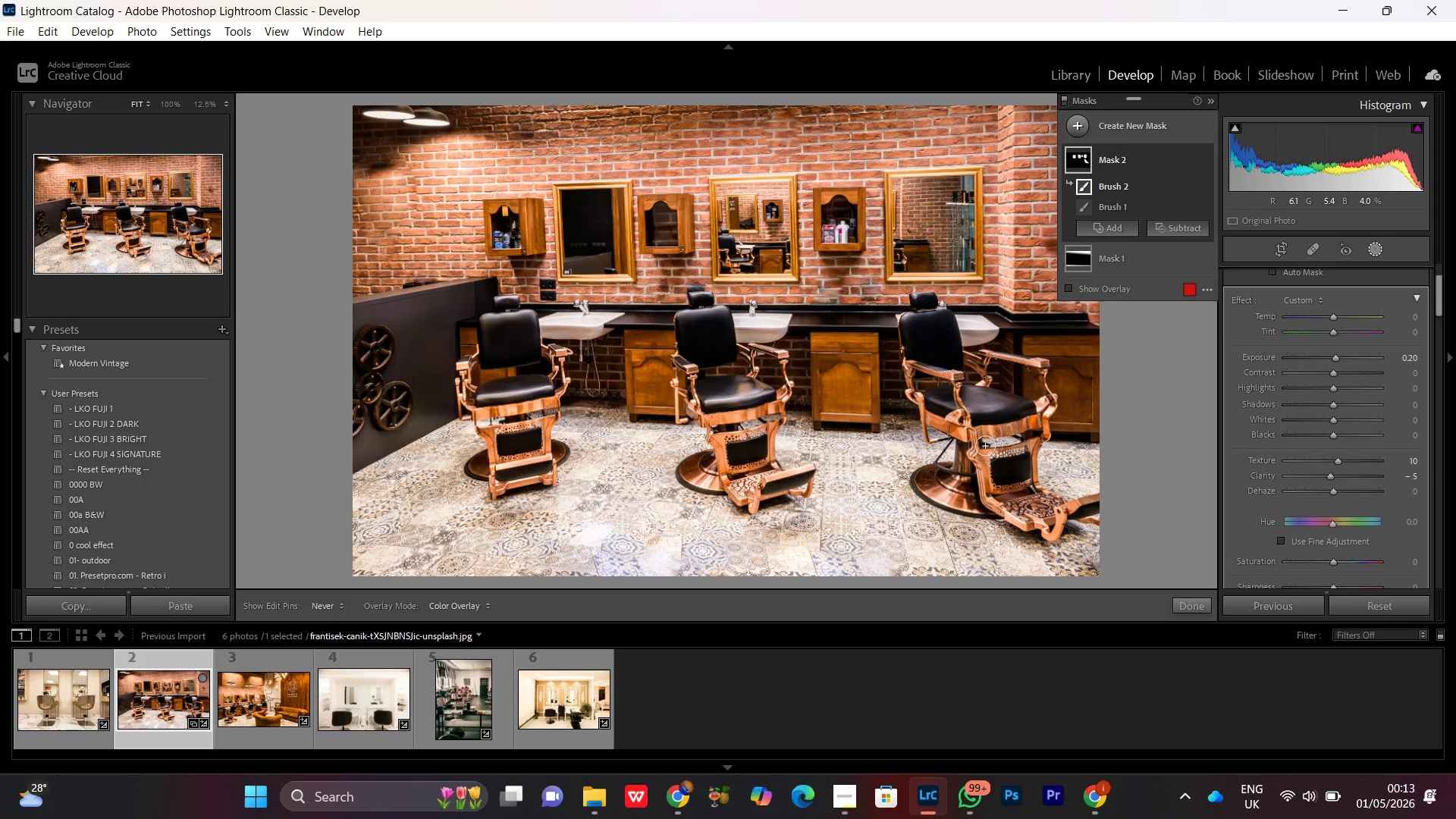 
left_click_drag(start_coordinate=[963, 437], to_coordinate=[1031, 516])
 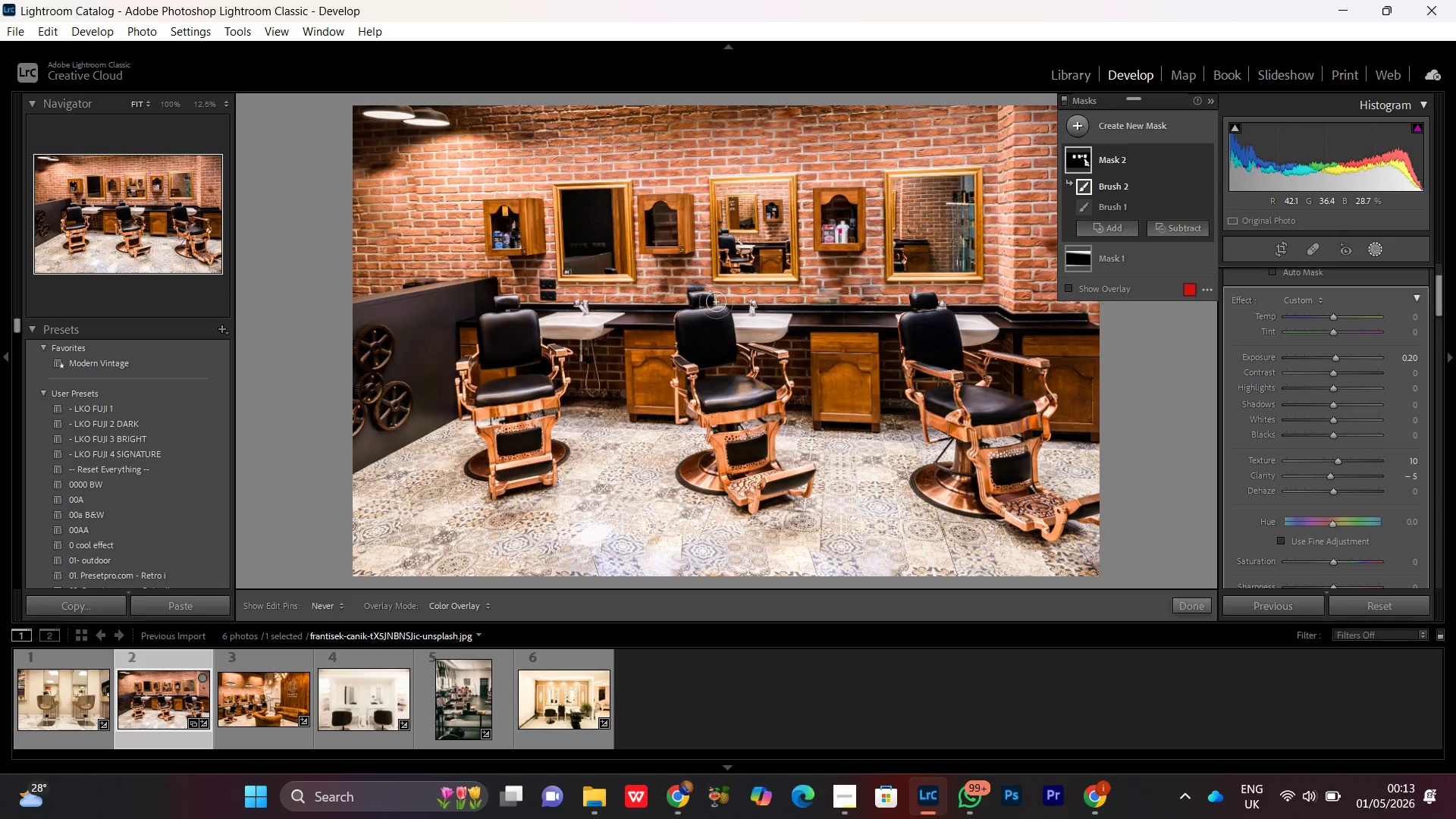 
left_click_drag(start_coordinate=[708, 302], to_coordinate=[740, 458])
 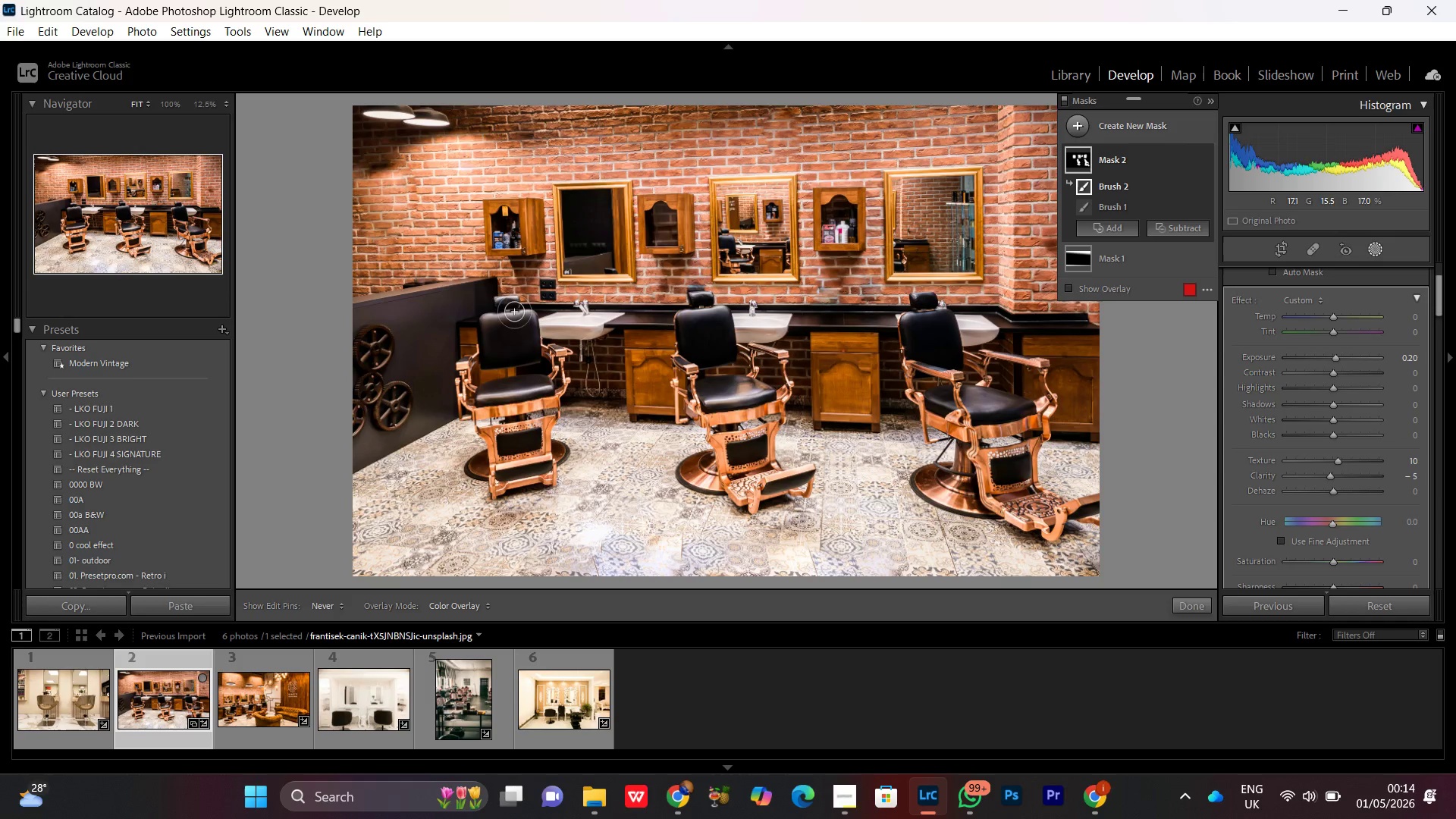 
left_click_drag(start_coordinate=[510, 306], to_coordinate=[485, 359])
 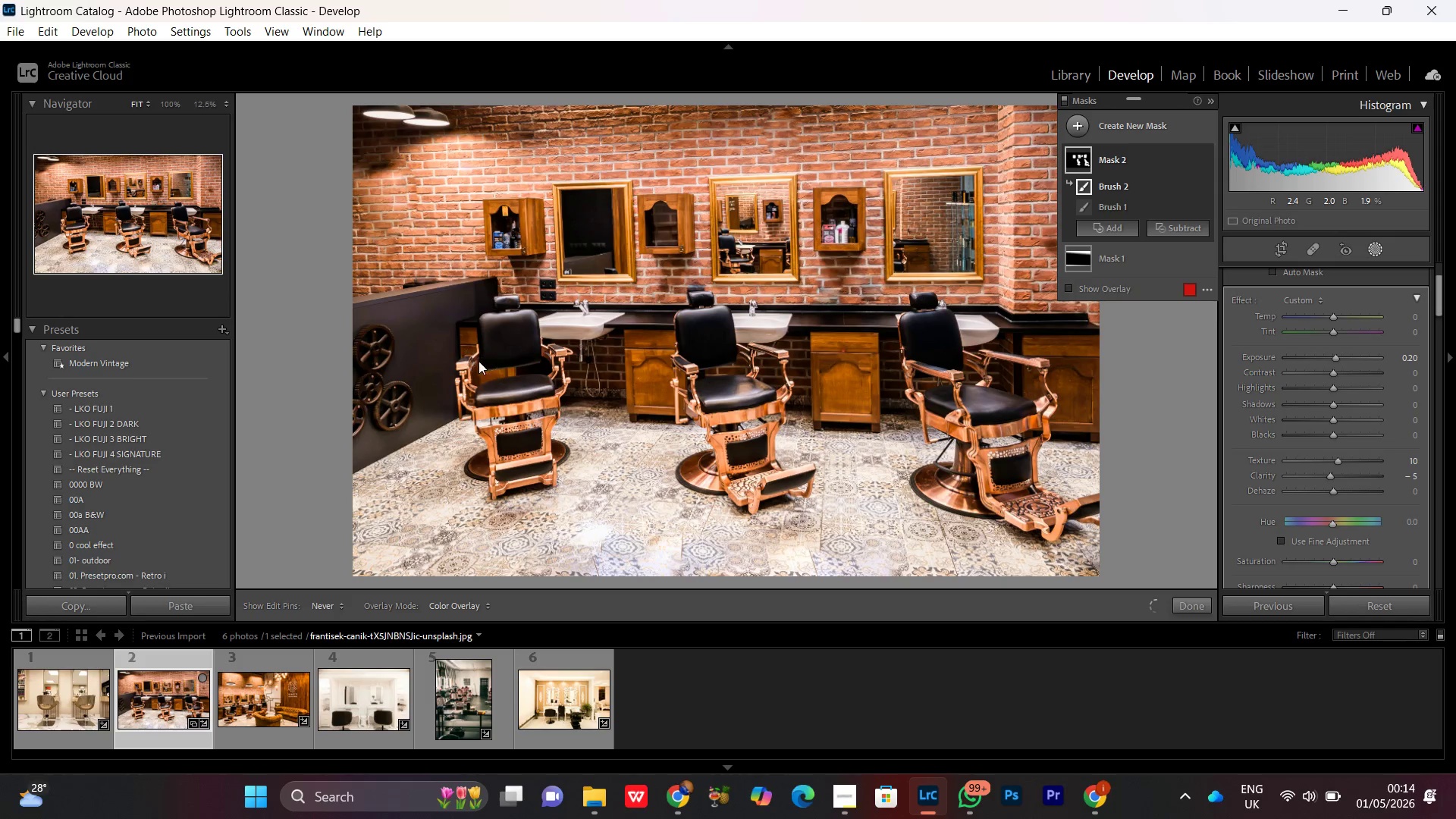 
left_click_drag(start_coordinate=[473, 364], to_coordinate=[550, 366])
 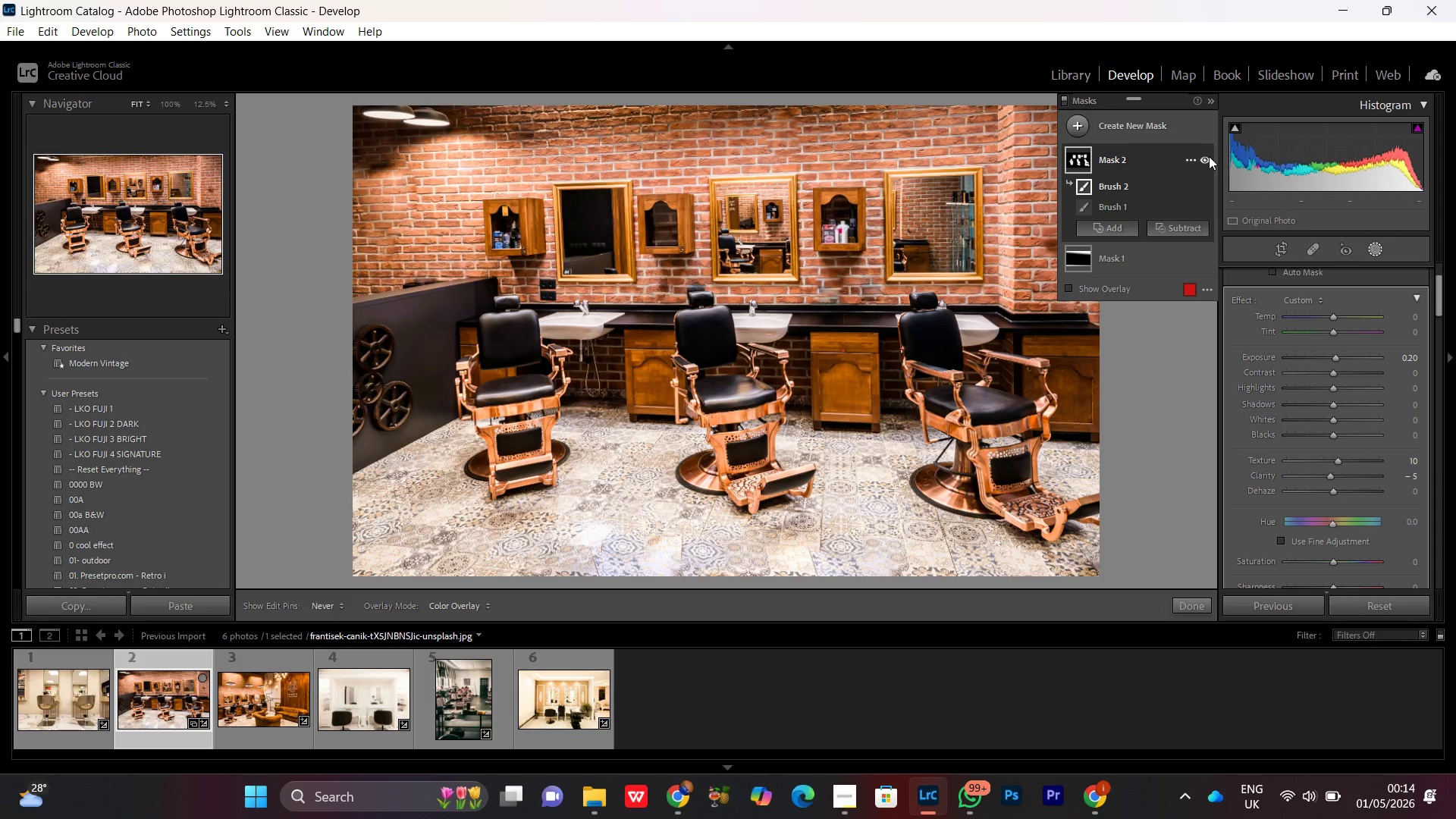 
double_click([1209, 156])
 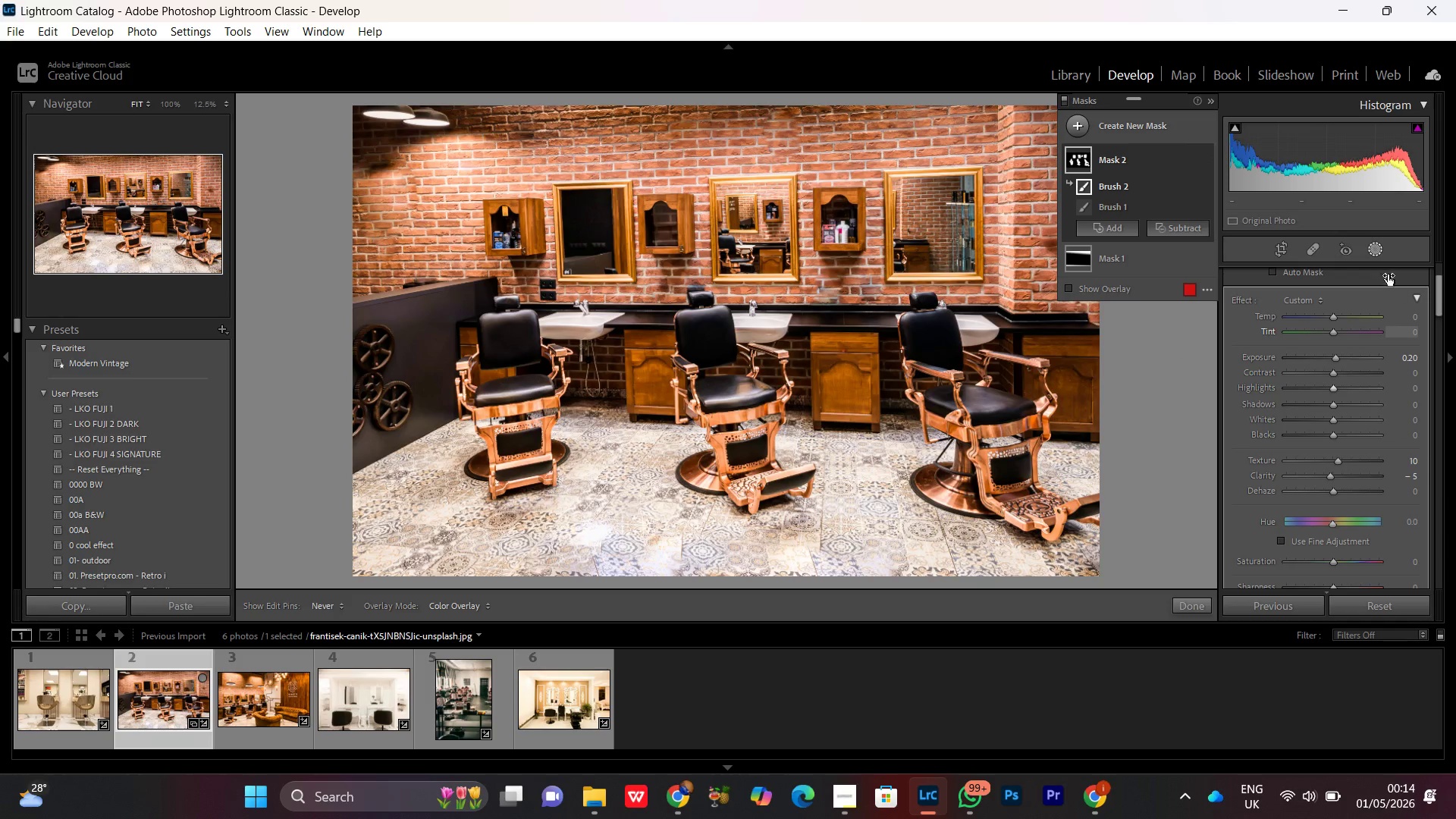 
left_click([1379, 251])
 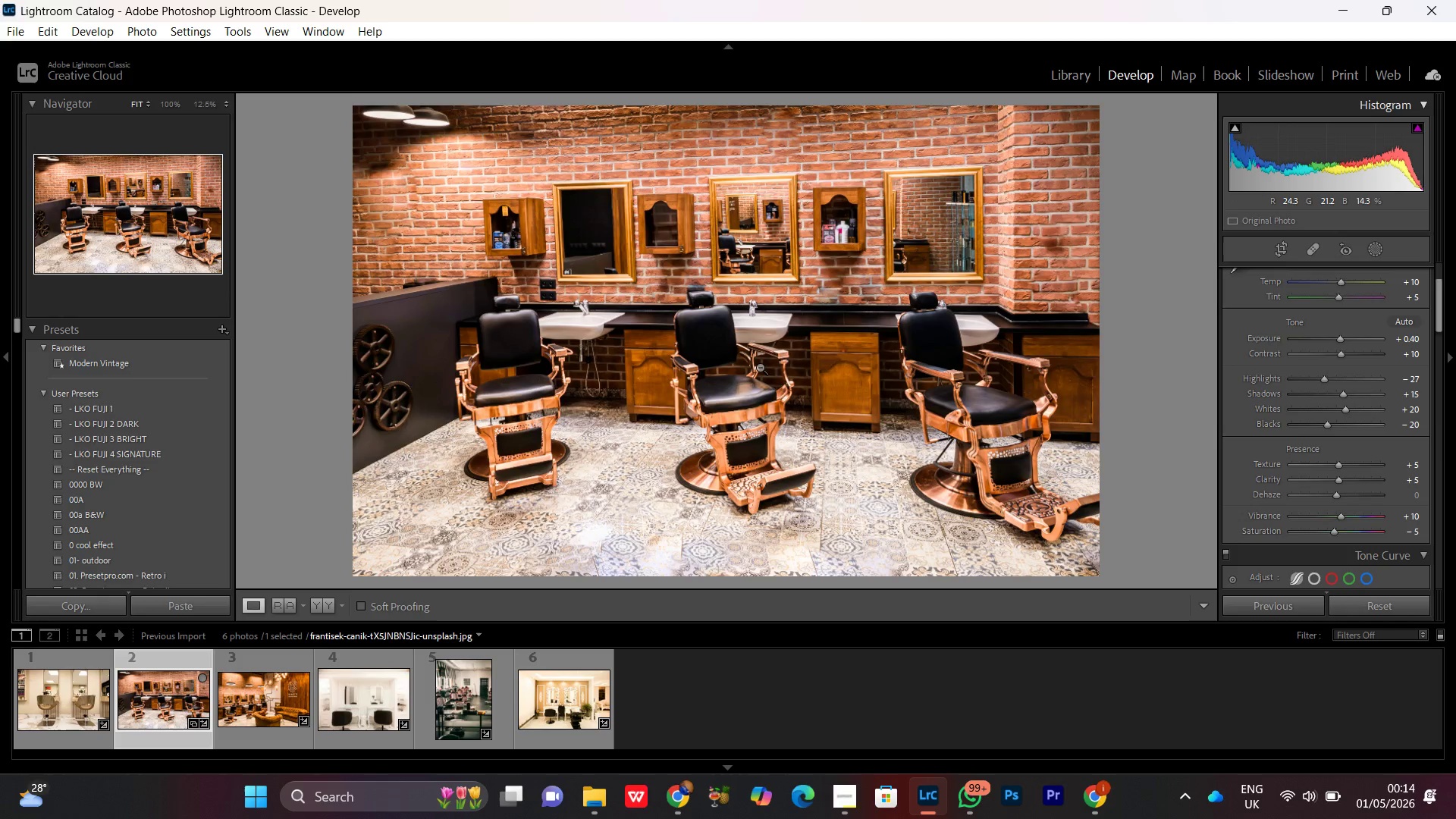 
double_click([760, 366])
 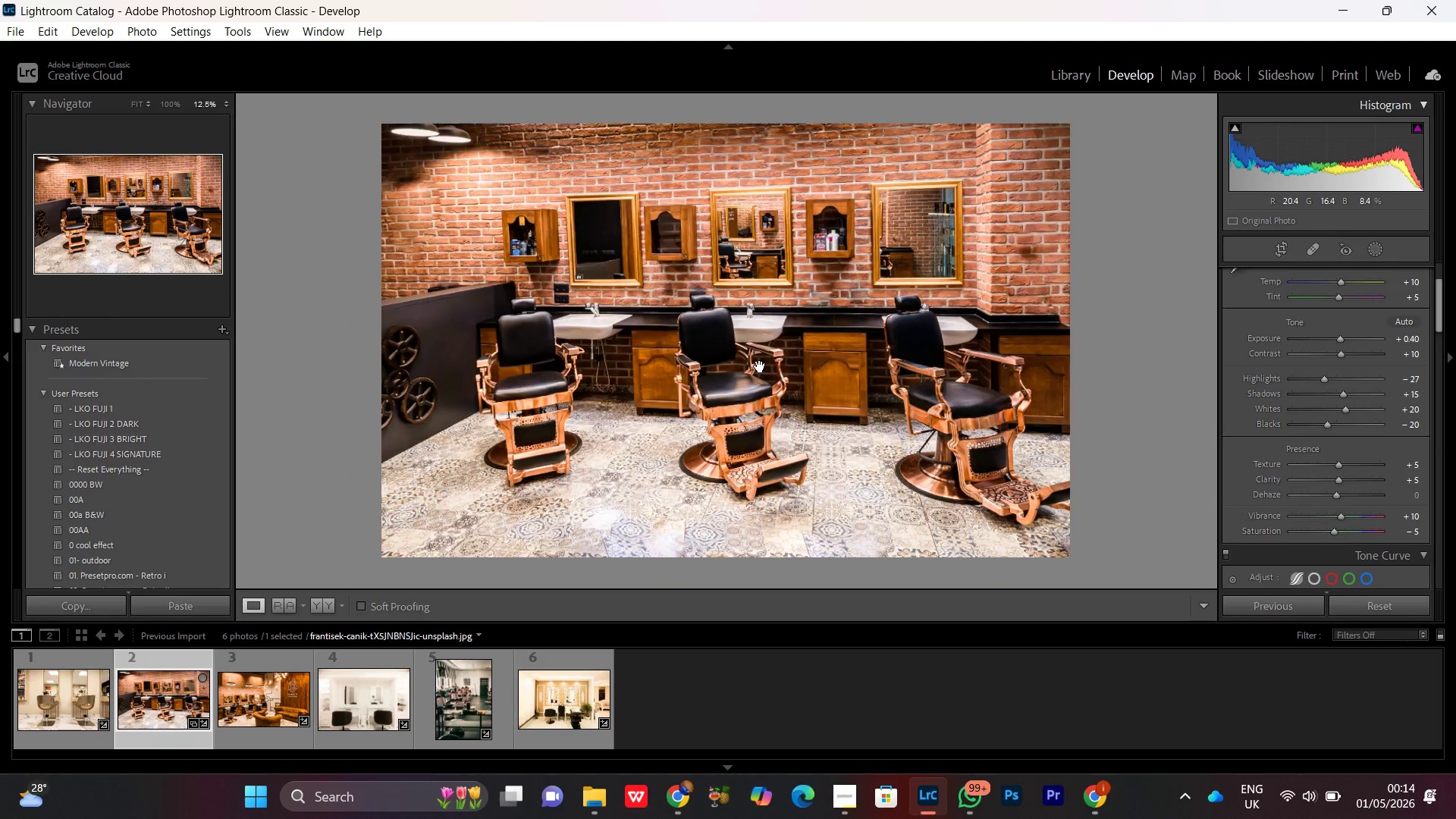 
double_click([760, 366])
 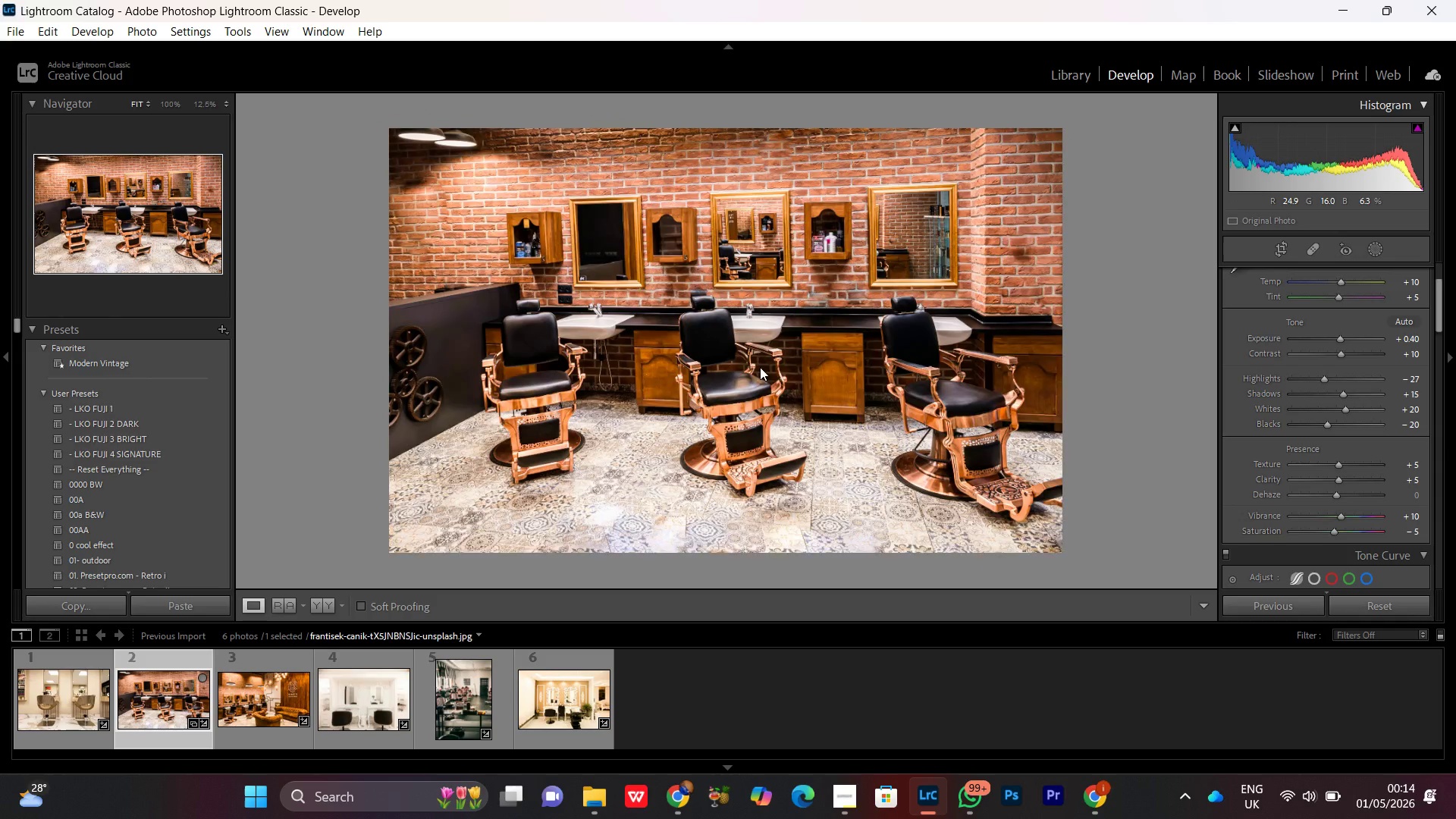 
triple_click([761, 369])
 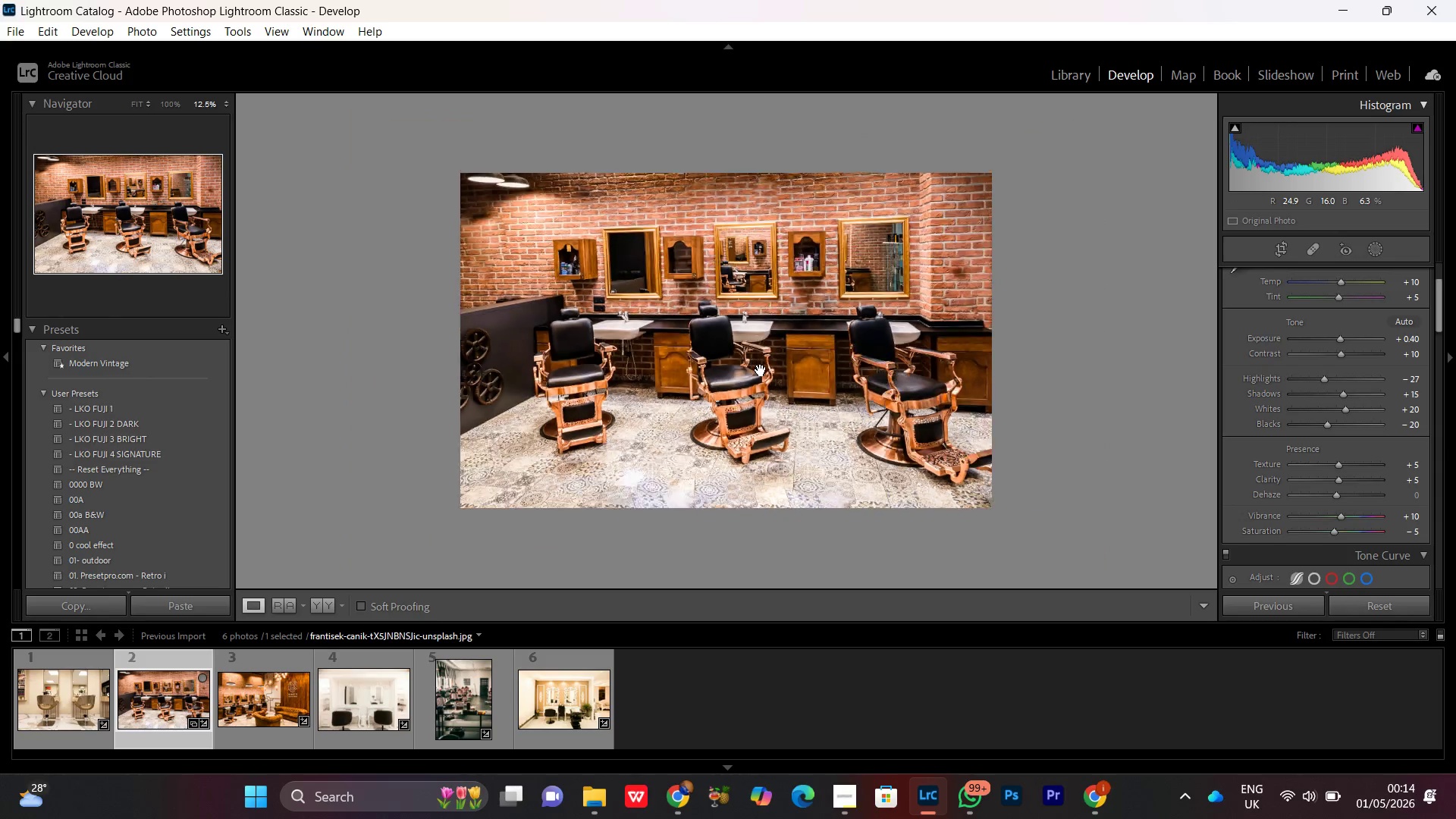 
triple_click([761, 370])
 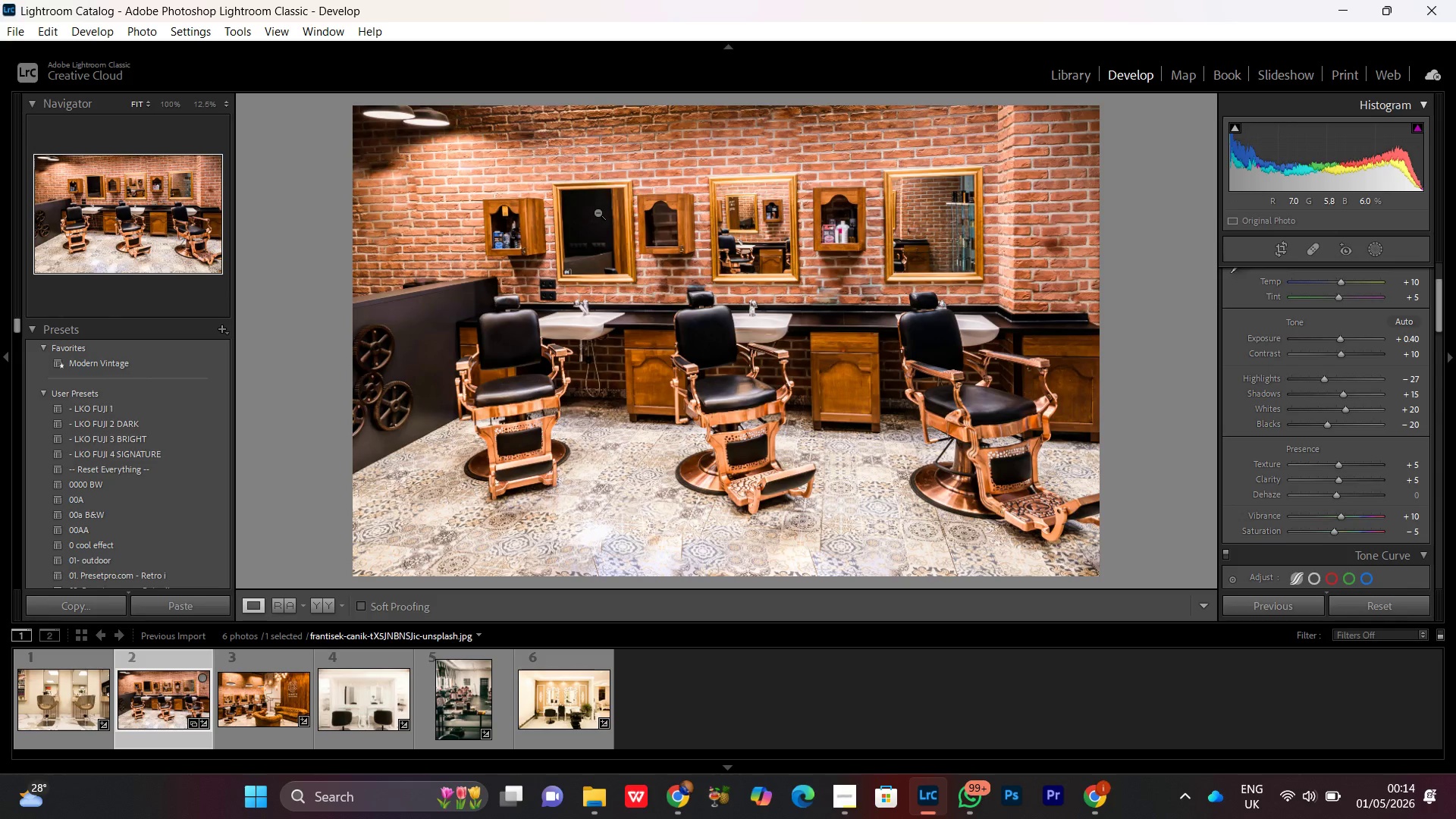 
wait(8.42)
 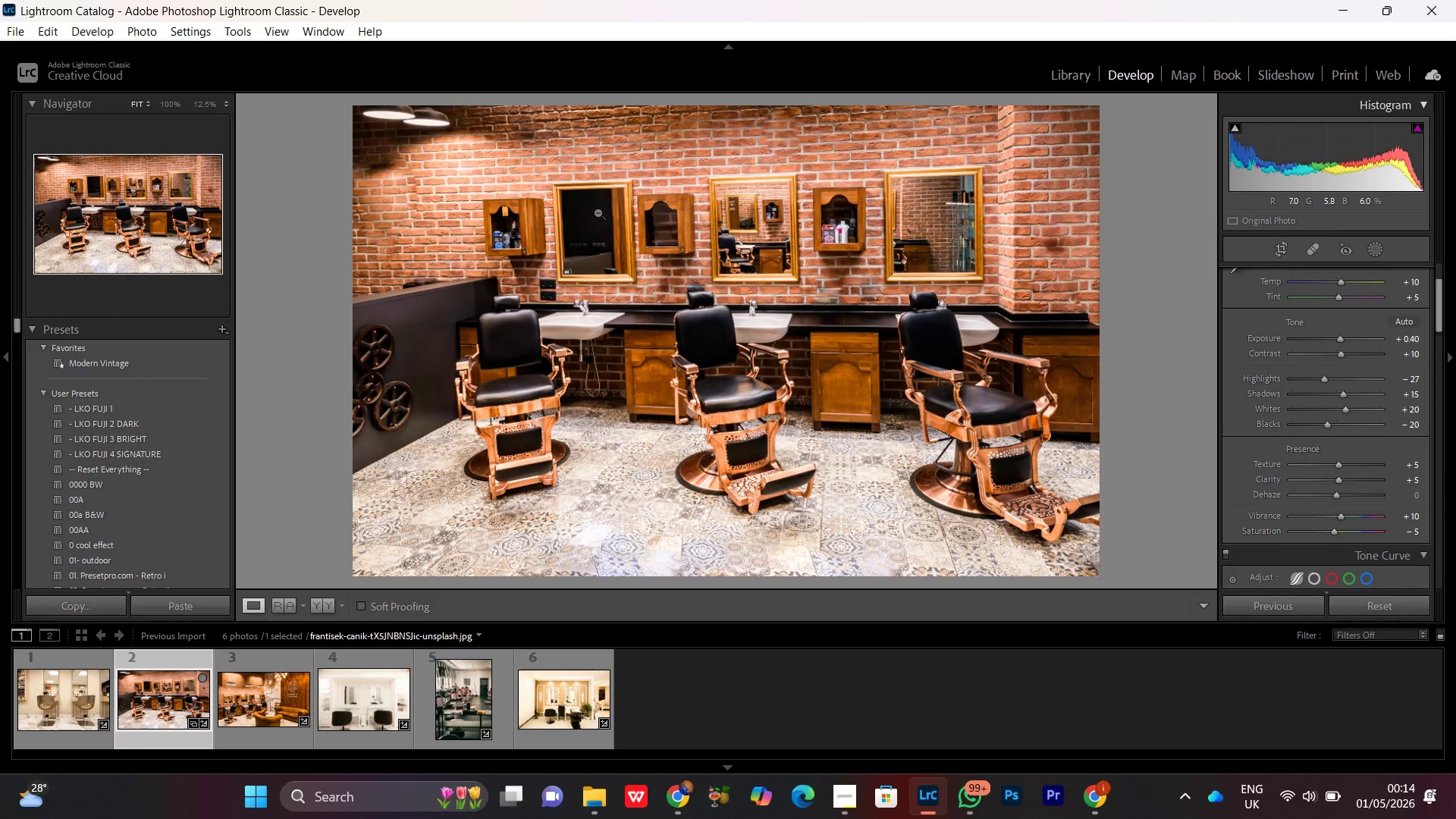 
double_click([789, 368])
 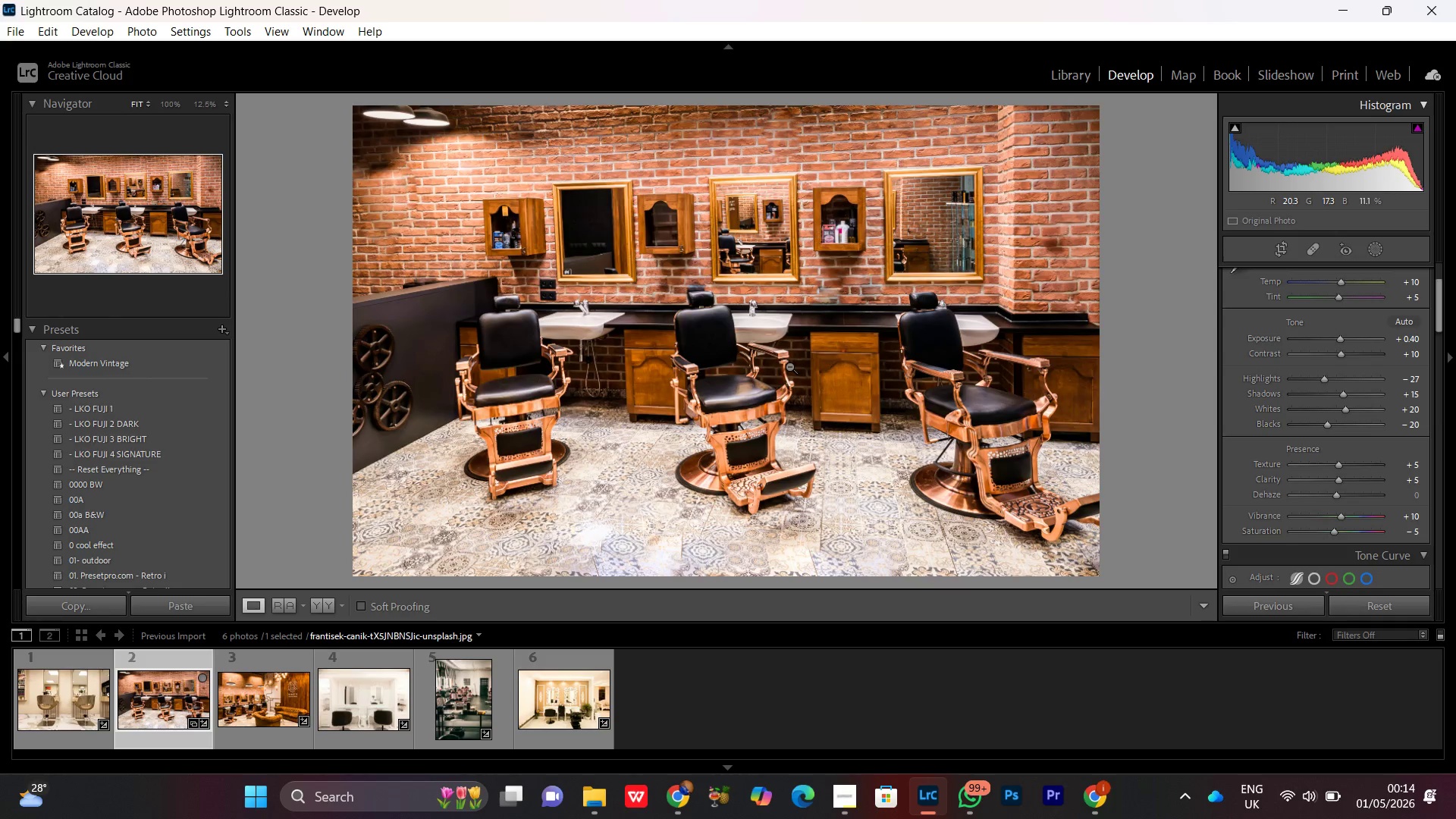 
key(Control+Equal)
 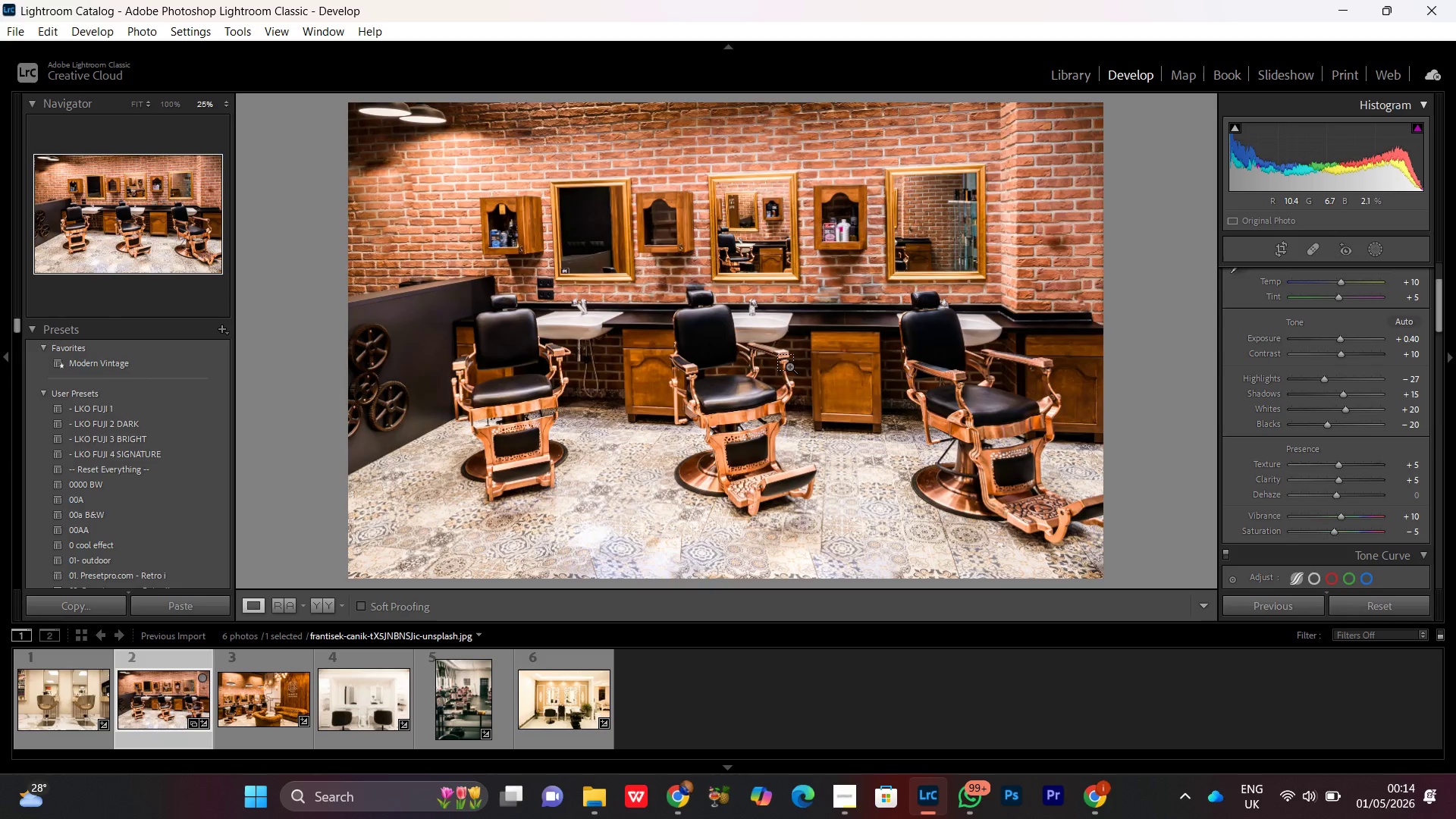 
key(Control+Equal)
 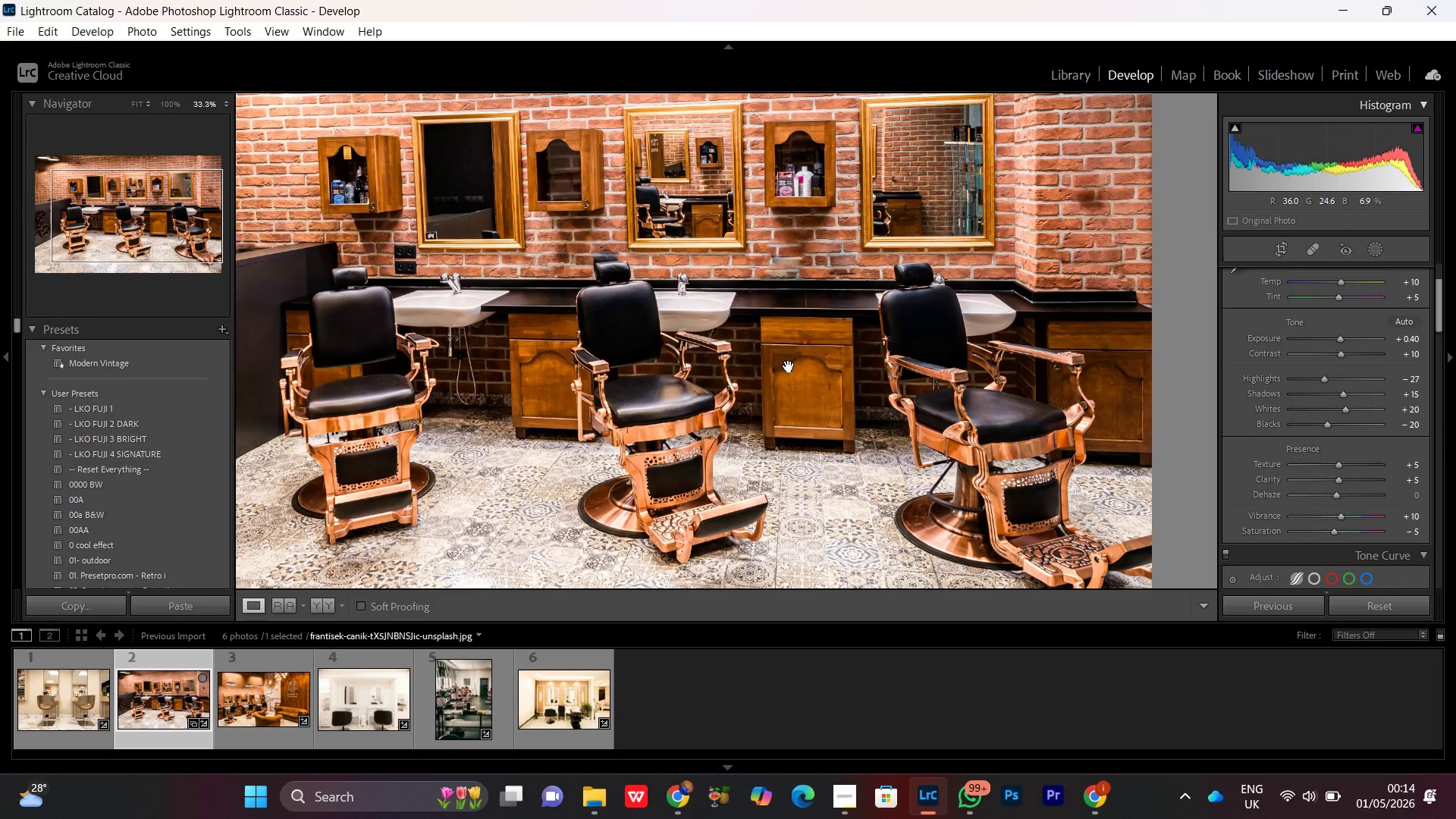 
key(Control+Equal)
 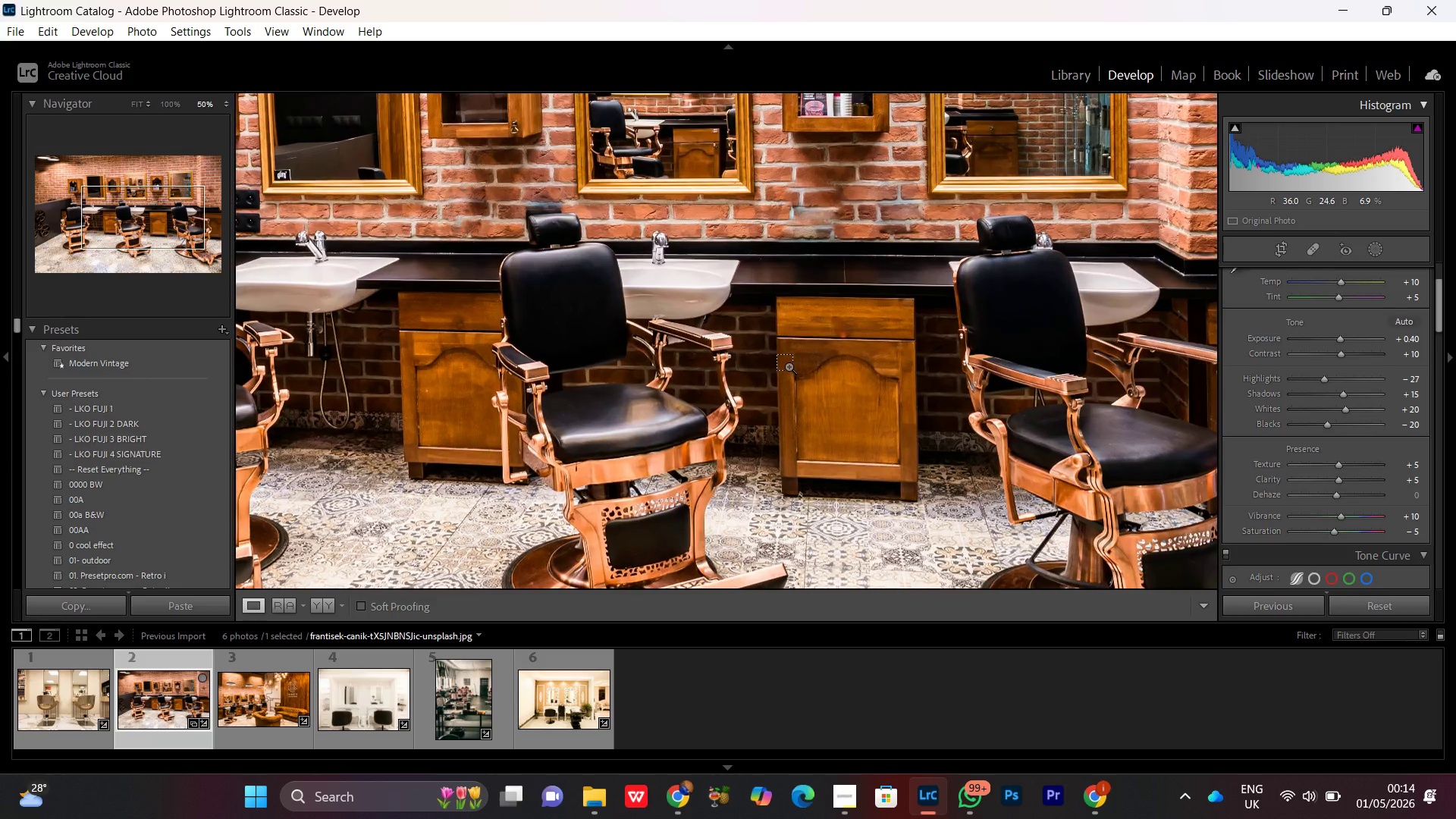 
key(Control+Equal)
 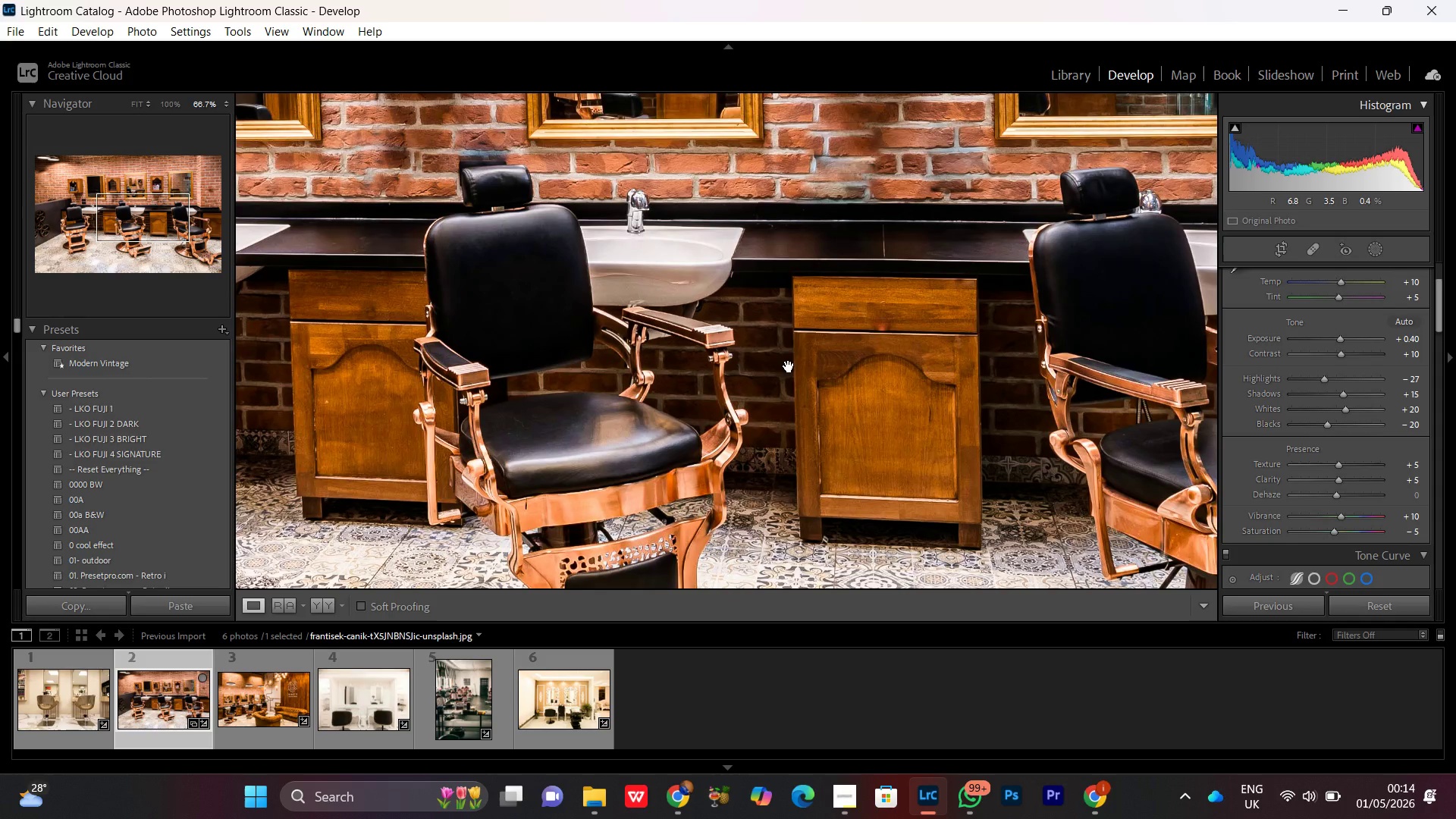 
key(Control+Minus)
 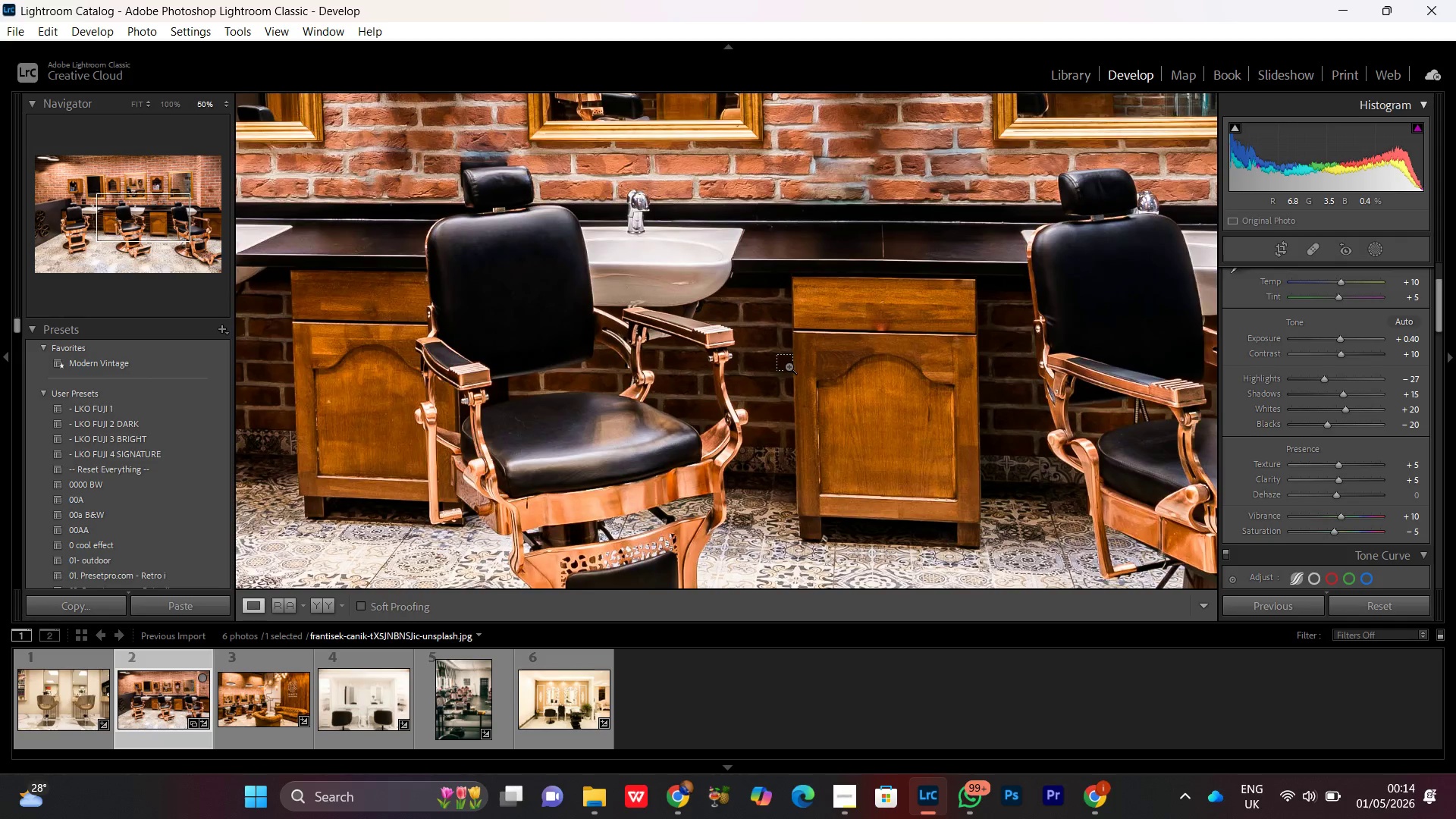 
key(Control+Minus)
 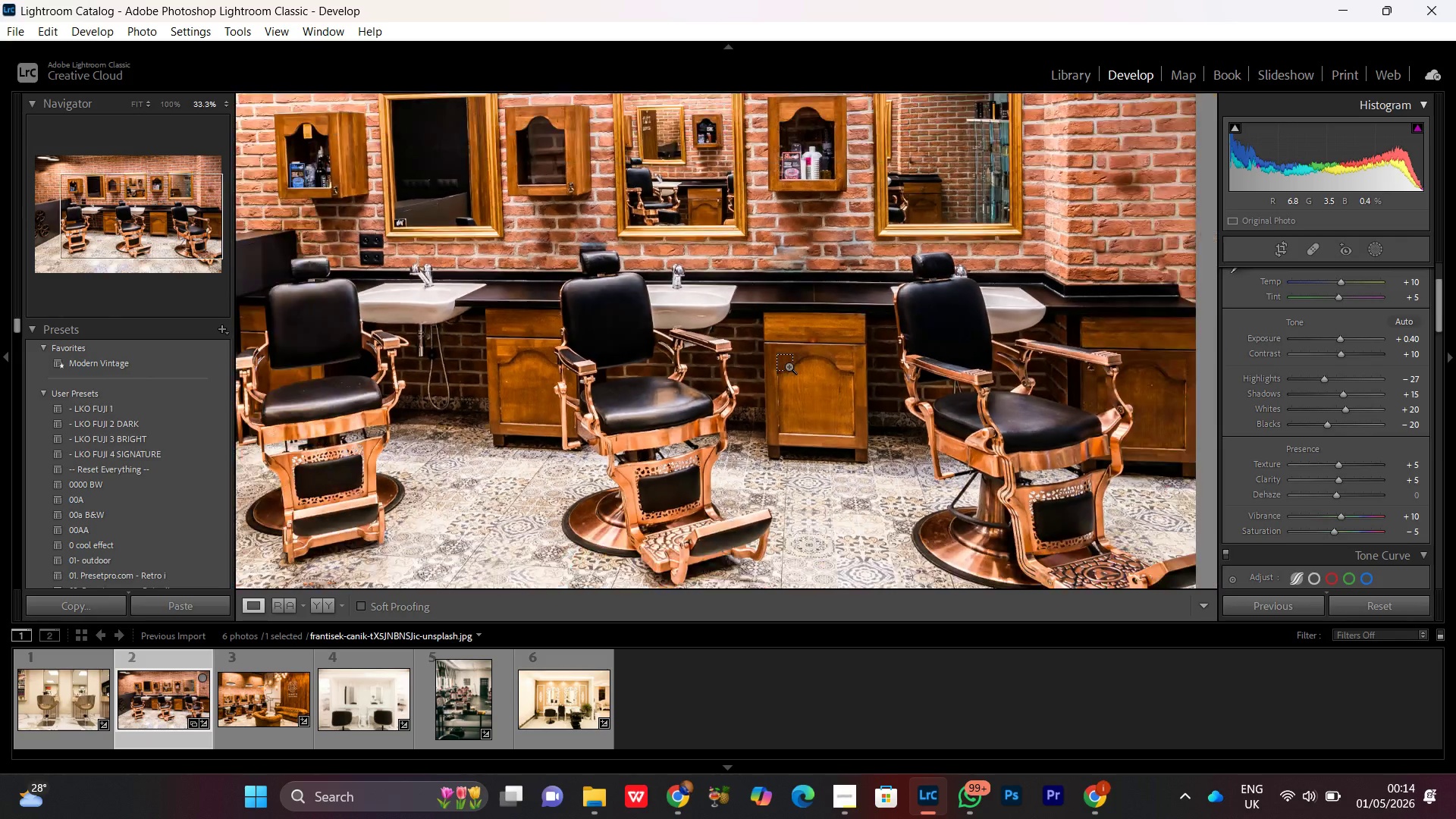 
key(Control+Minus)
 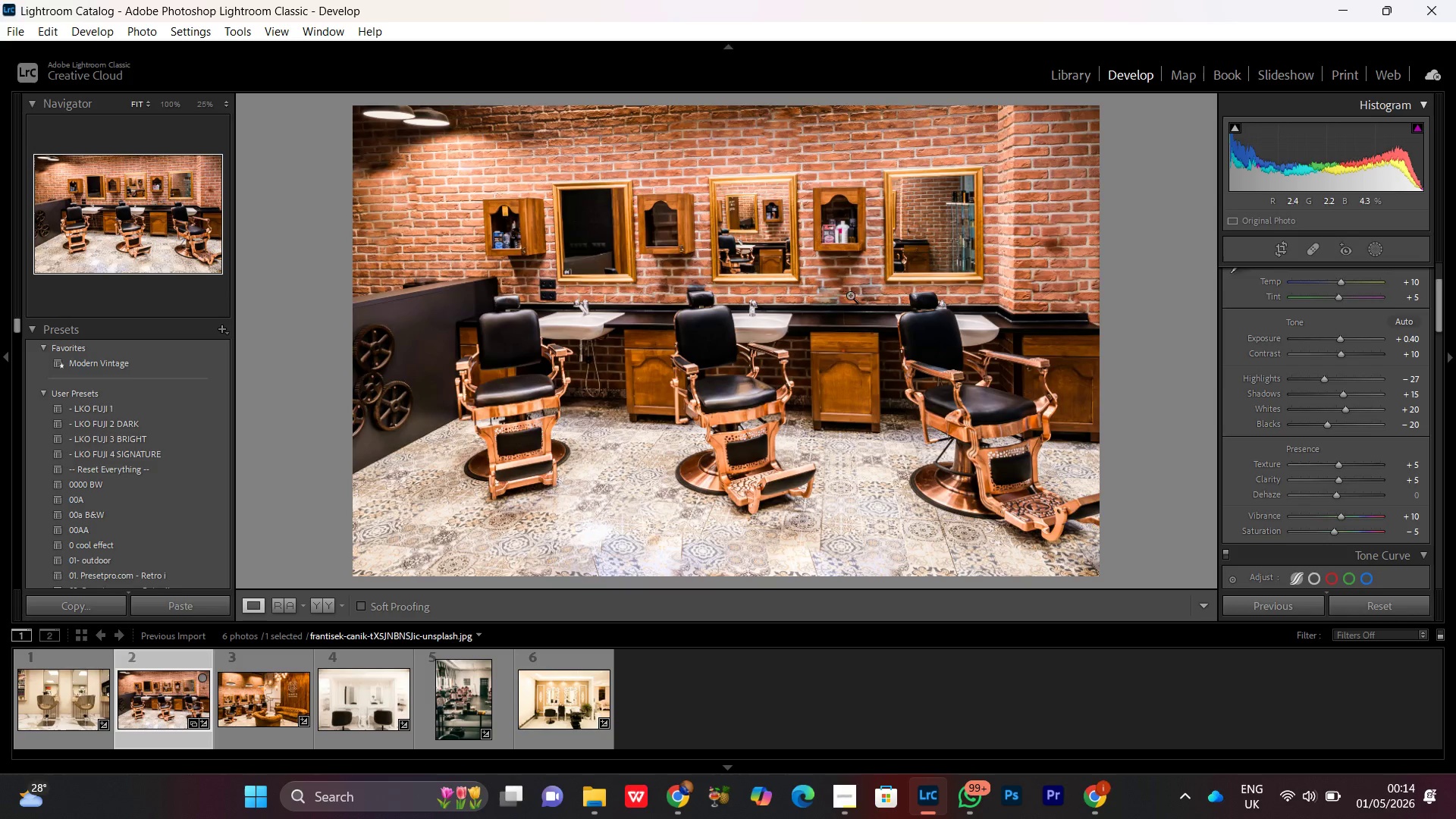 
double_click([843, 285])
 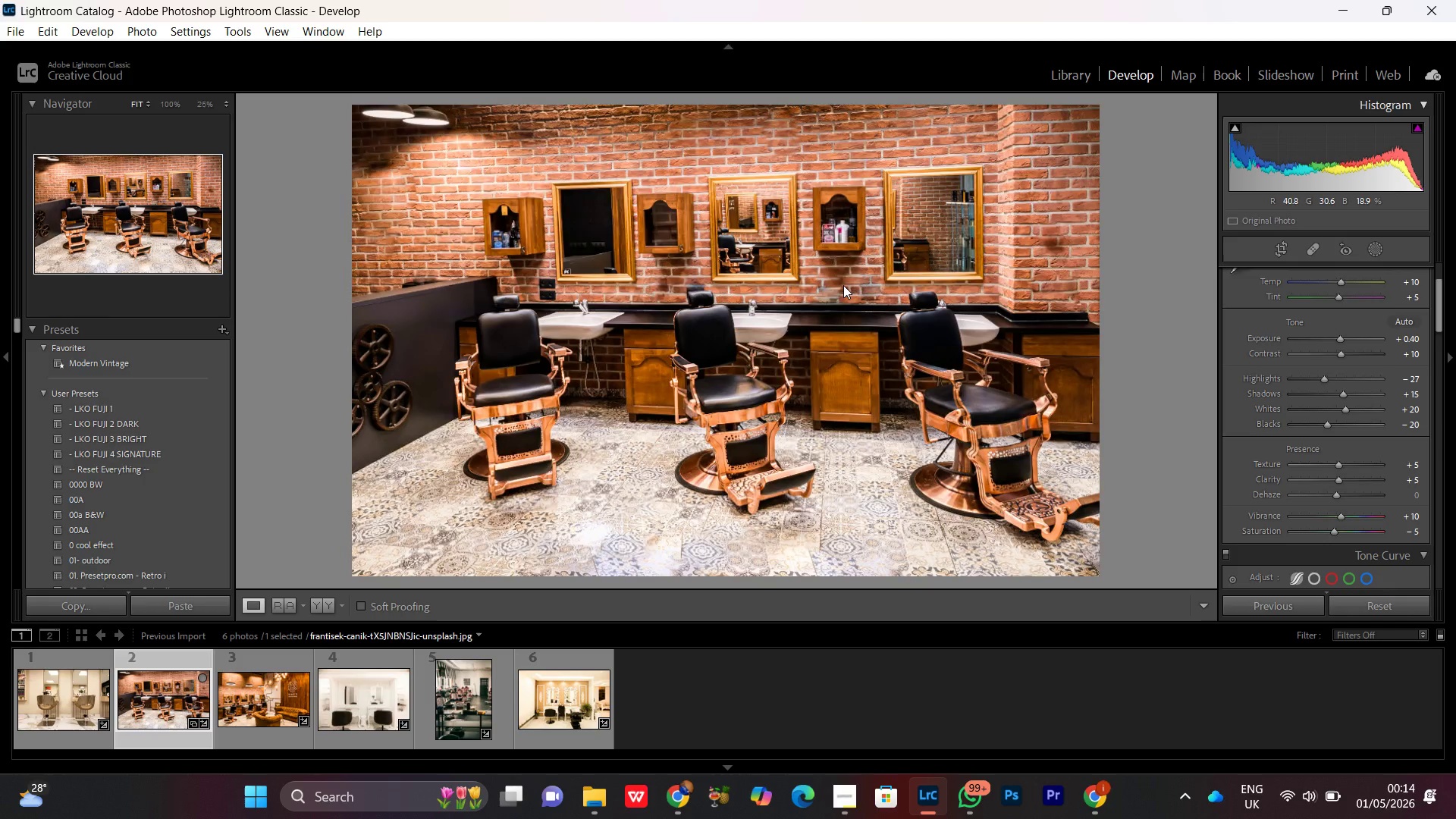 
triple_click([843, 285])
 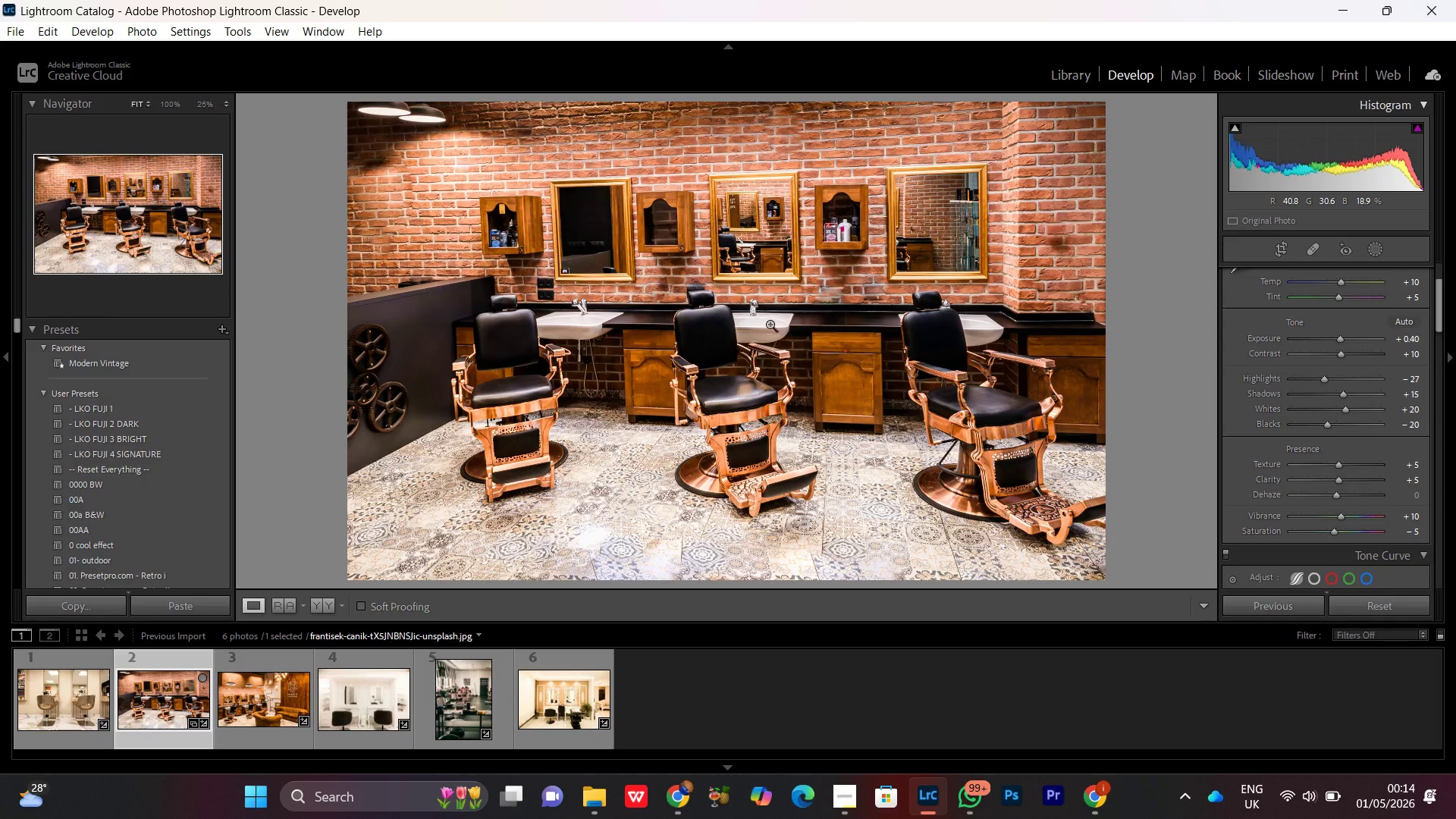 
double_click([770, 324])
 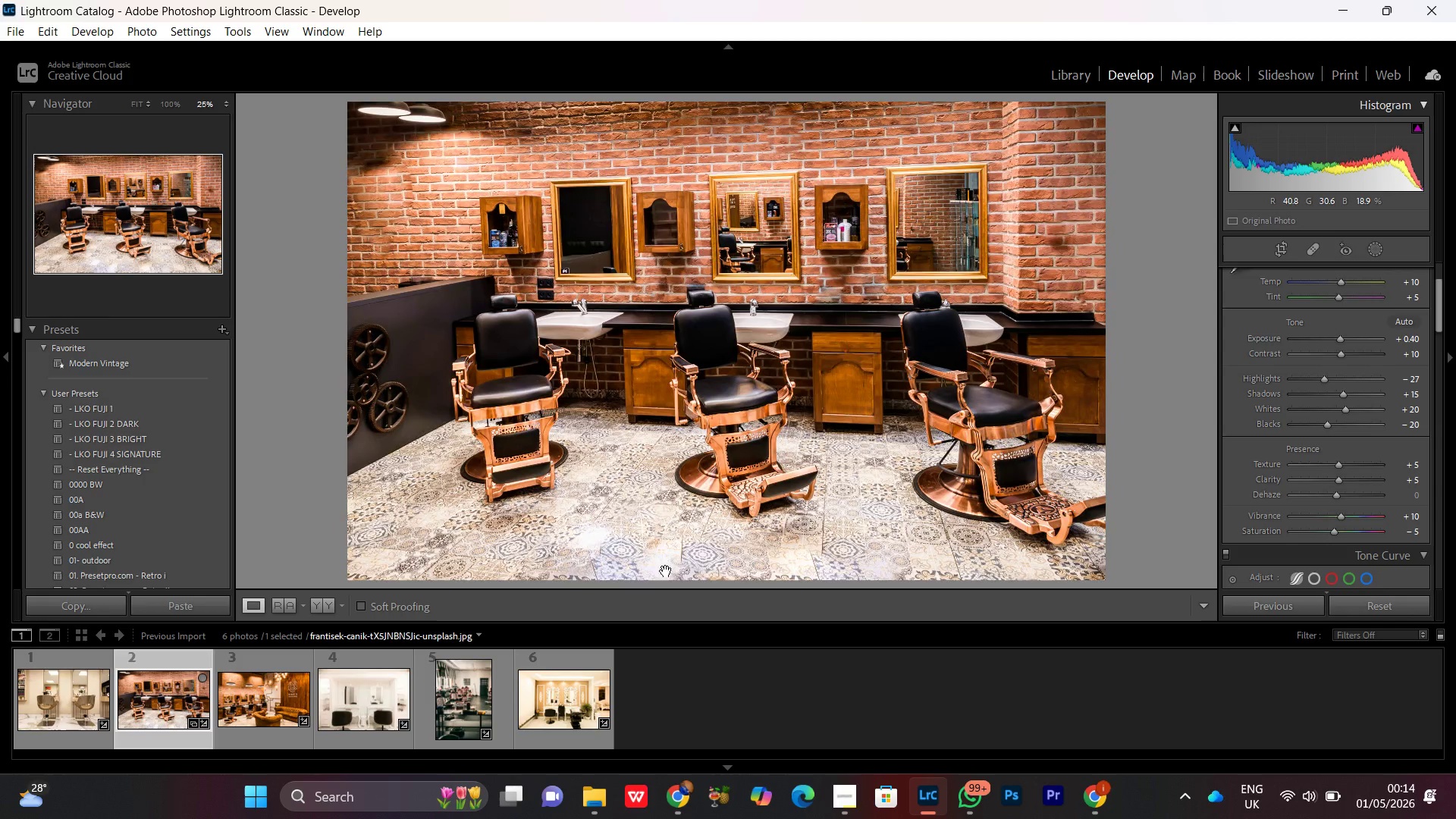 
key(Control+Equal)
 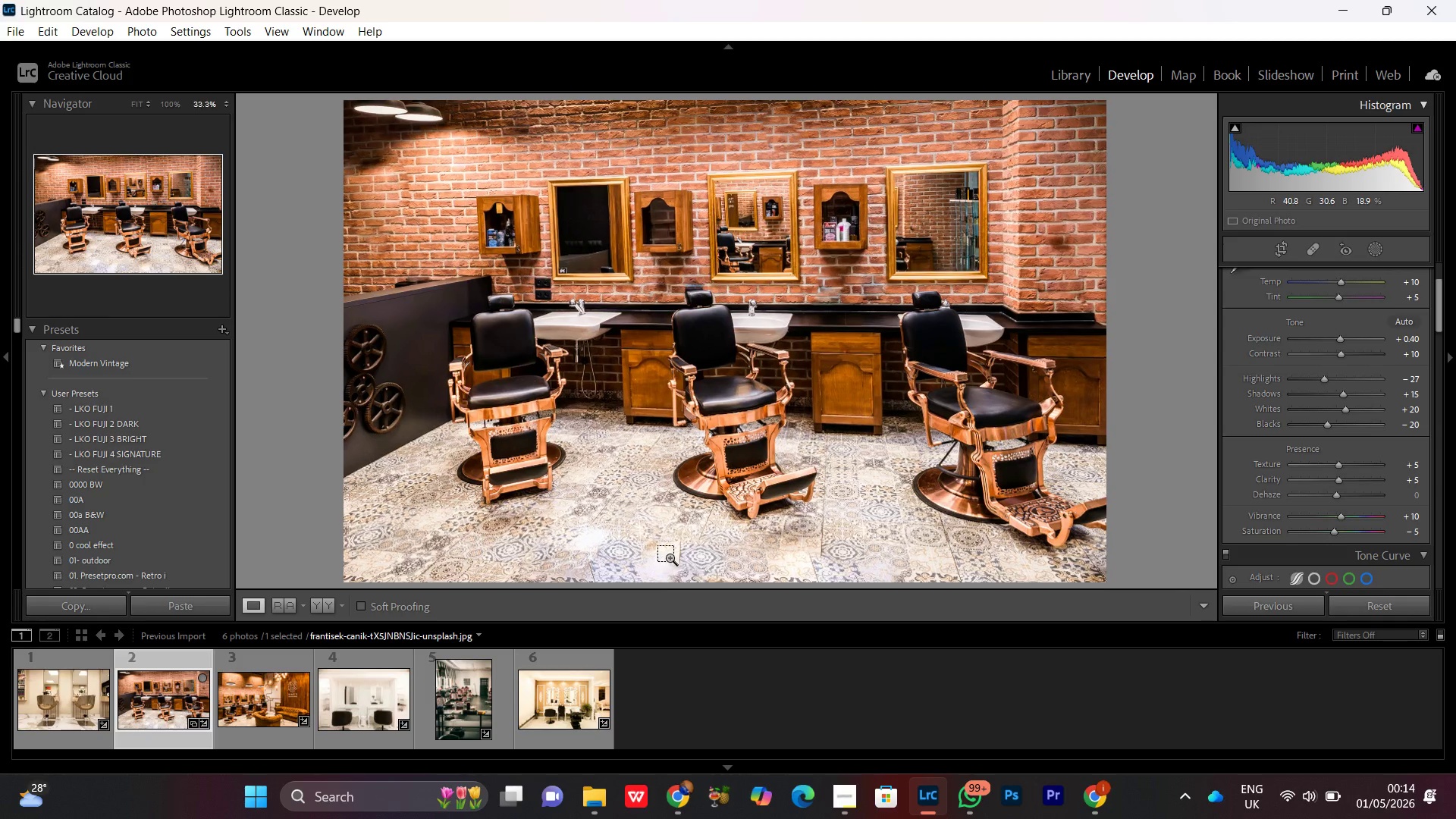 
key(Control+Equal)
 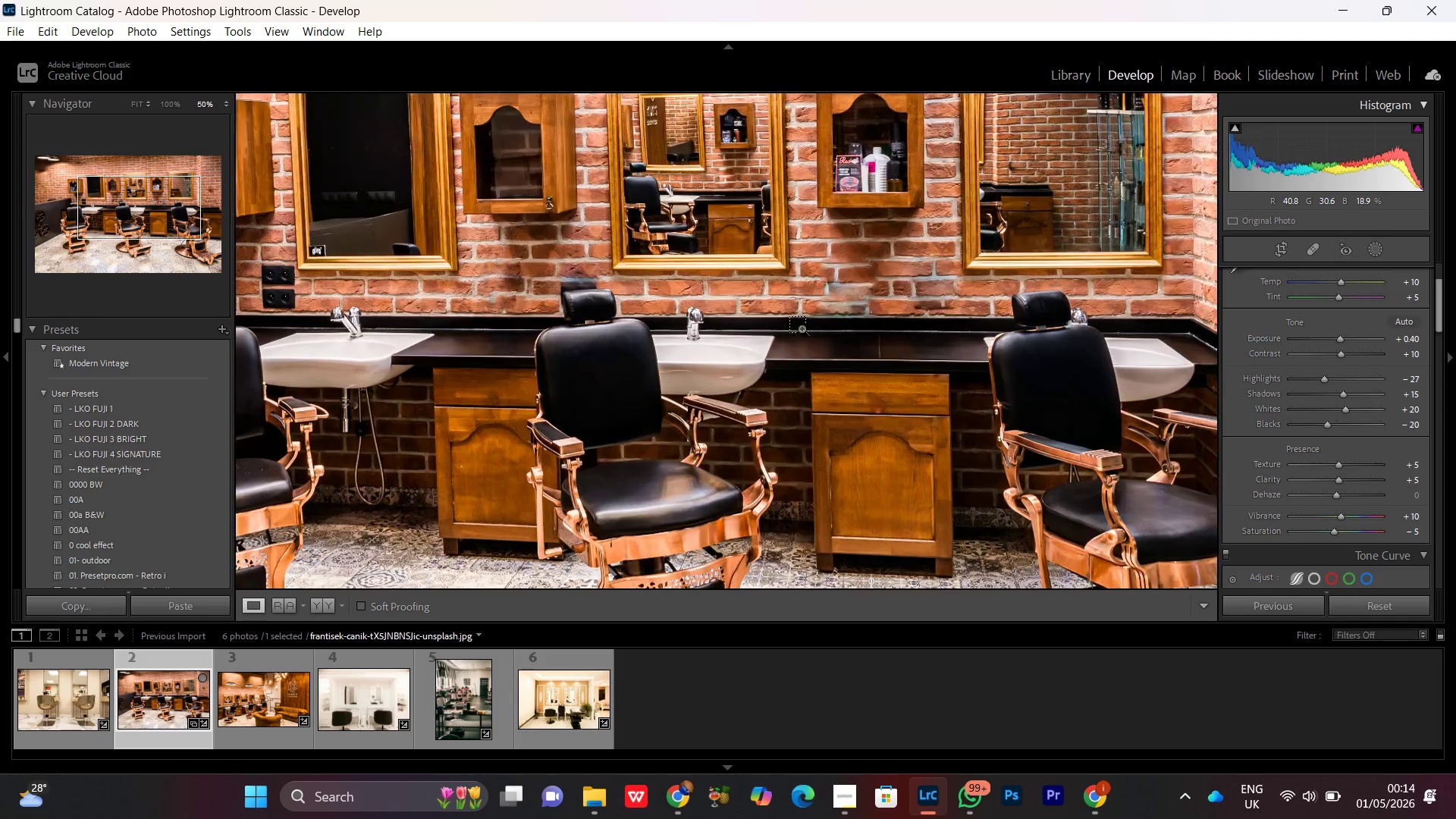 
key(Control+Equal)
 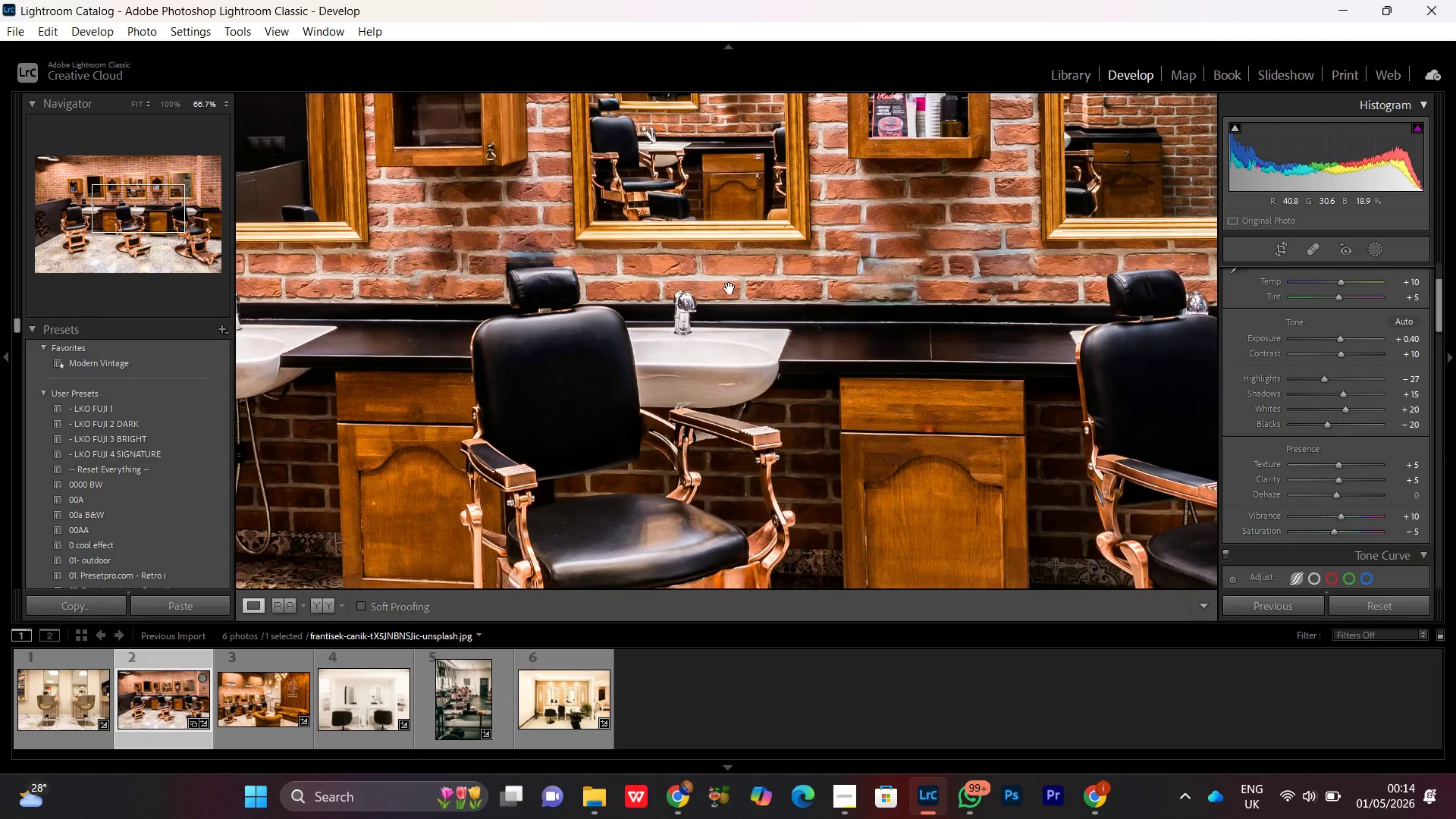 
left_click_drag(start_coordinate=[724, 228], to_coordinate=[689, 506])
 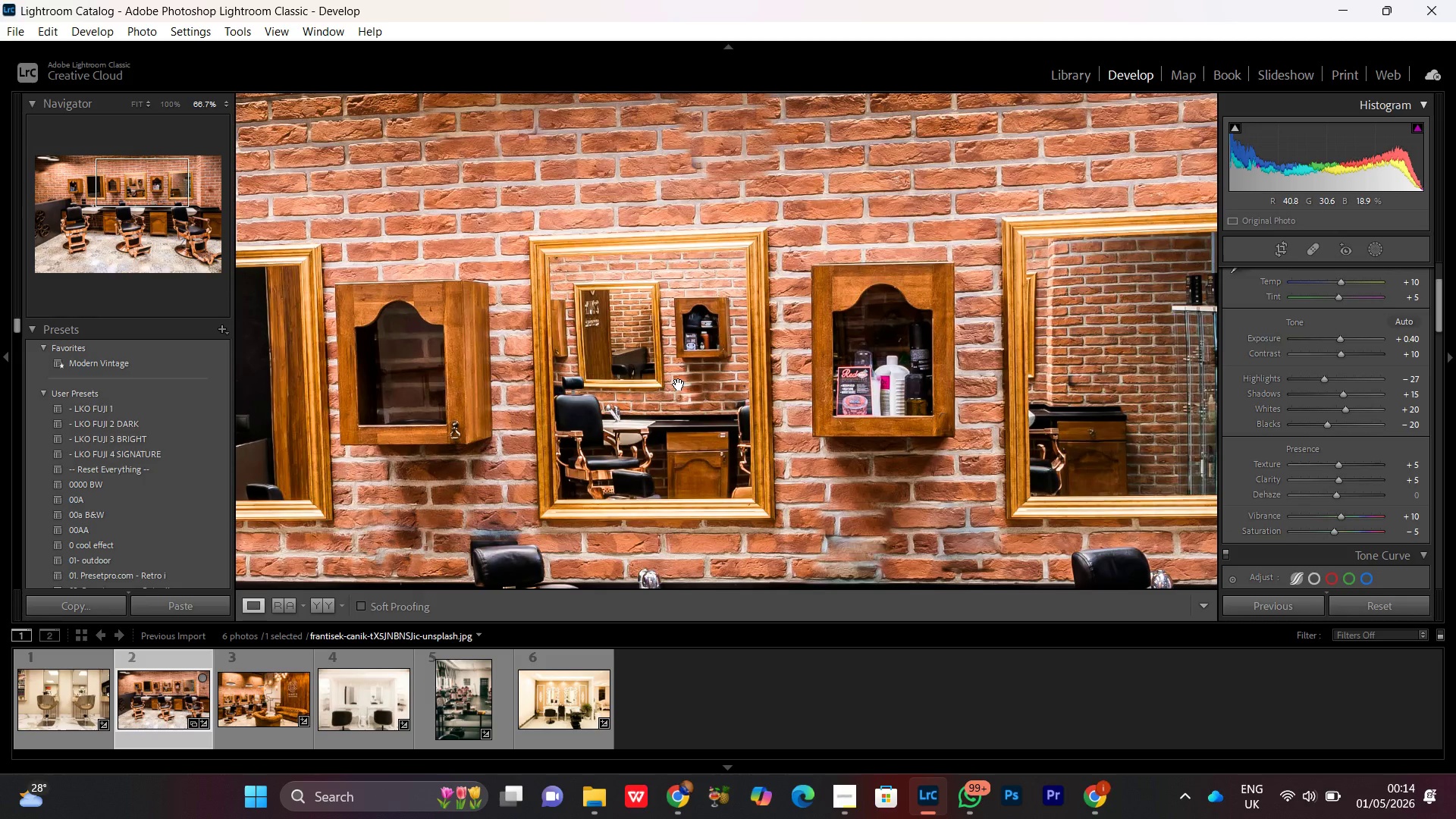 
left_click([679, 378])
 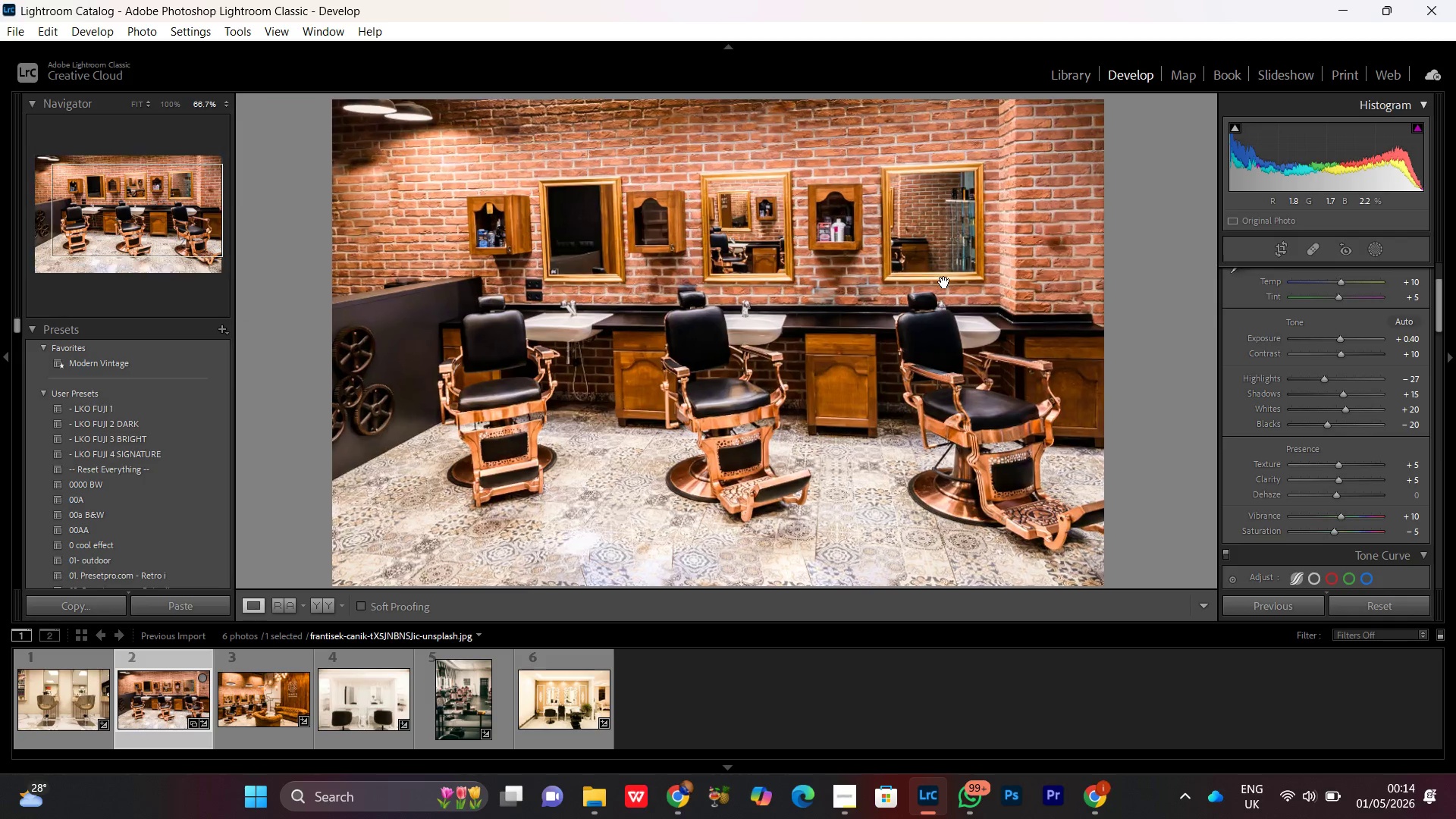 
double_click([871, 326])
 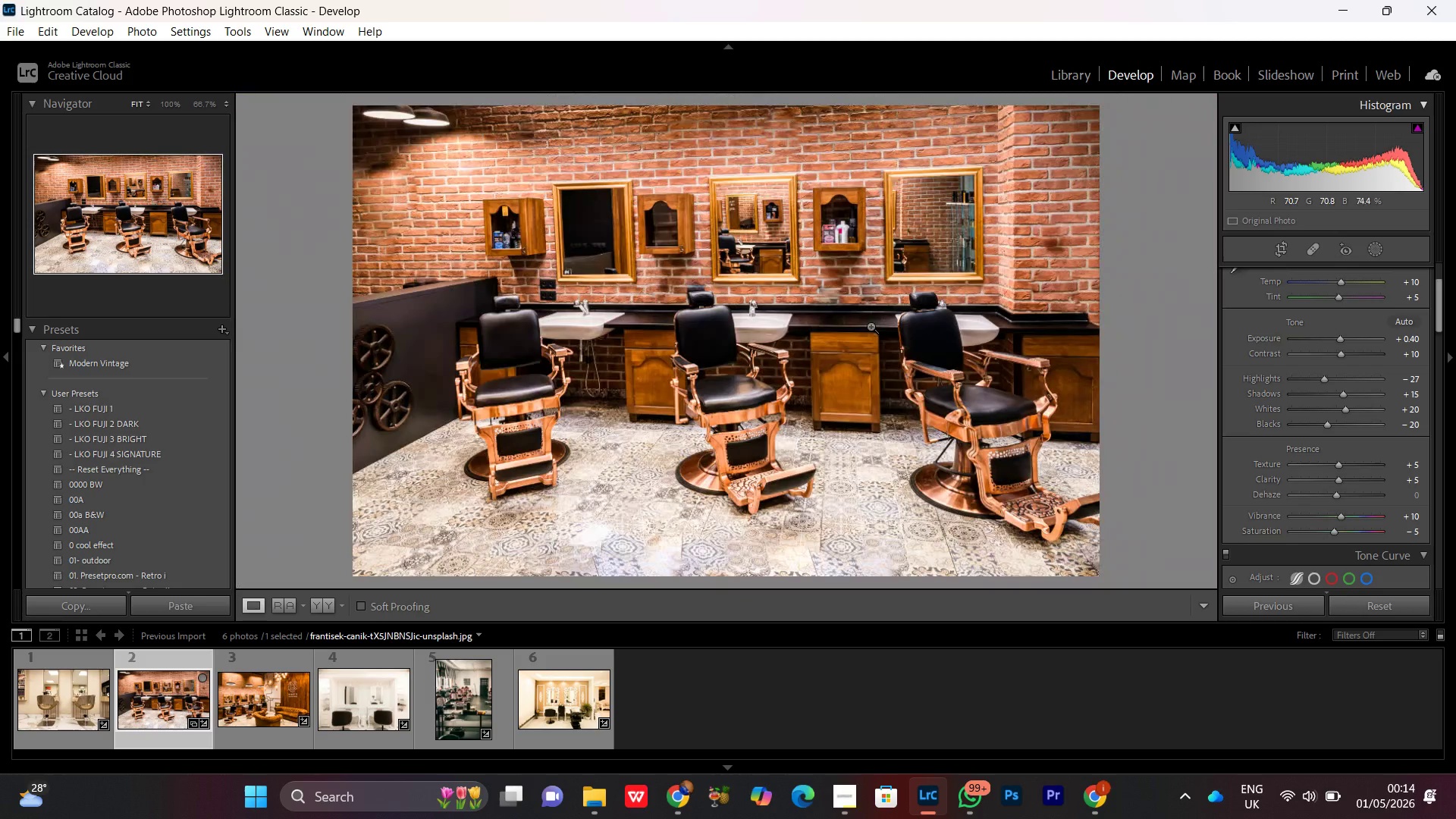 
triple_click([871, 326])
 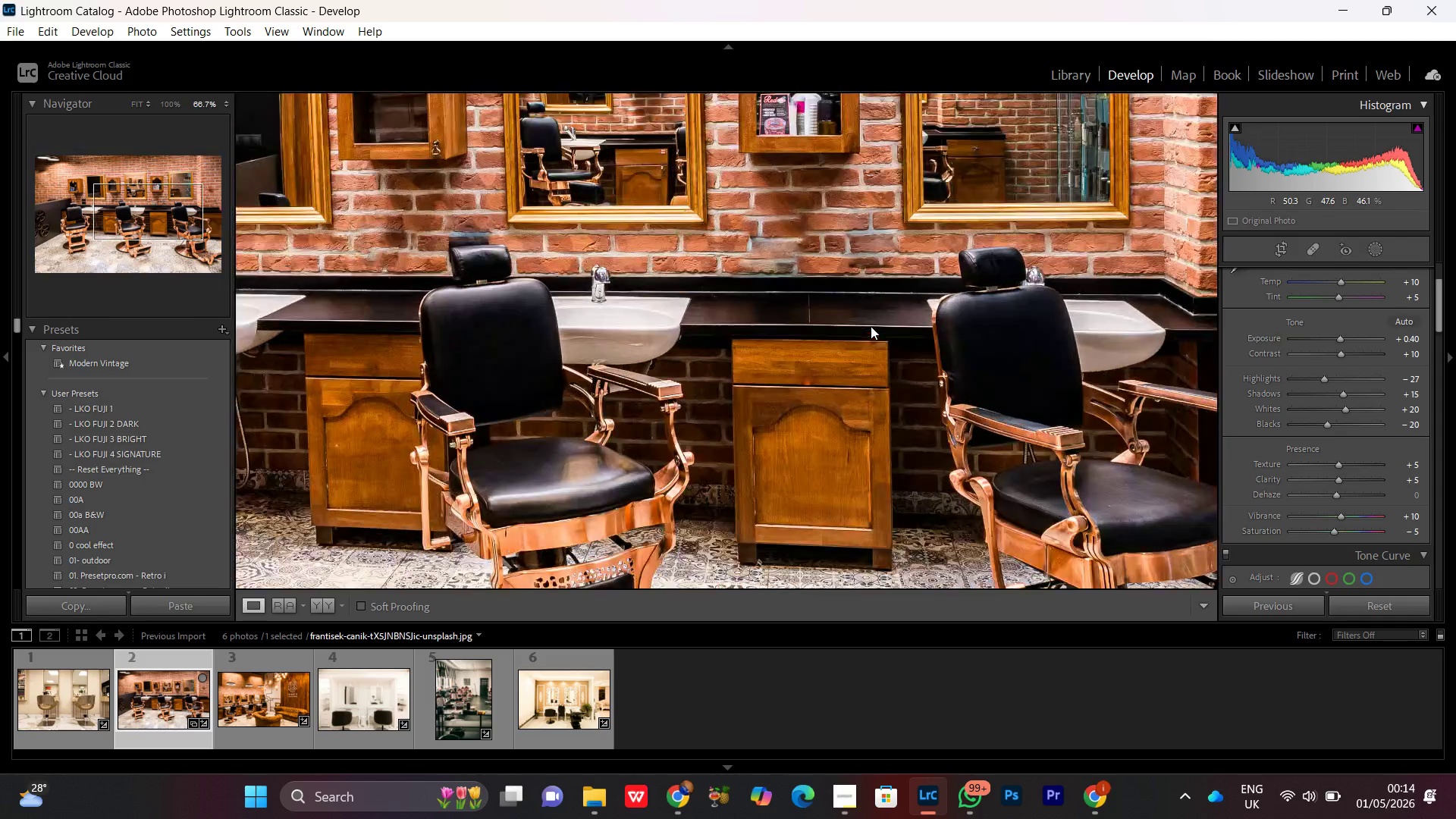 
triple_click([871, 326])
 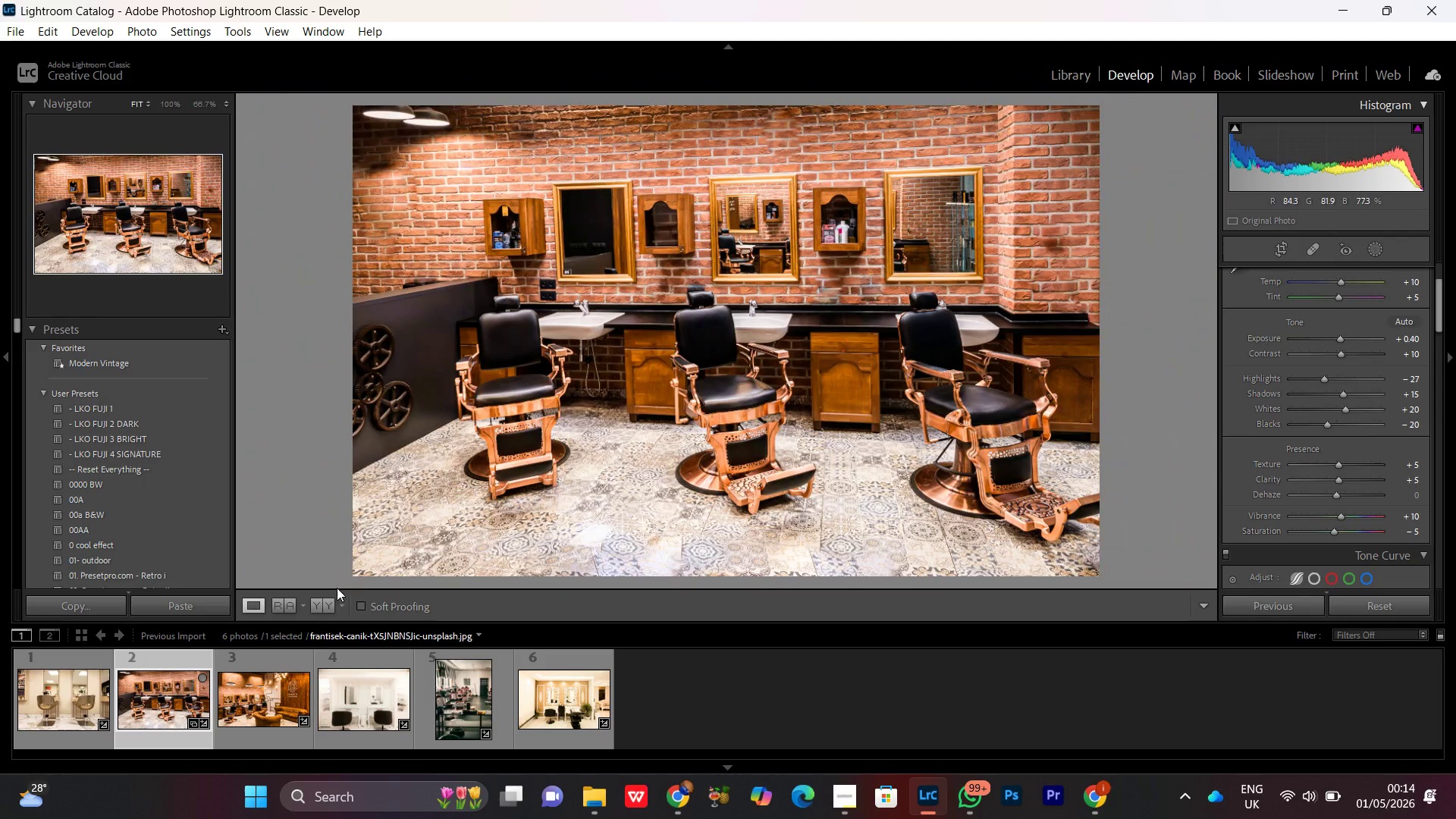 
left_click([328, 597])
 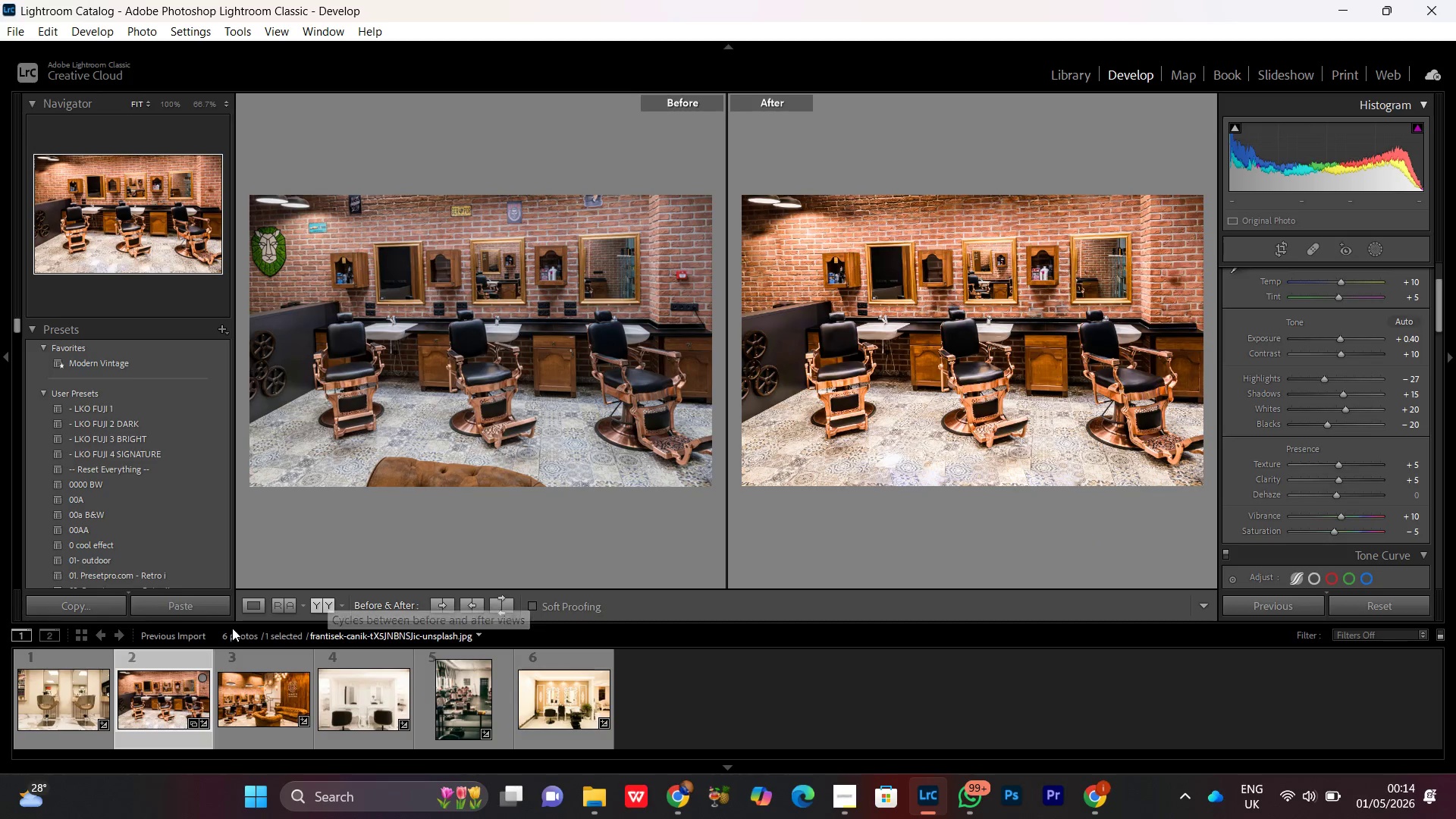 
left_click([253, 607])
 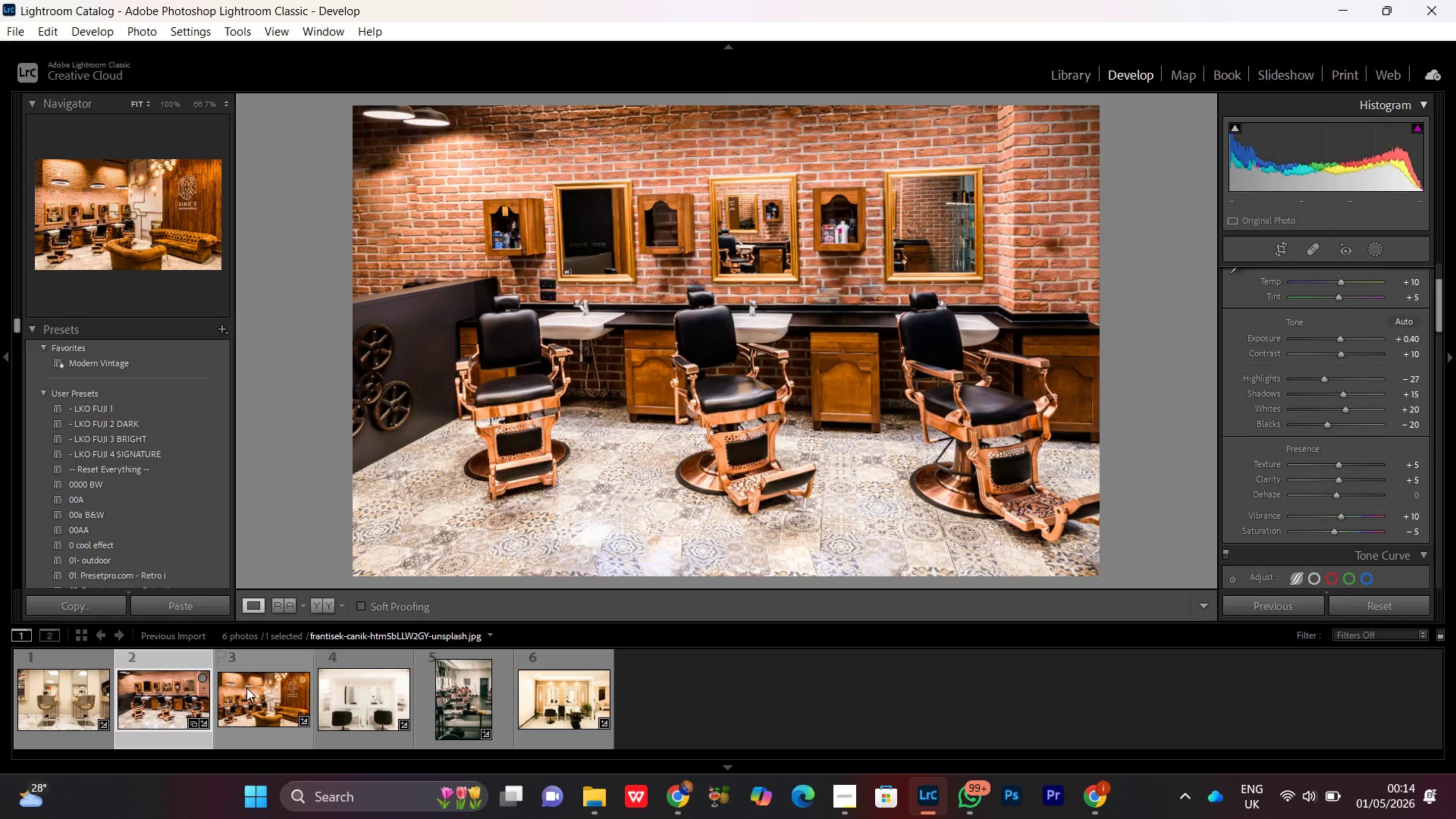 
double_click([246, 688])
 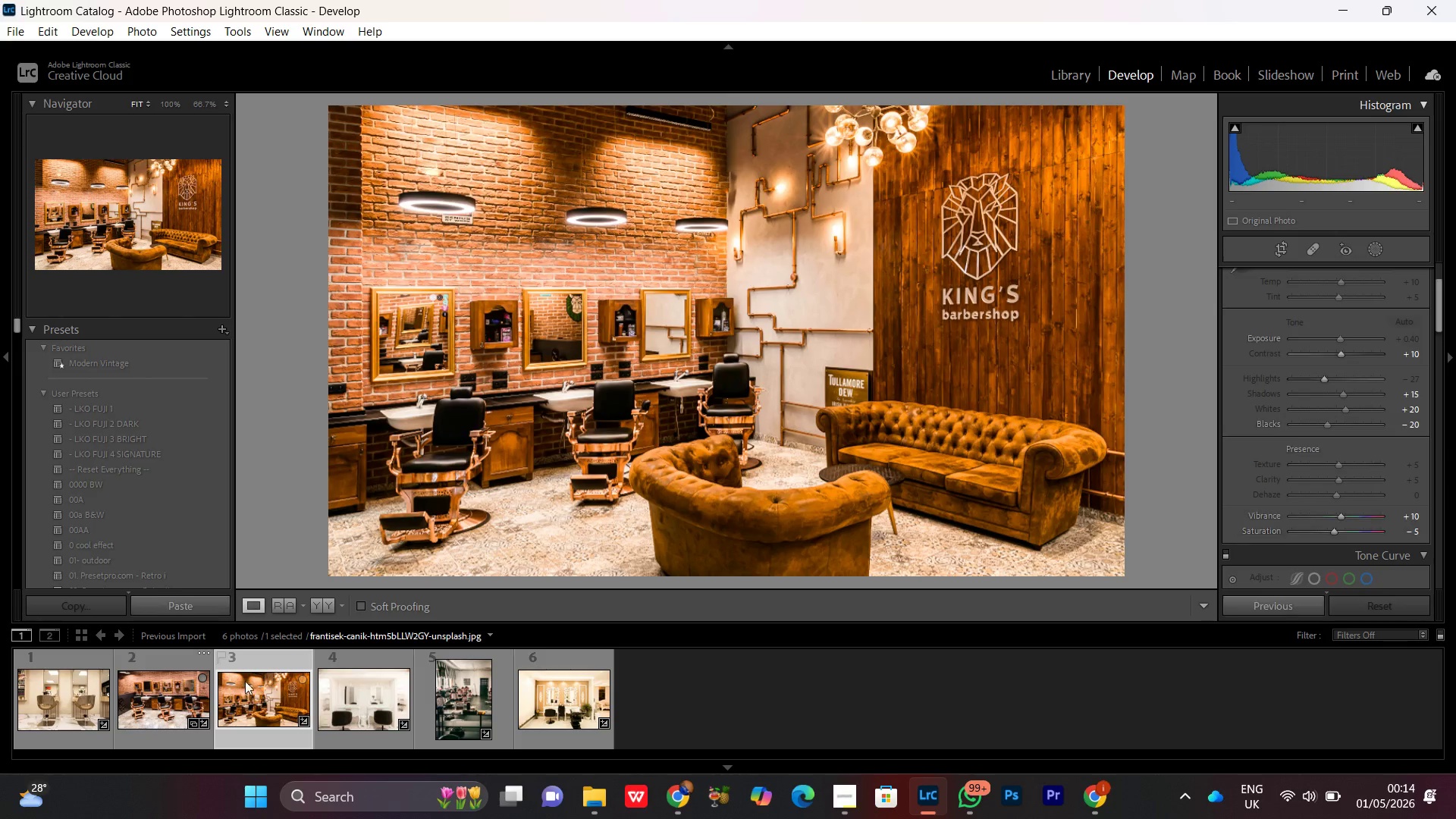 
left_click_drag(start_coordinate=[809, 338], to_coordinate=[784, 340])
 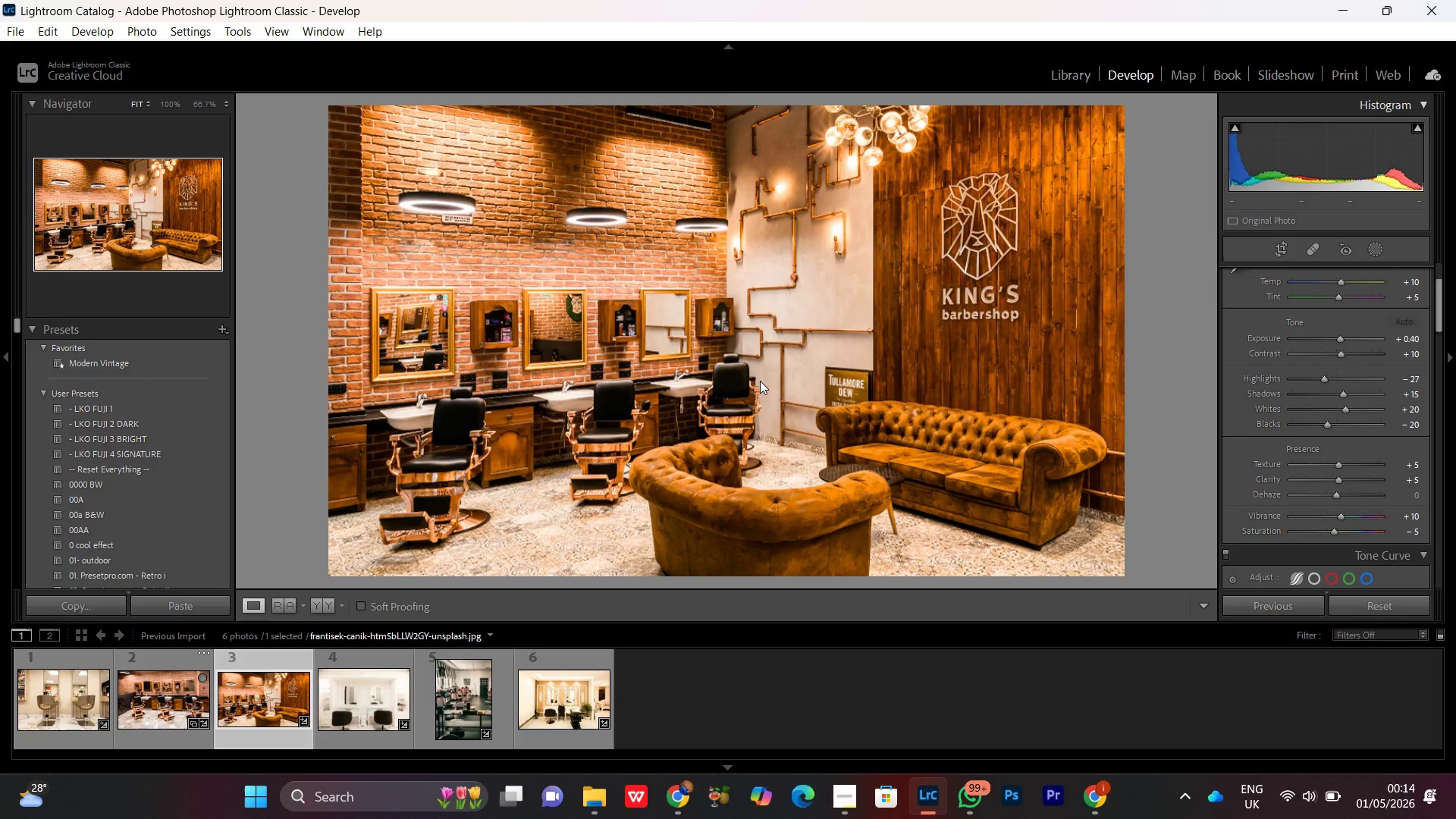 
triple_click([743, 362])
 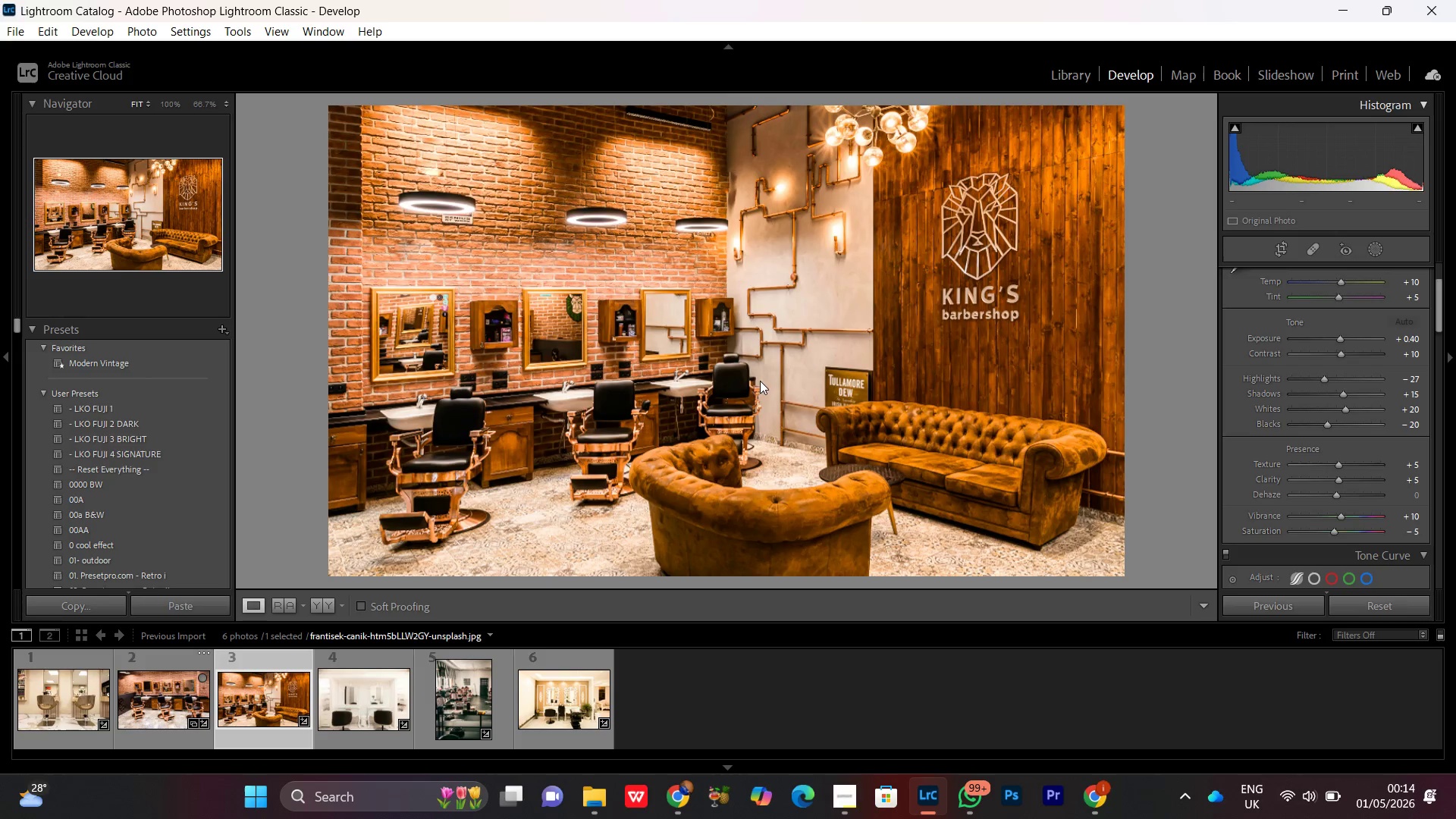 
left_click_drag(start_coordinate=[760, 356], to_coordinate=[747, 362])
 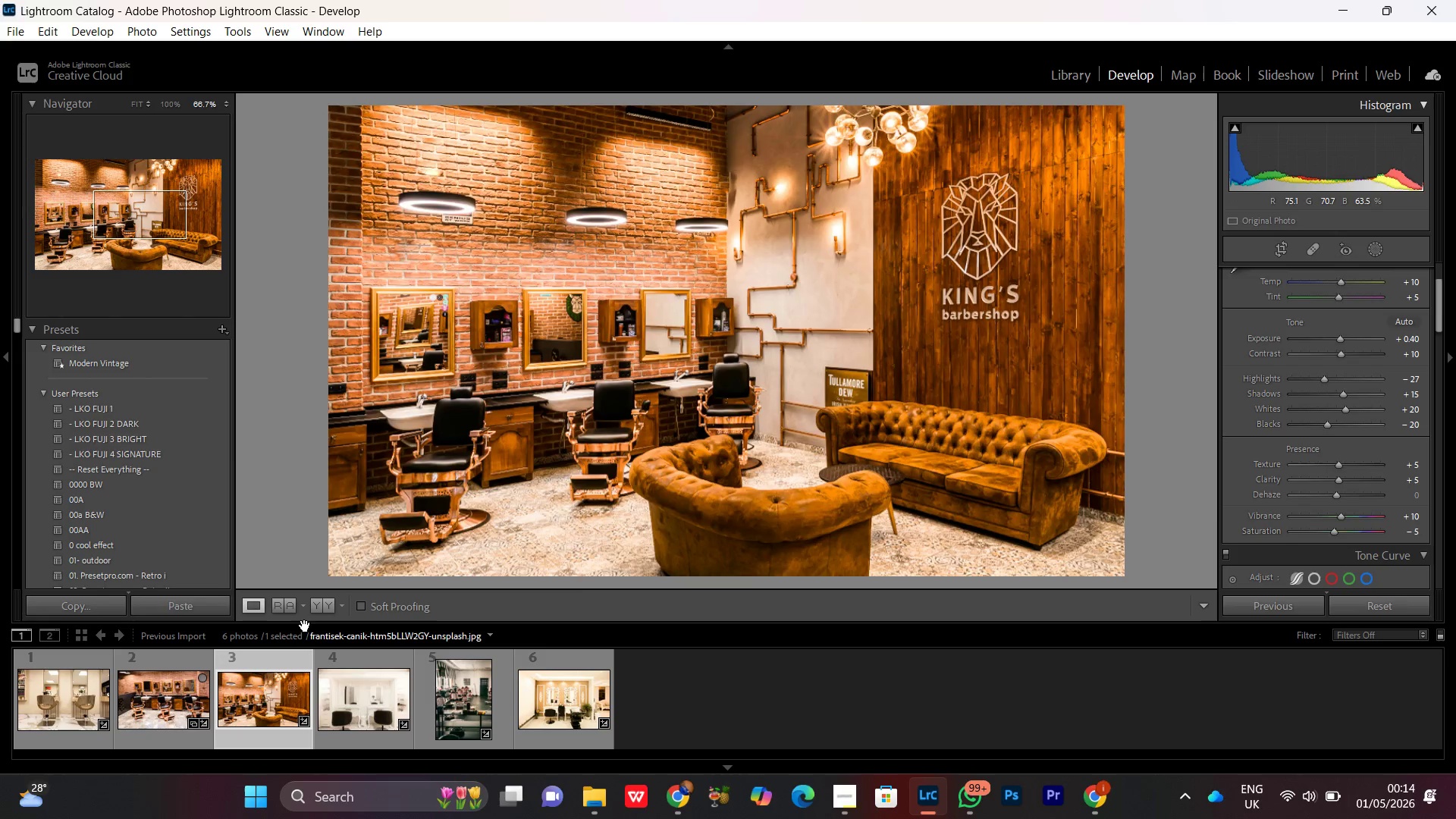 
left_click([329, 608])
 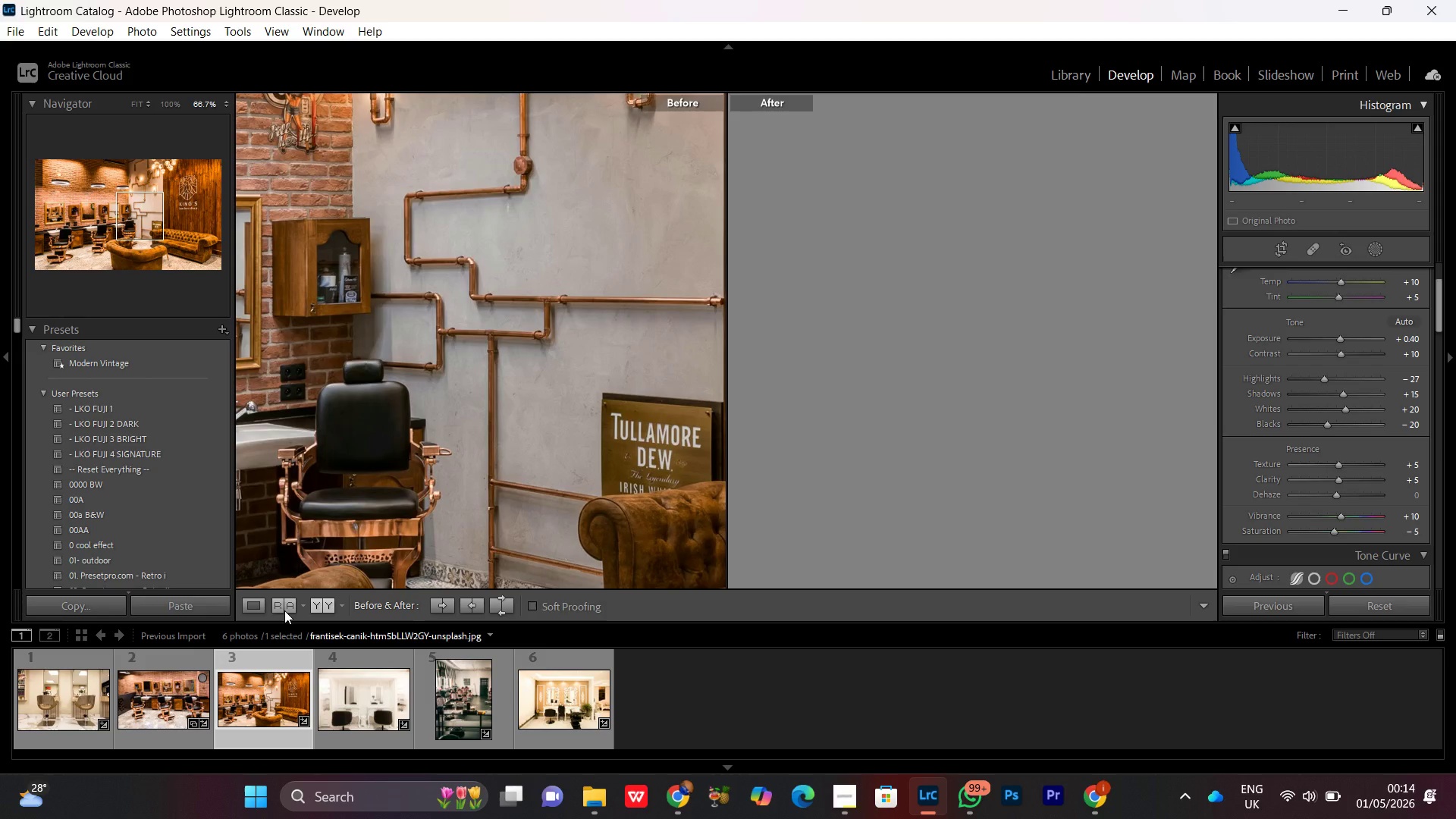 
left_click([249, 605])
 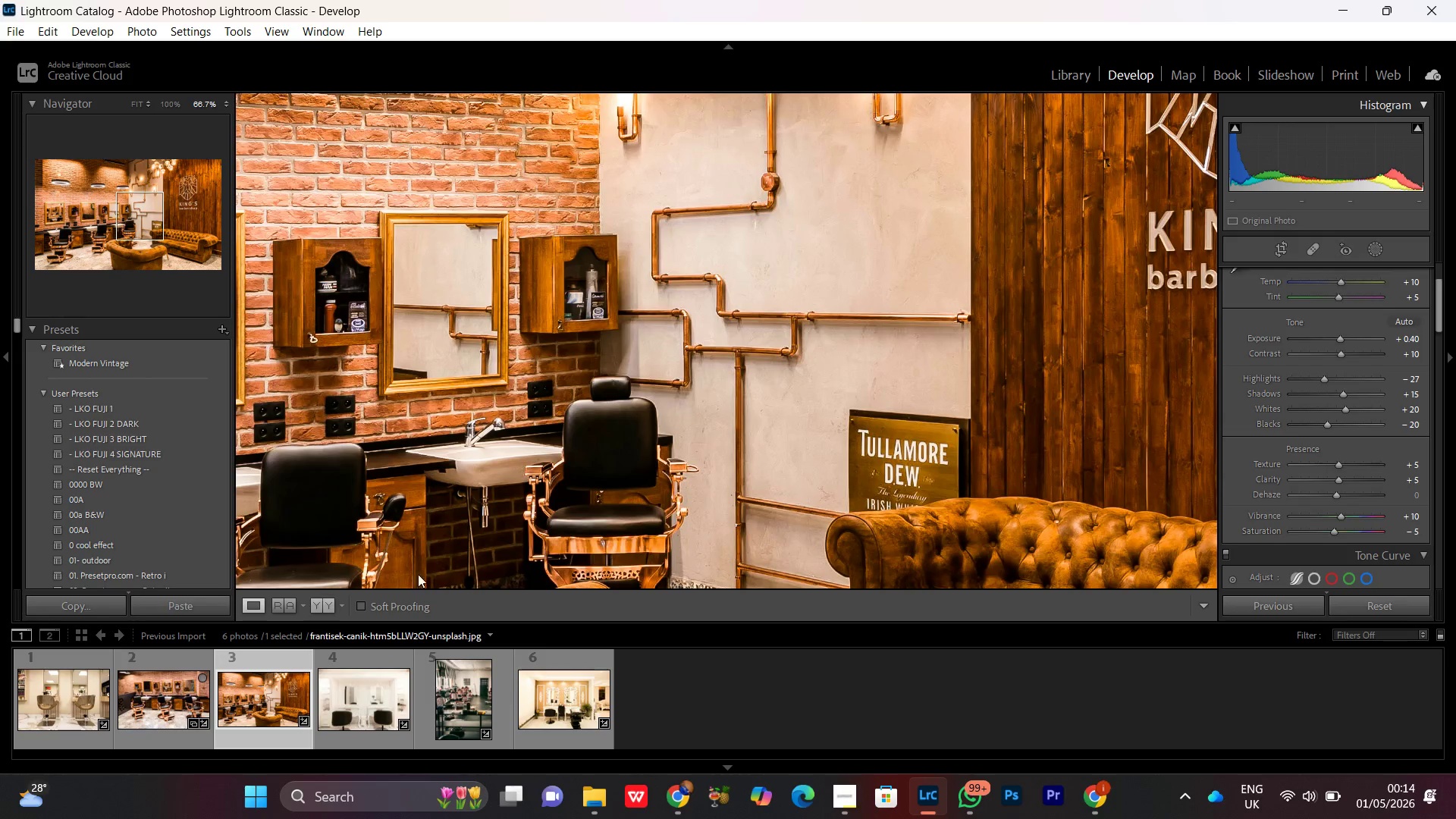 
left_click([647, 442])
 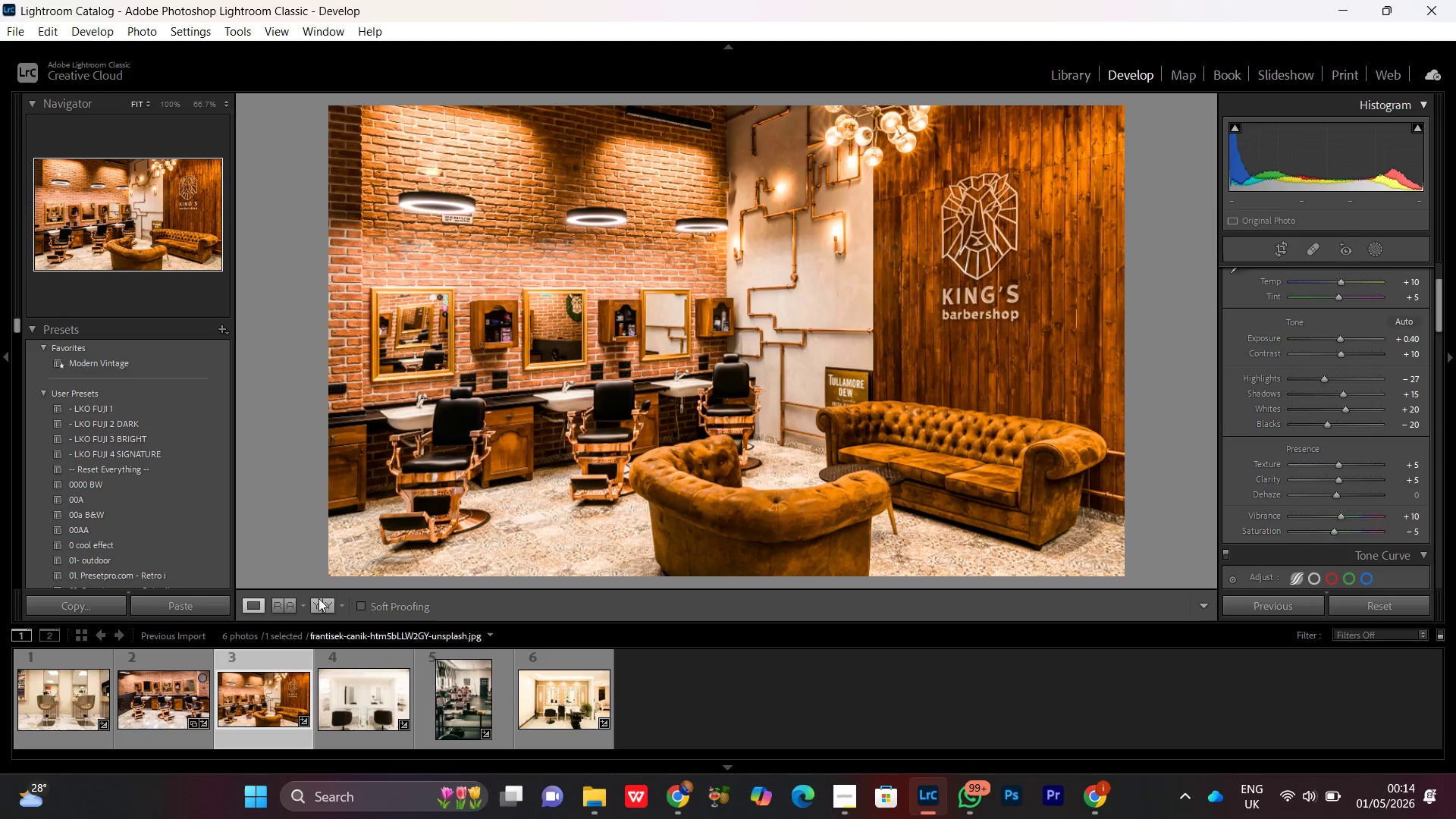 
left_click([329, 603])
 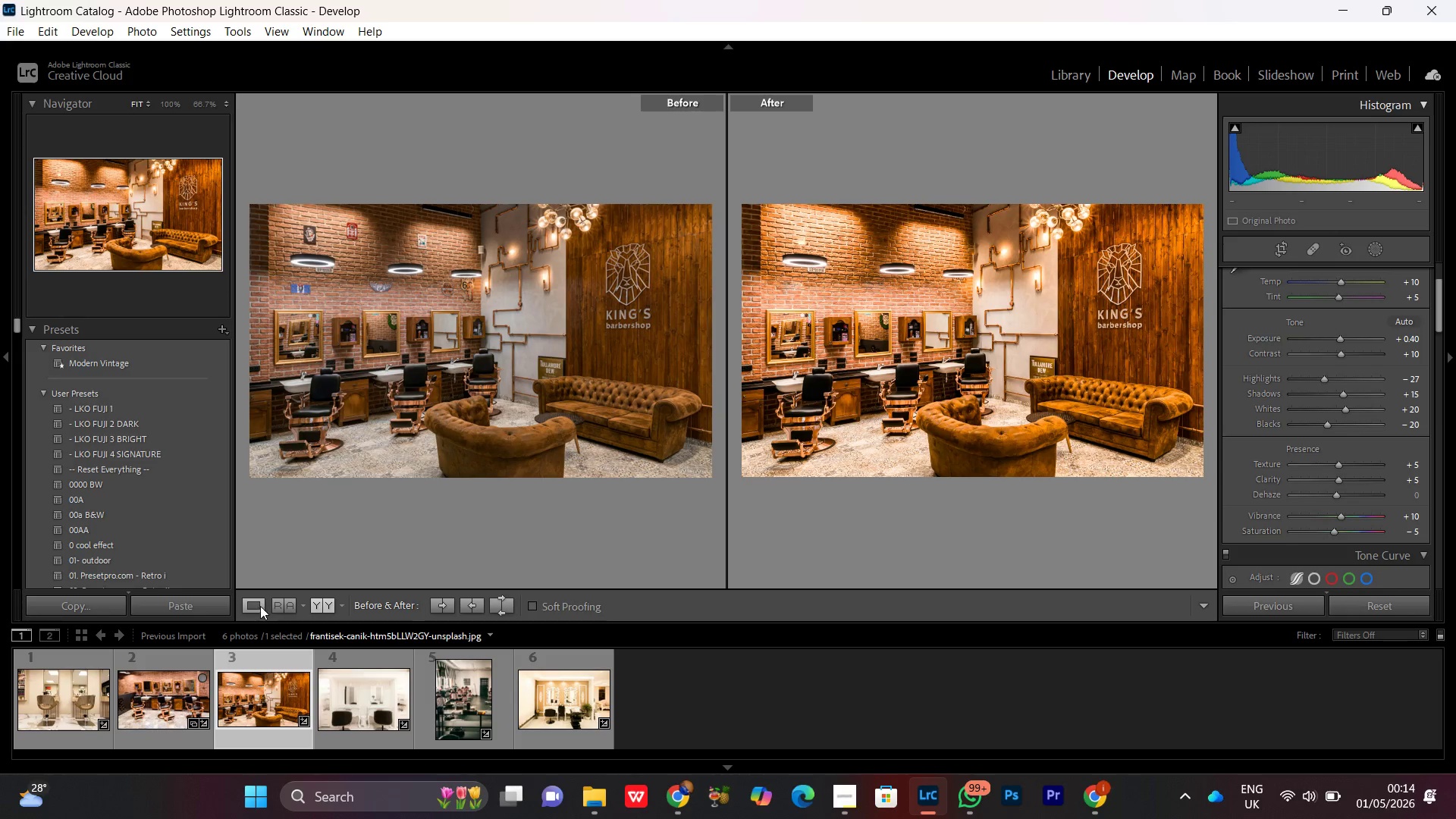 
left_click([260, 606])
 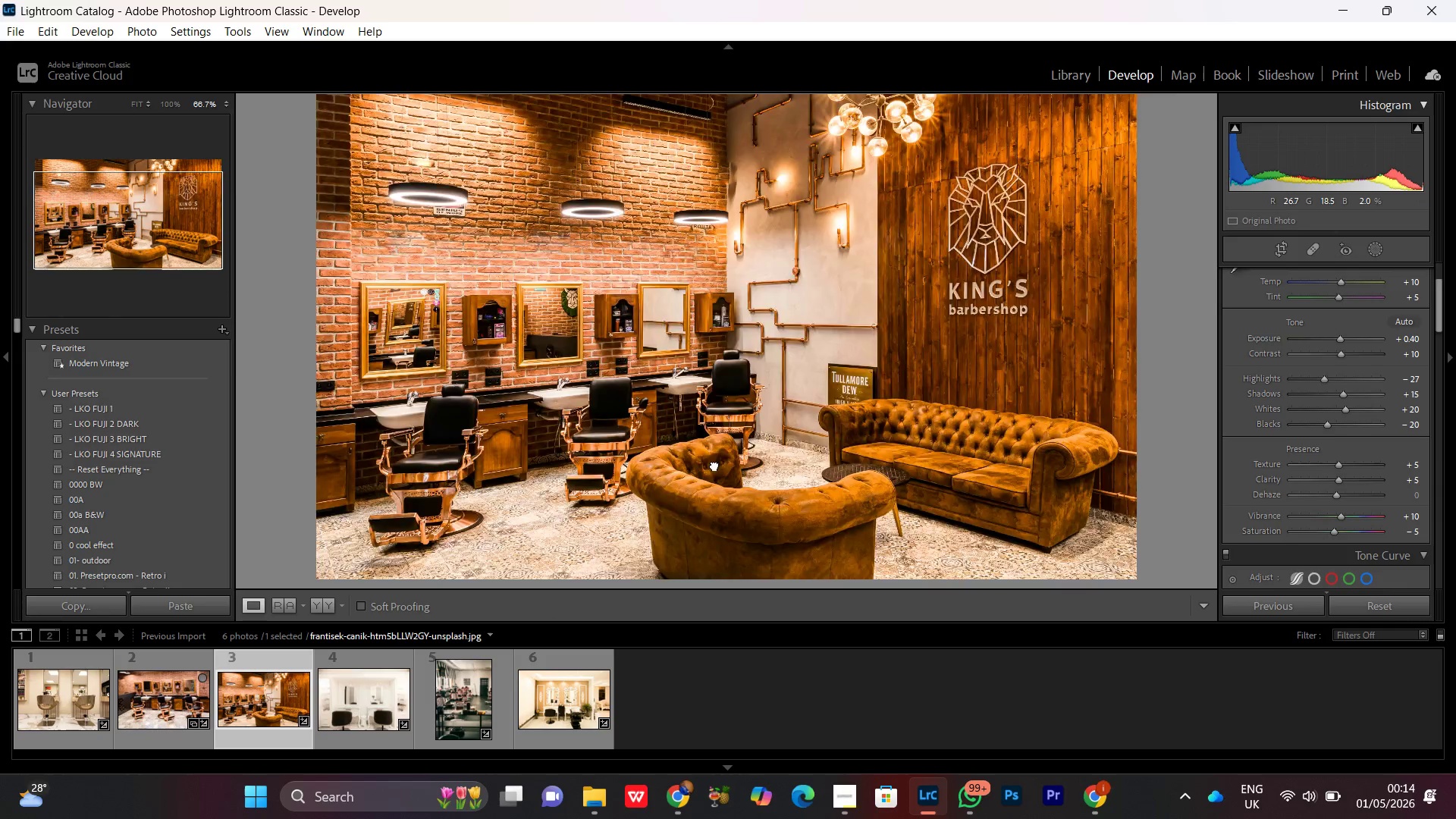 
double_click([714, 465])
 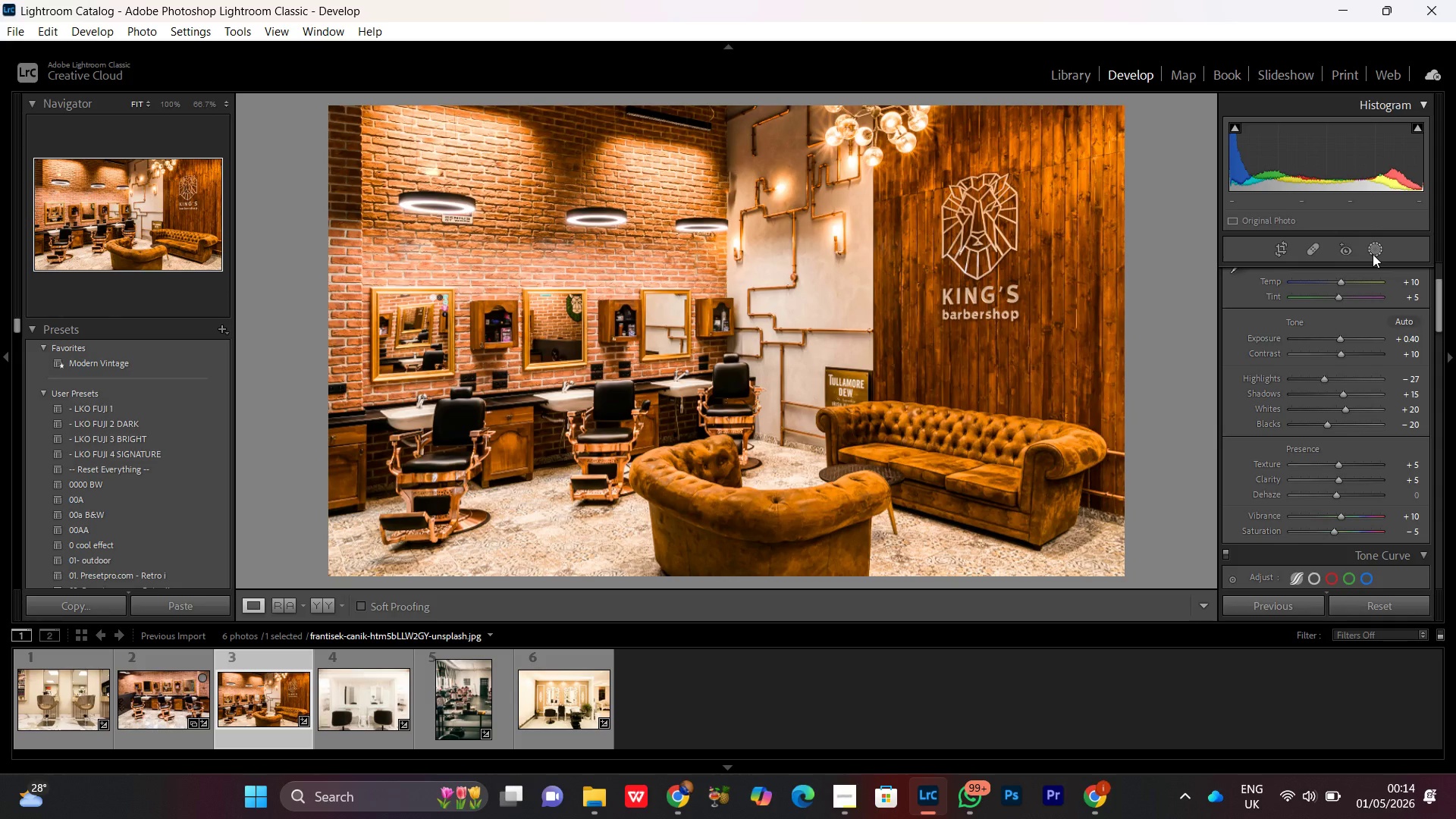 
left_click([1373, 253])
 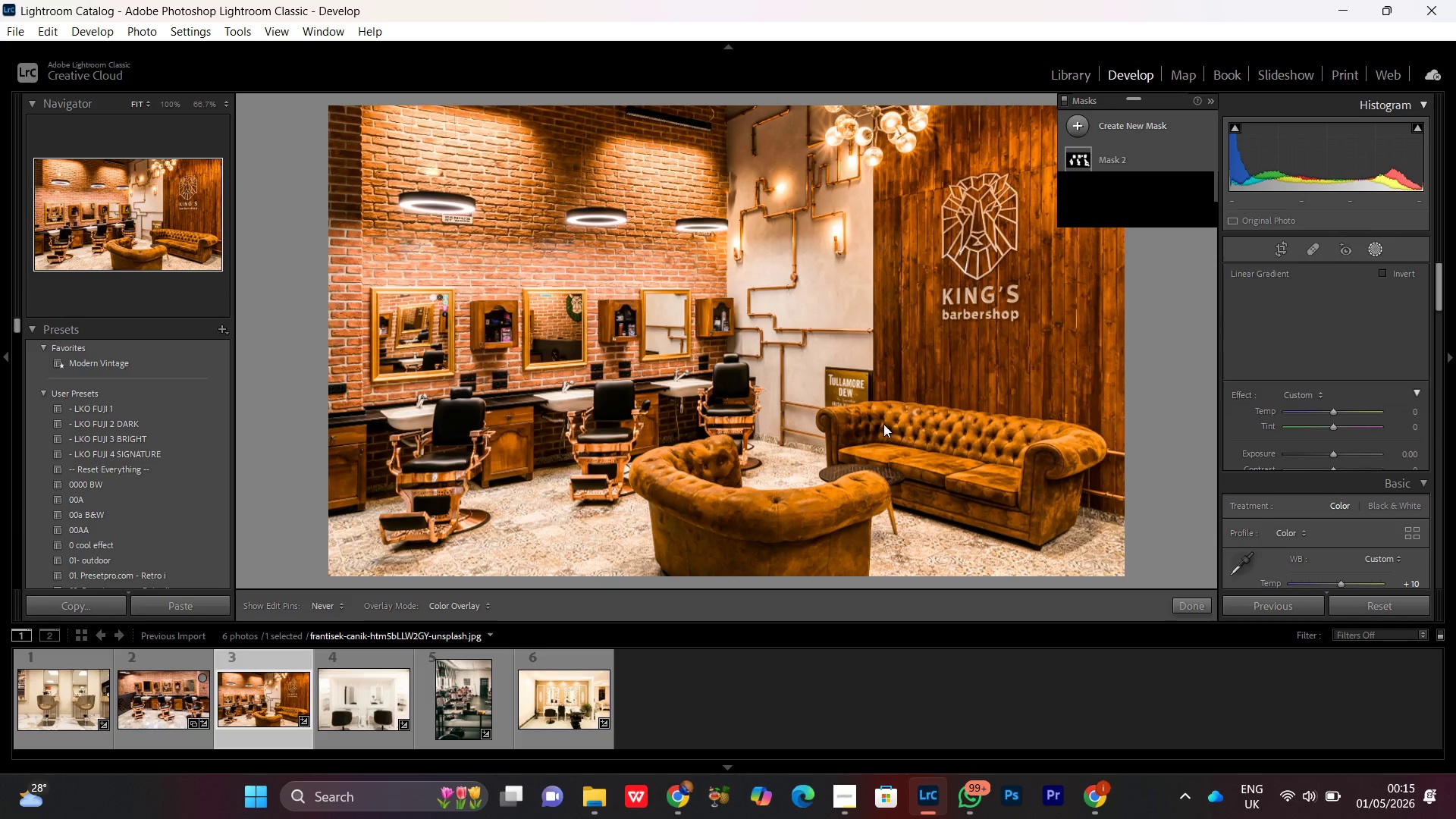 
left_click_drag(start_coordinate=[721, 608], to_coordinate=[707, 589])
 